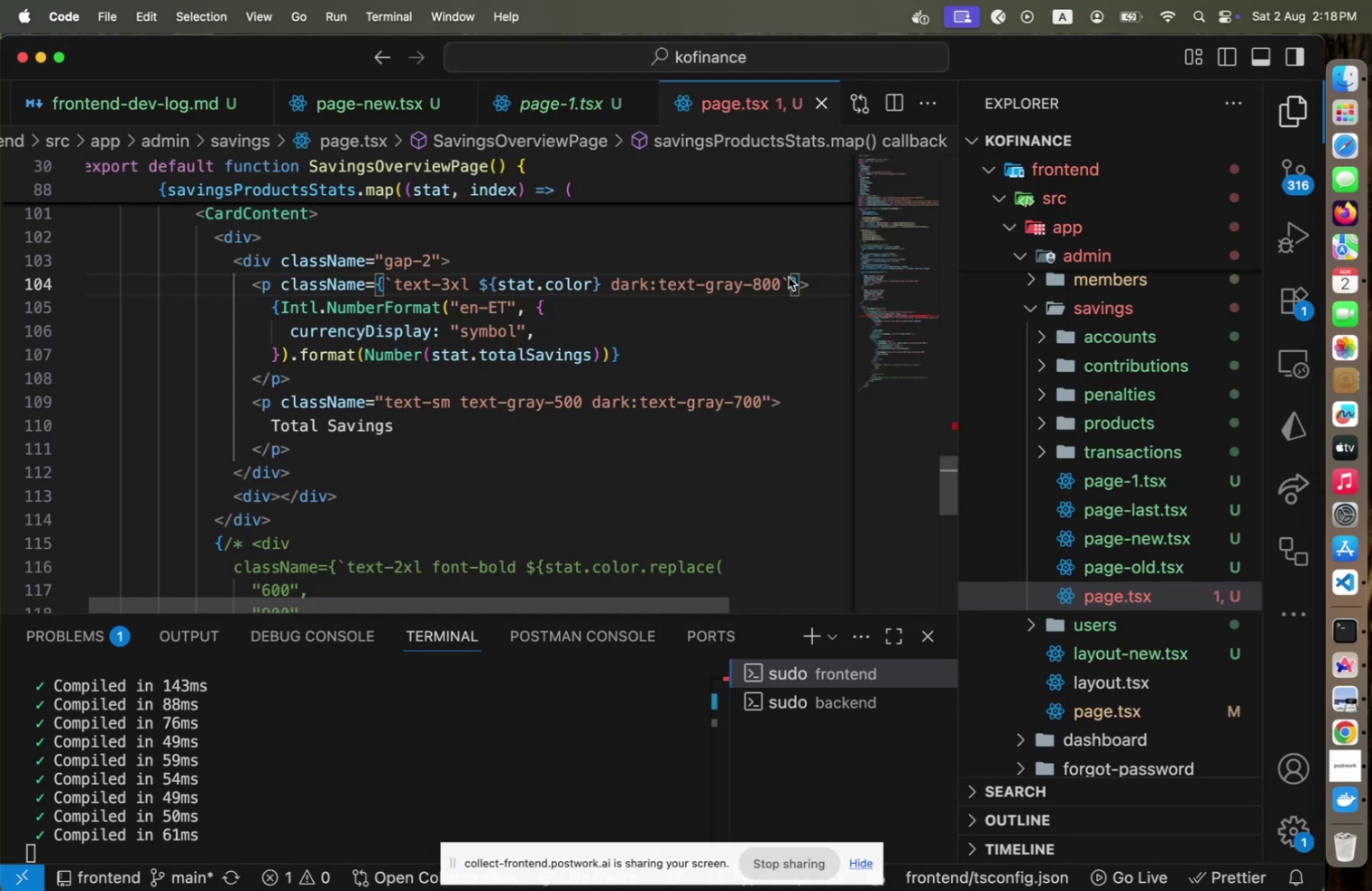 
key(Meta+Tab)
 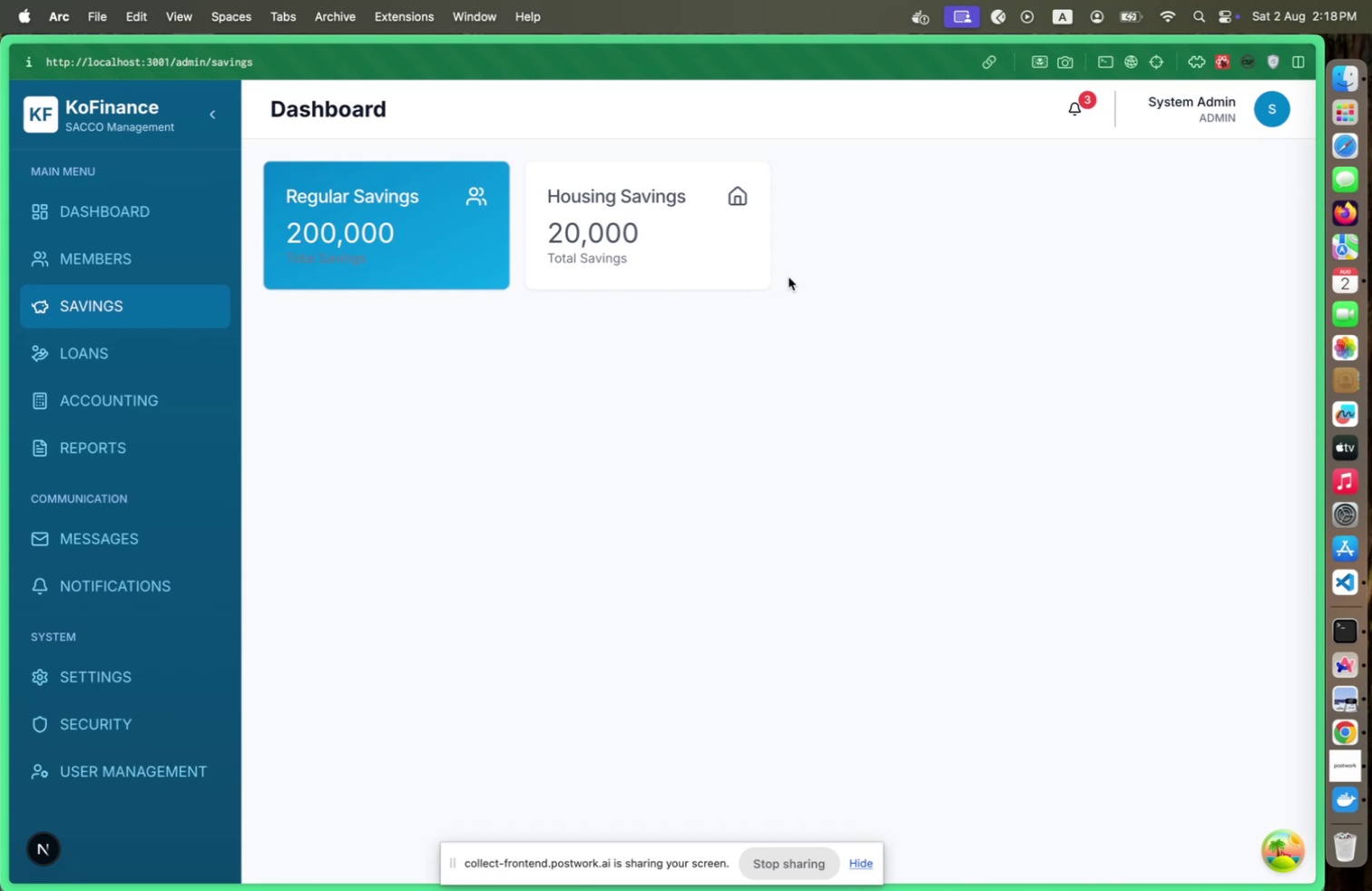 
key(Meta+CommandLeft)
 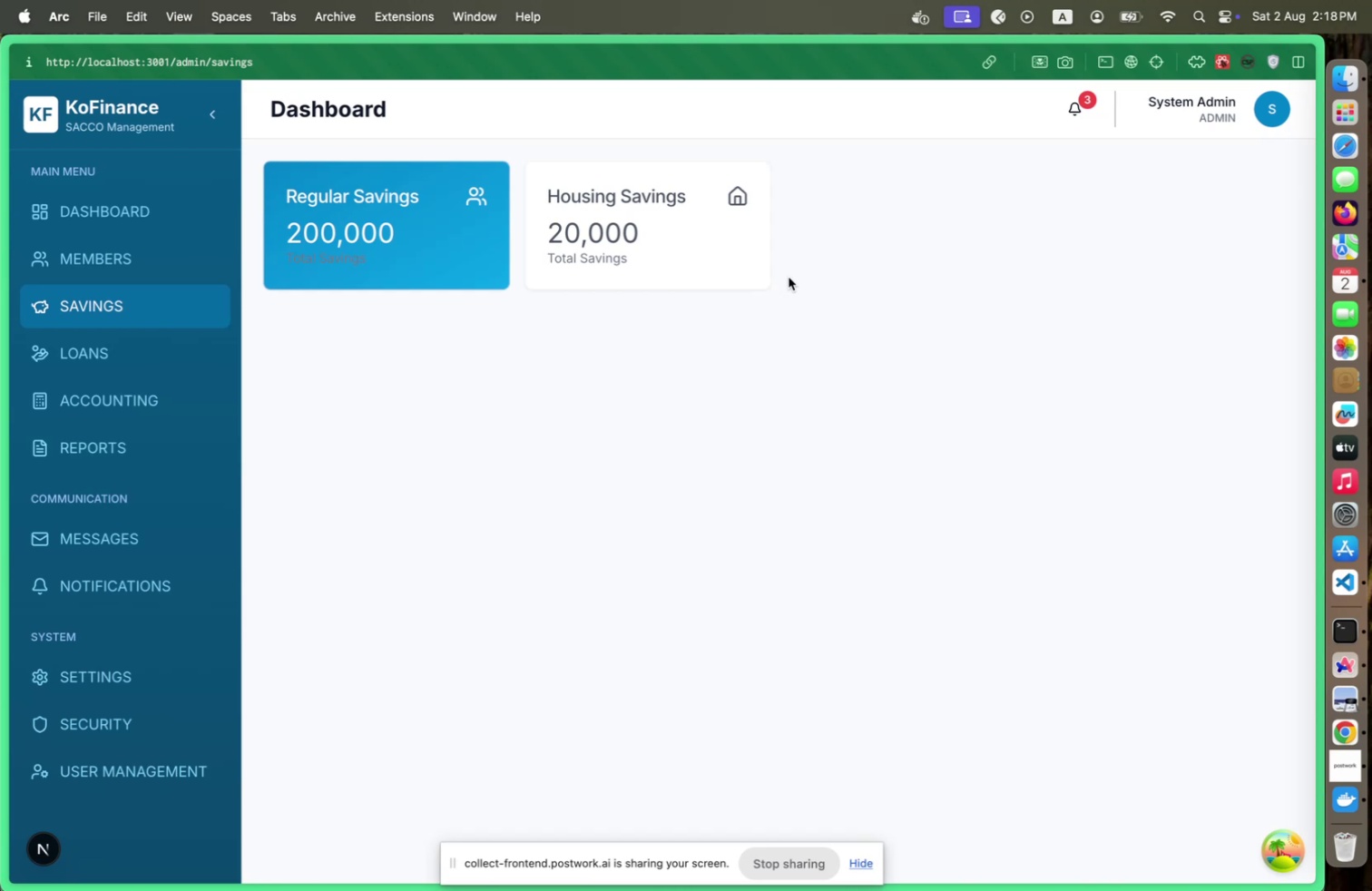 
key(Meta+Tab)
 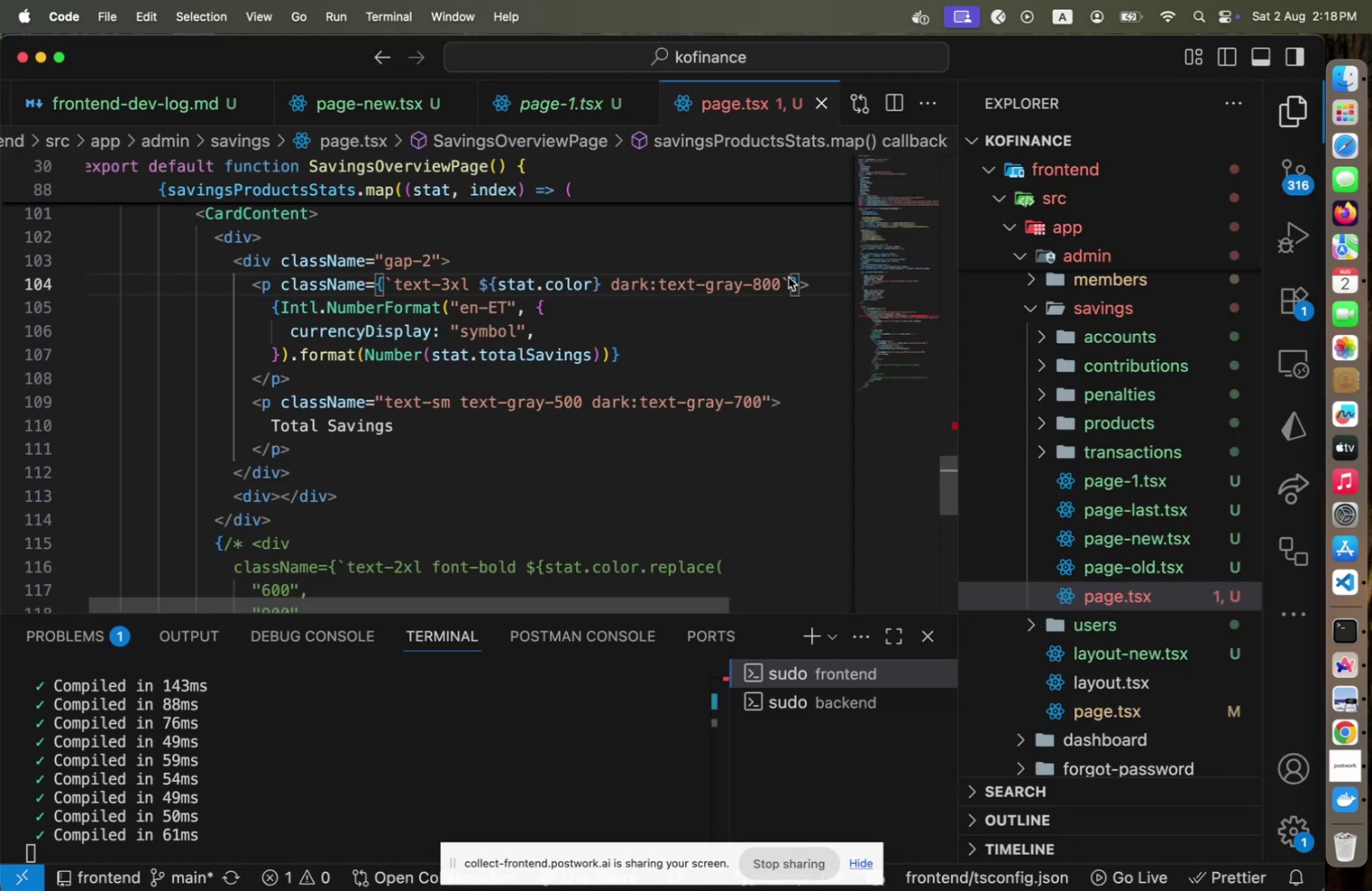 
key(ArrowDown)
 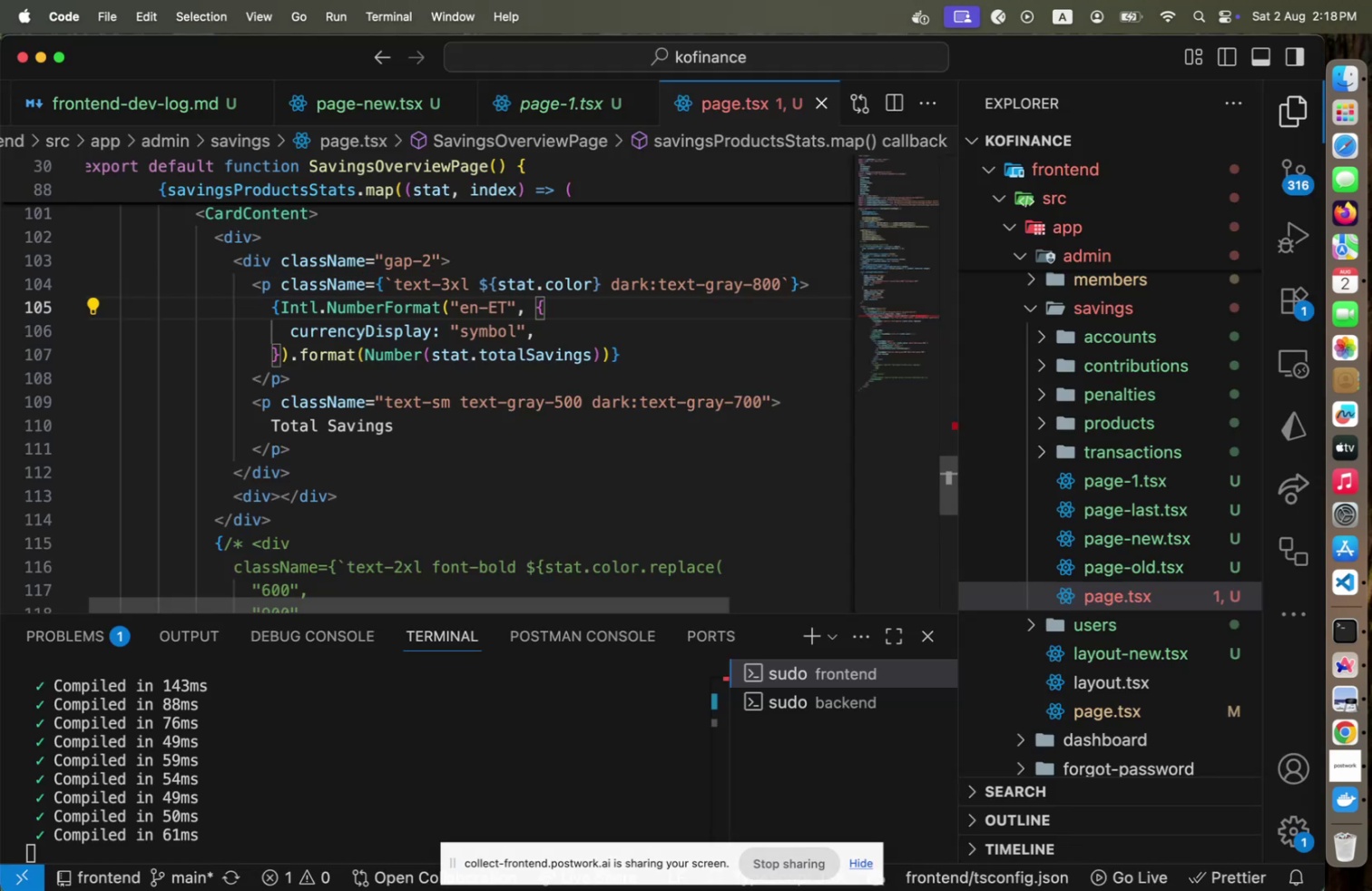 
key(Meta+CommandLeft)
 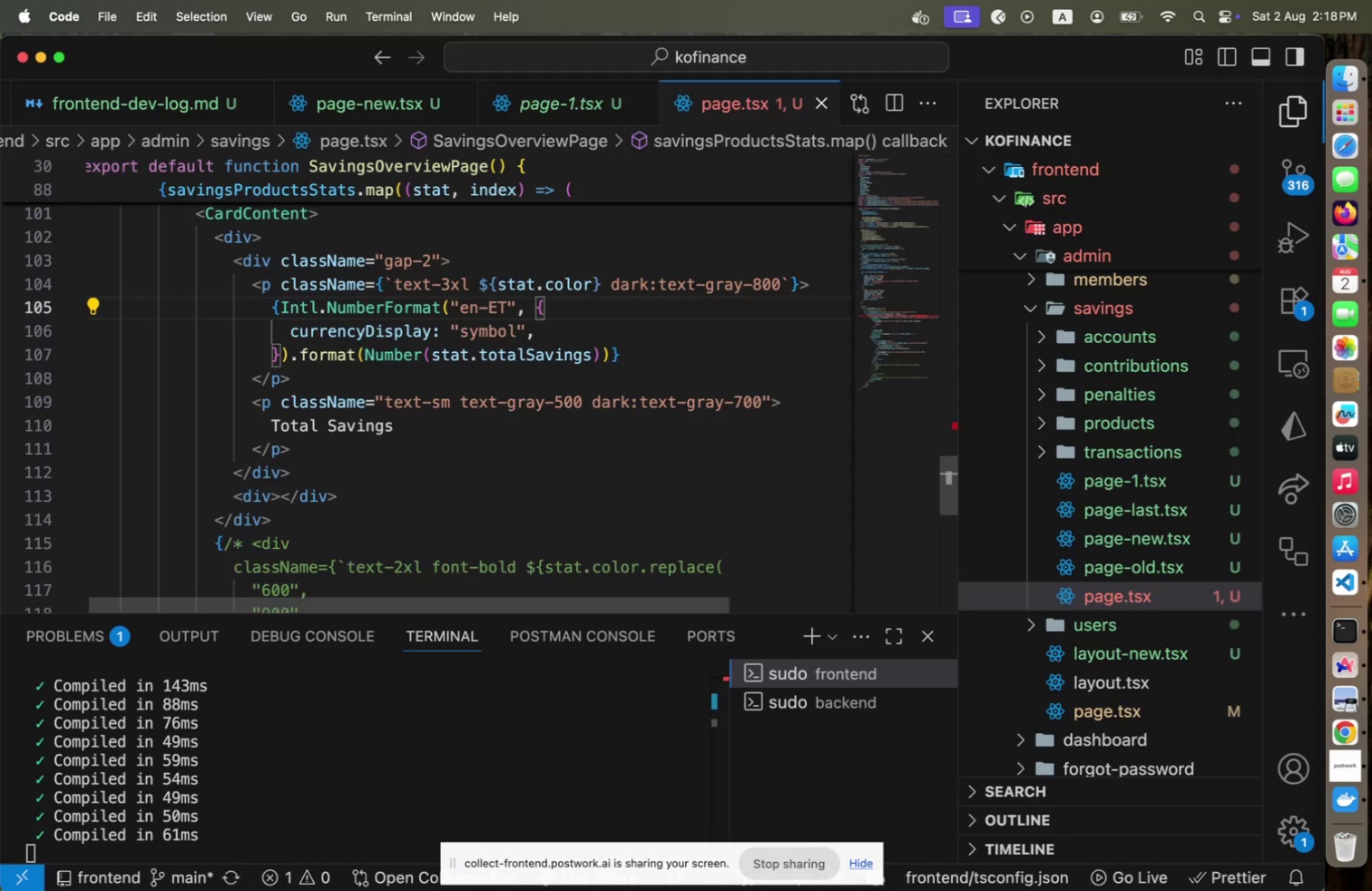 
key(Meta+Tab)
 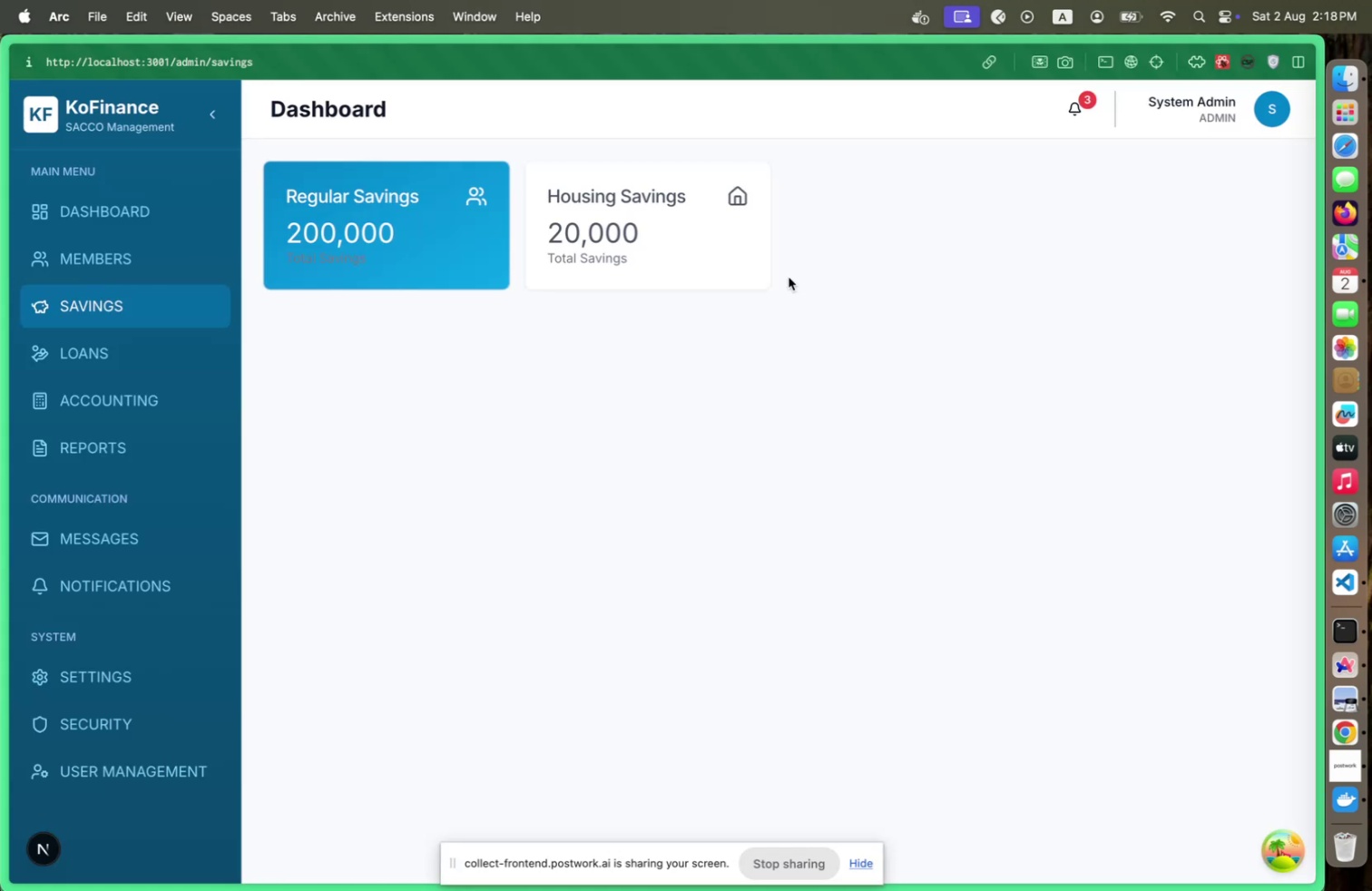 
key(Meta+CommandLeft)
 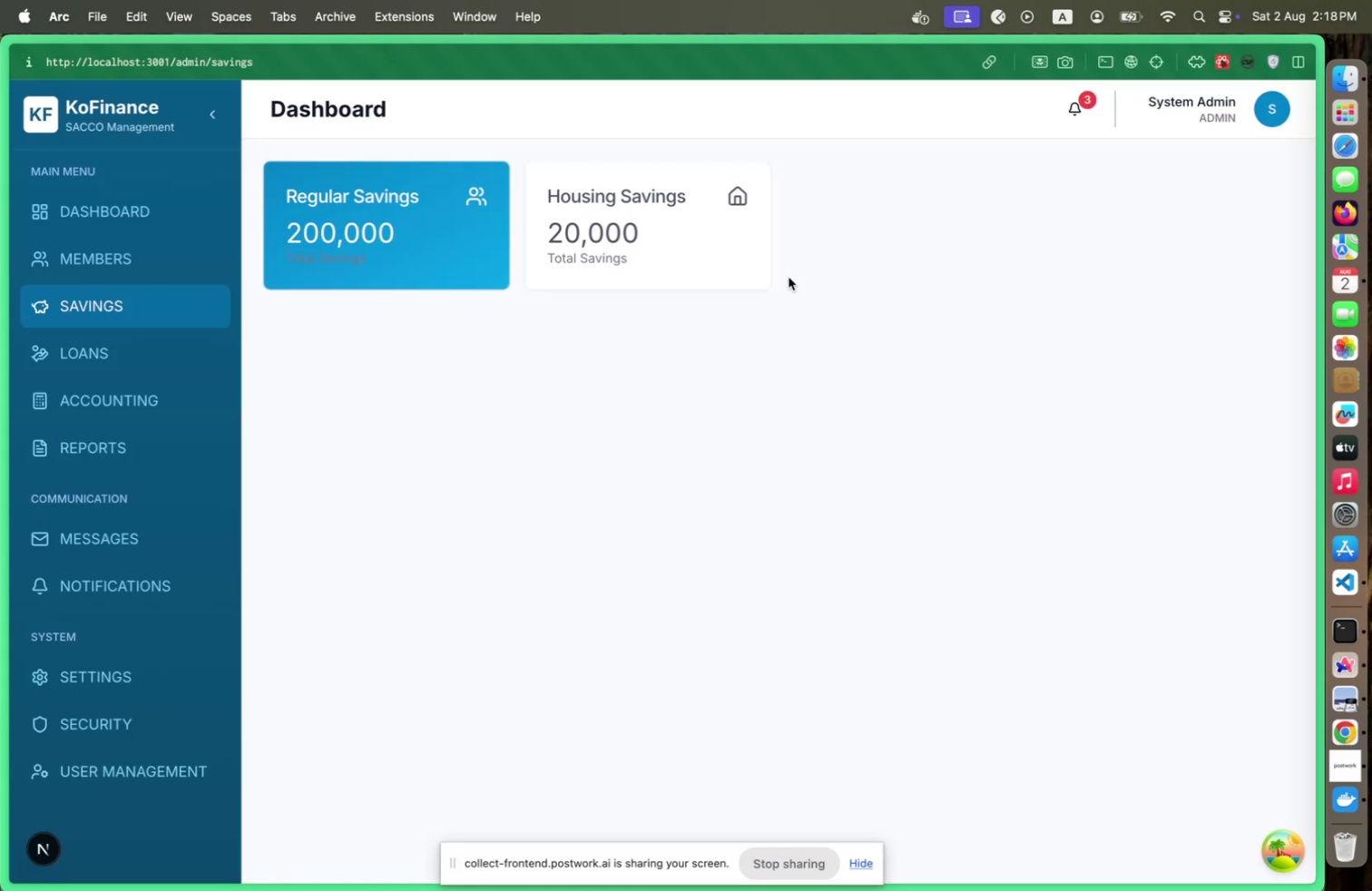 
key(Meta+Tab)
 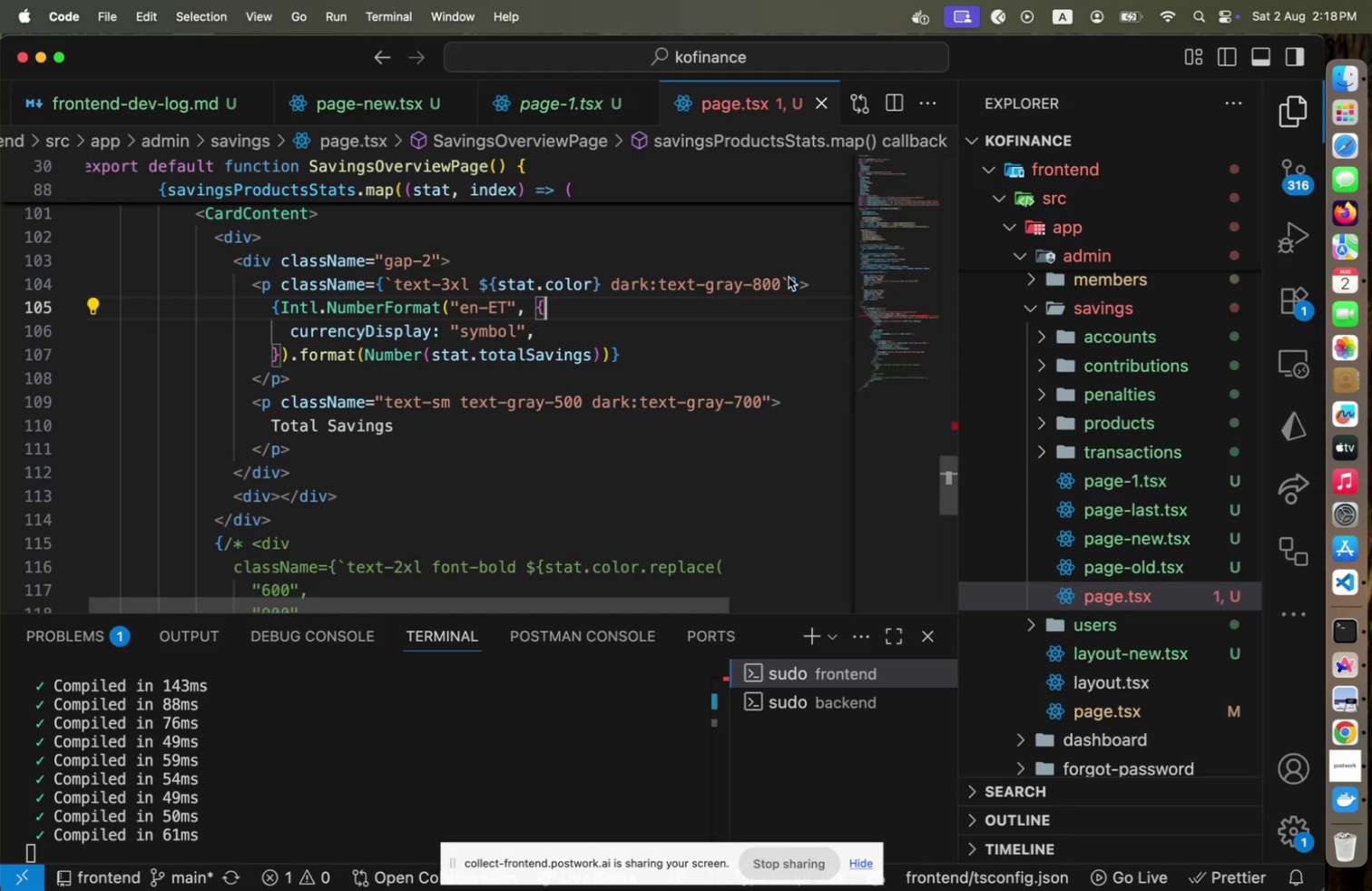 
hold_key(key=ArrowDown, duration=0.69)
 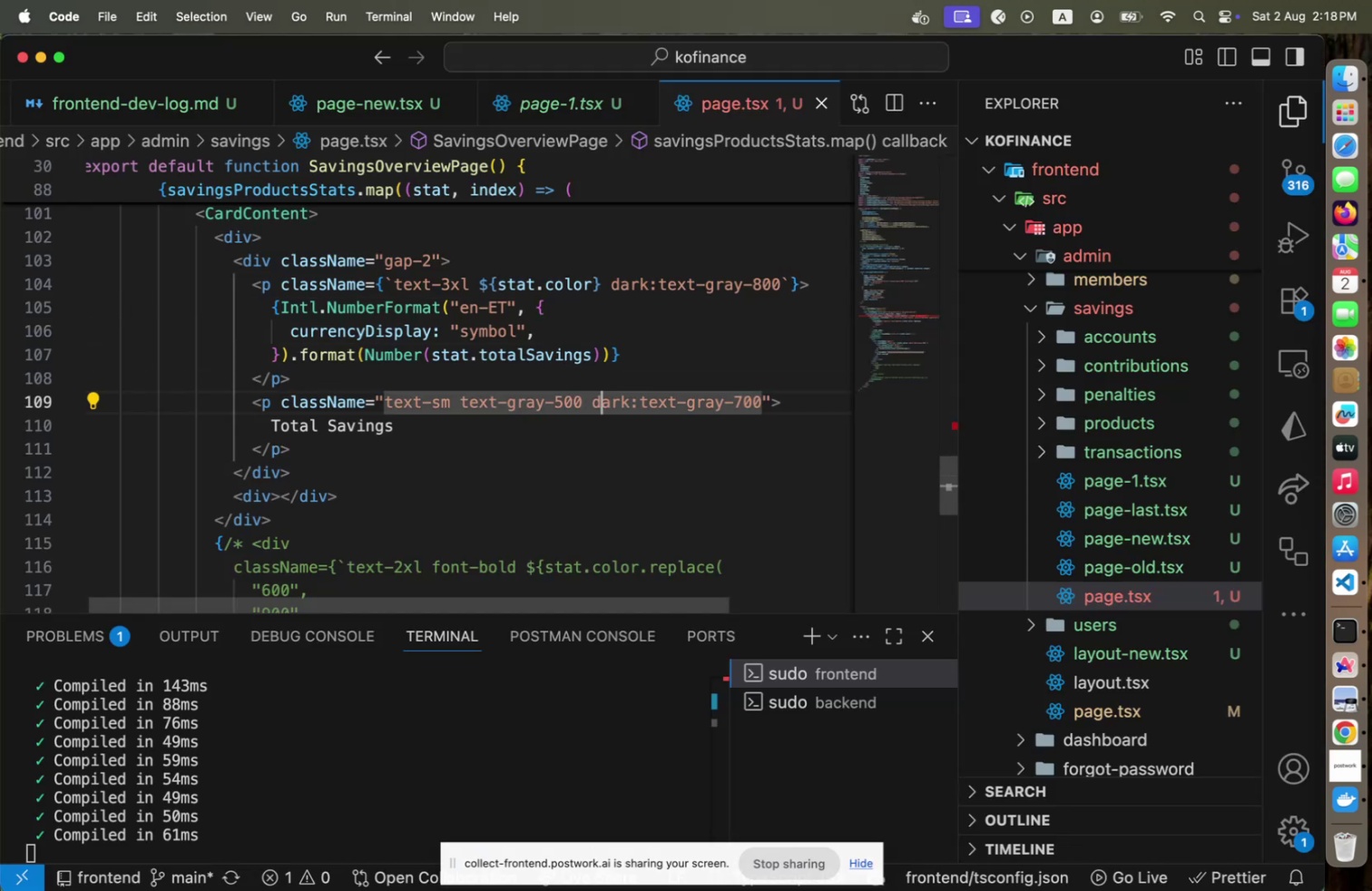 
key(ArrowLeft)
 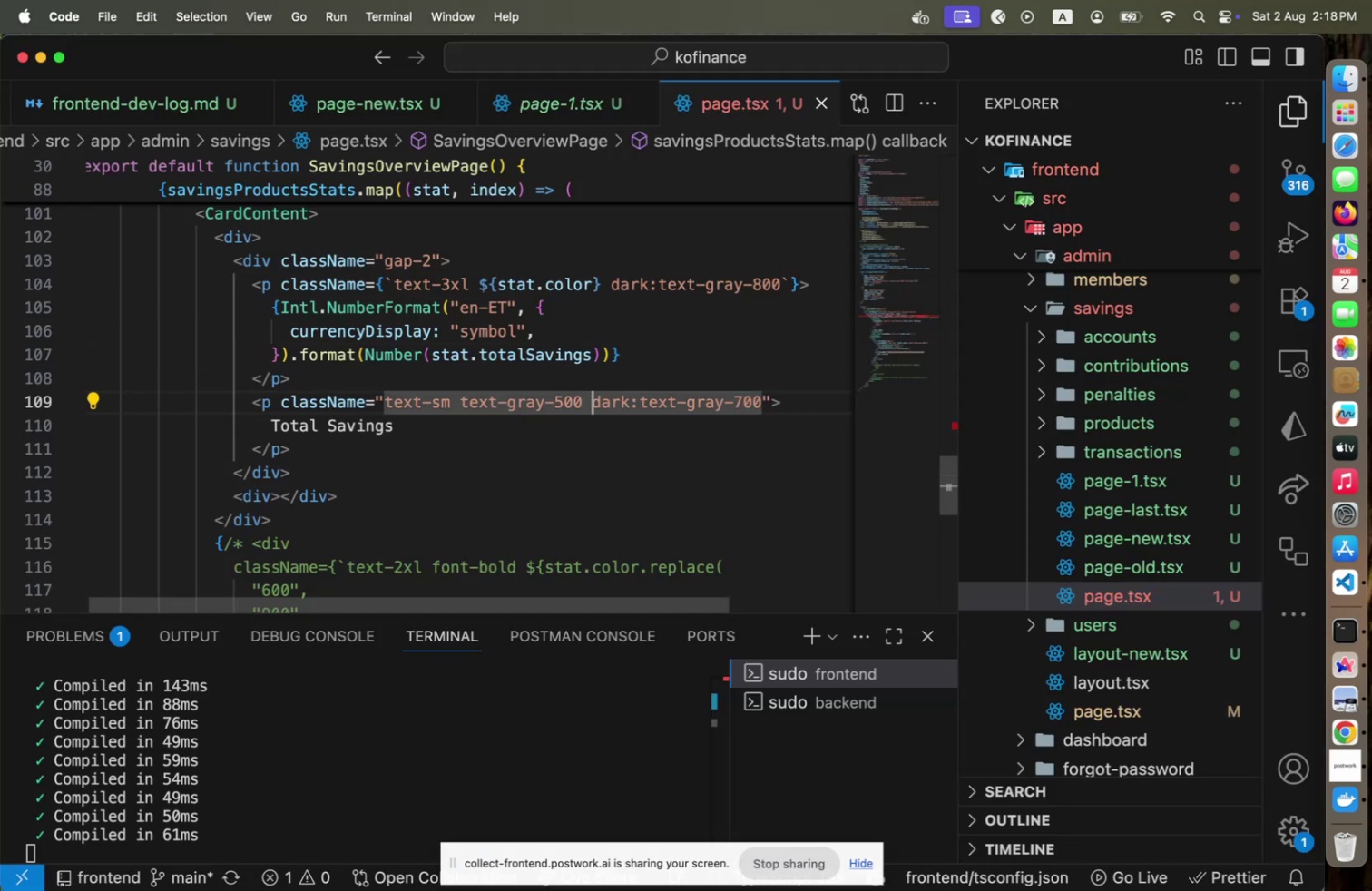 
key(ArrowLeft)
 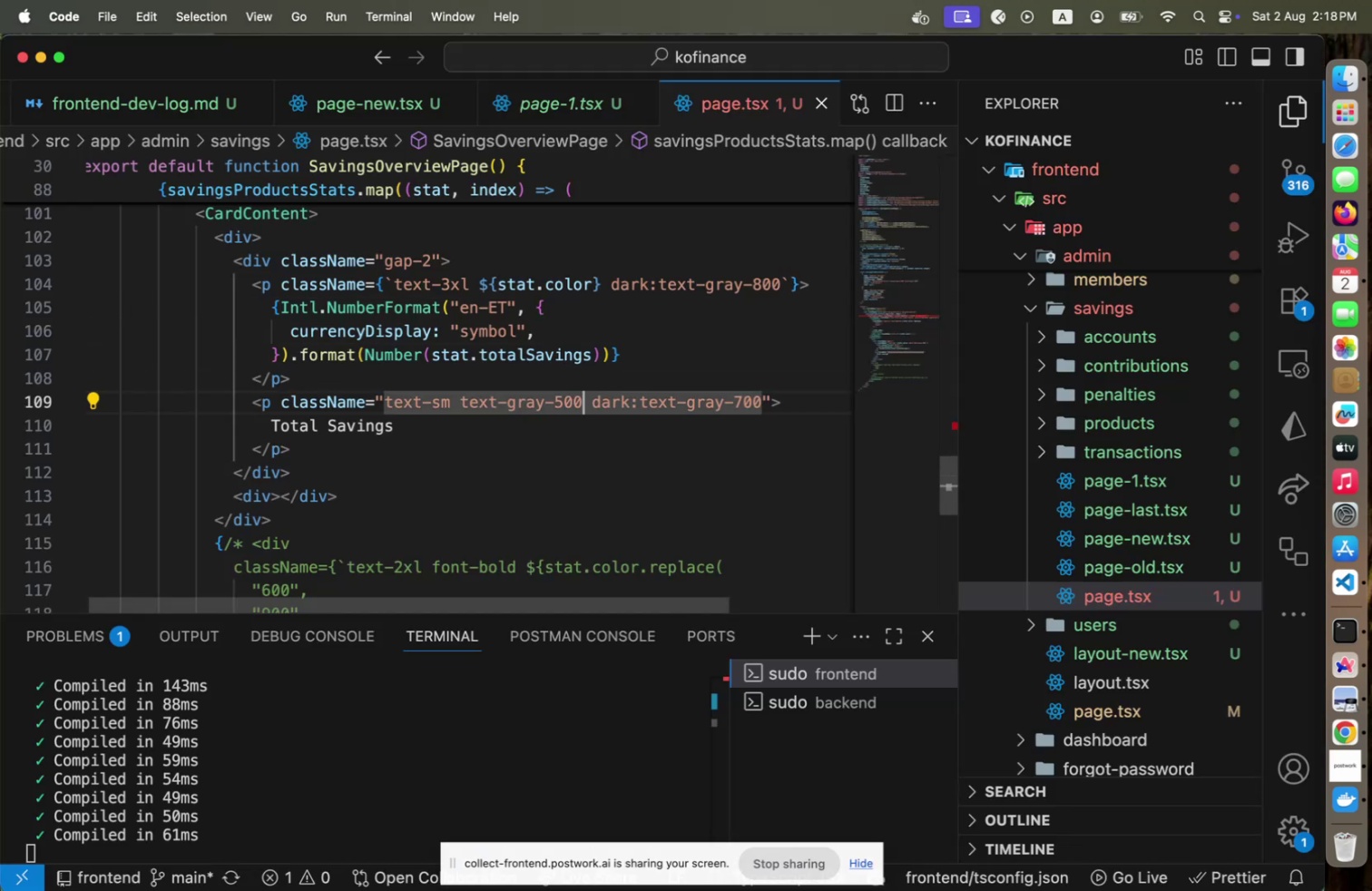 
hold_key(key=ShiftLeft, duration=1.71)
 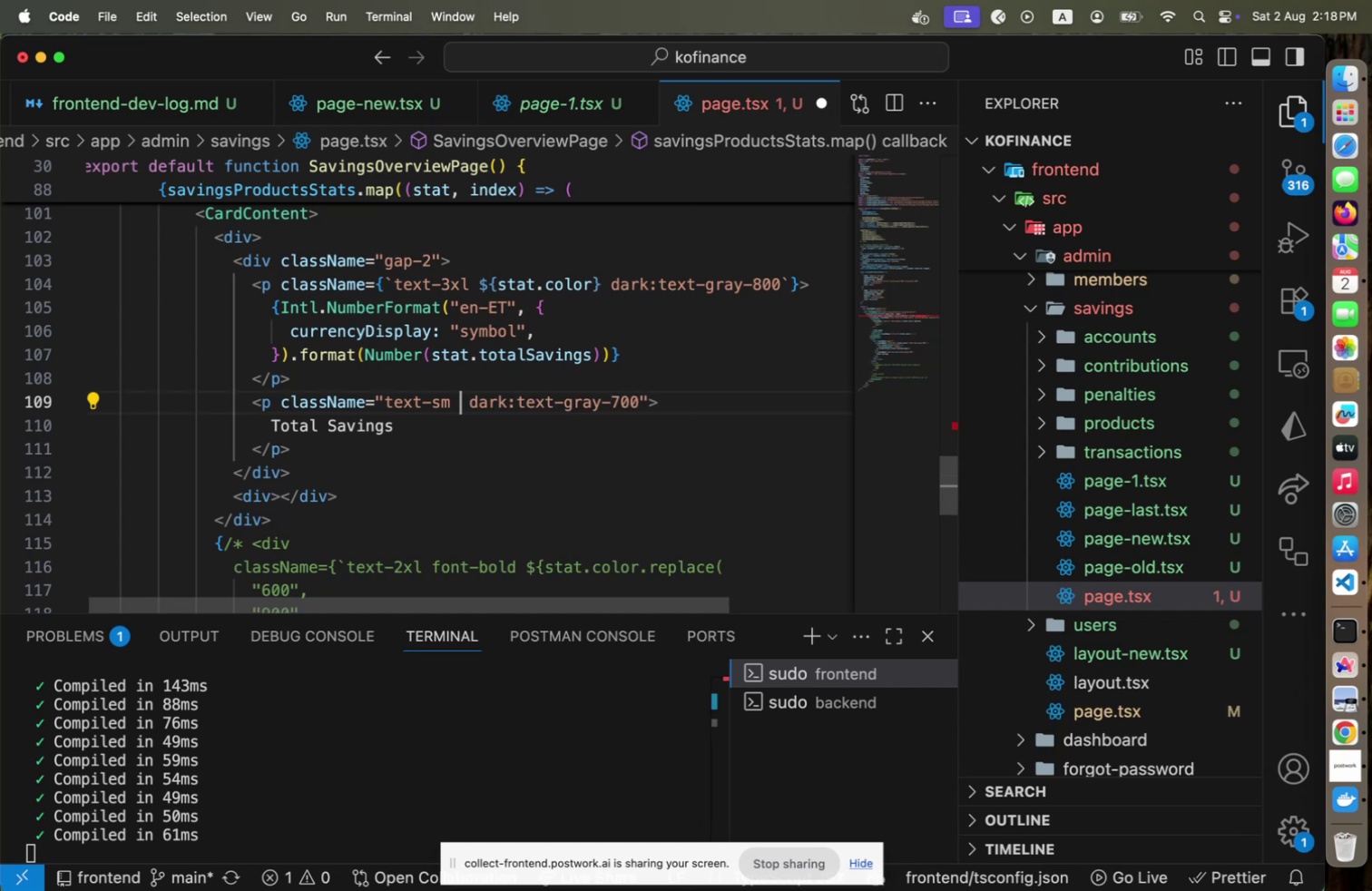 
hold_key(key=ArrowLeft, duration=1.48)
 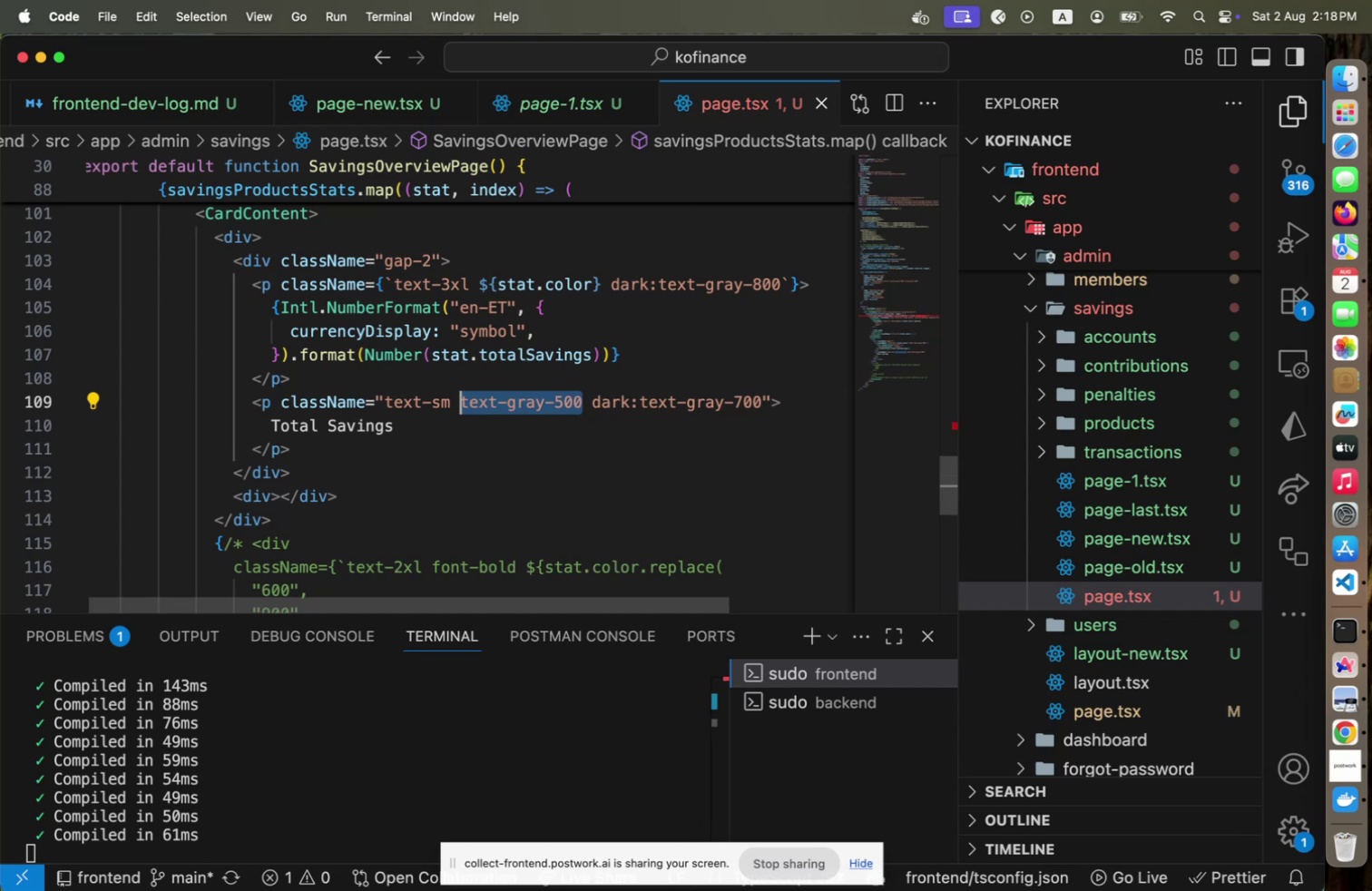 
key(Backspace)
 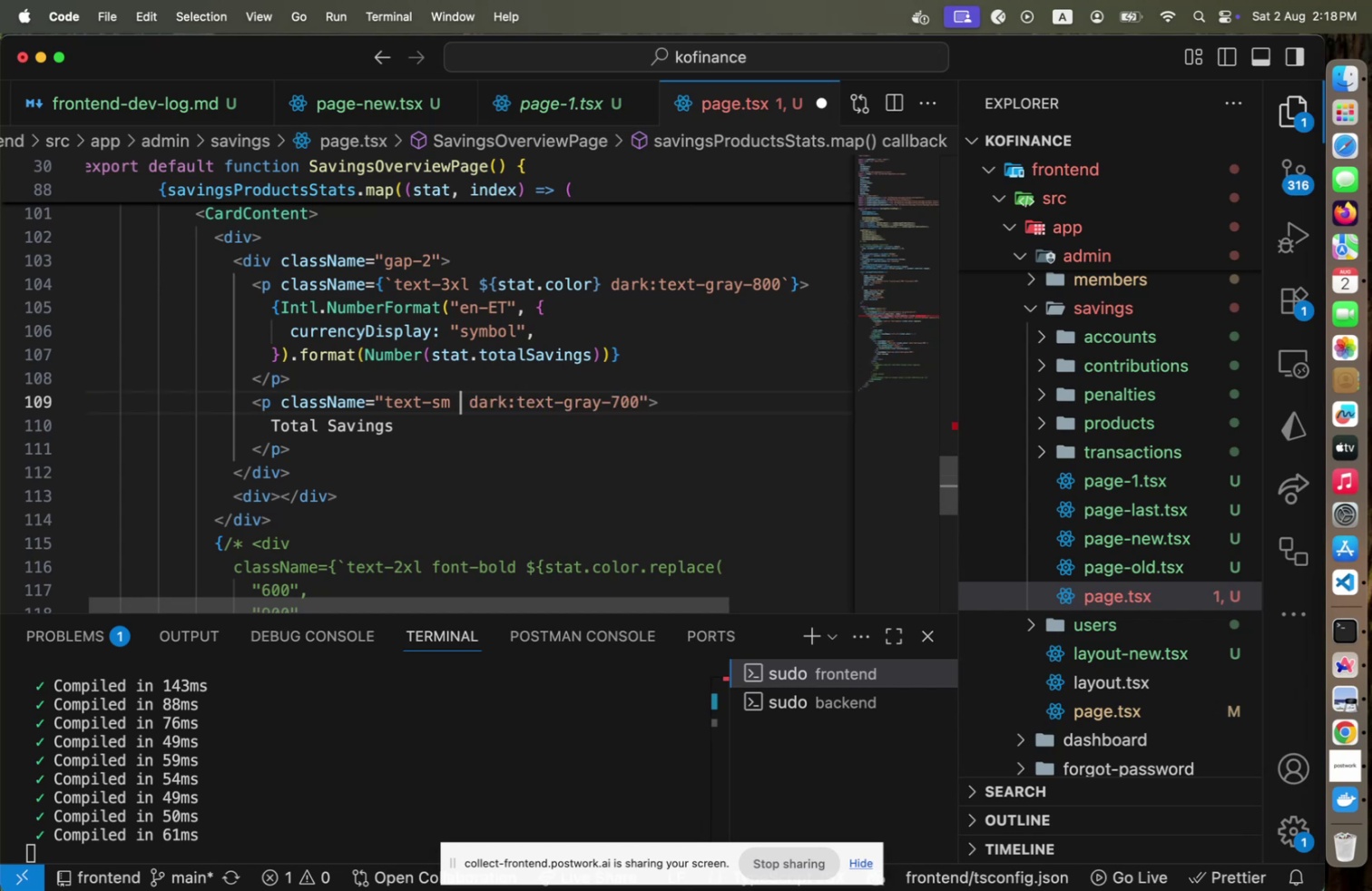 
key(Backspace)
 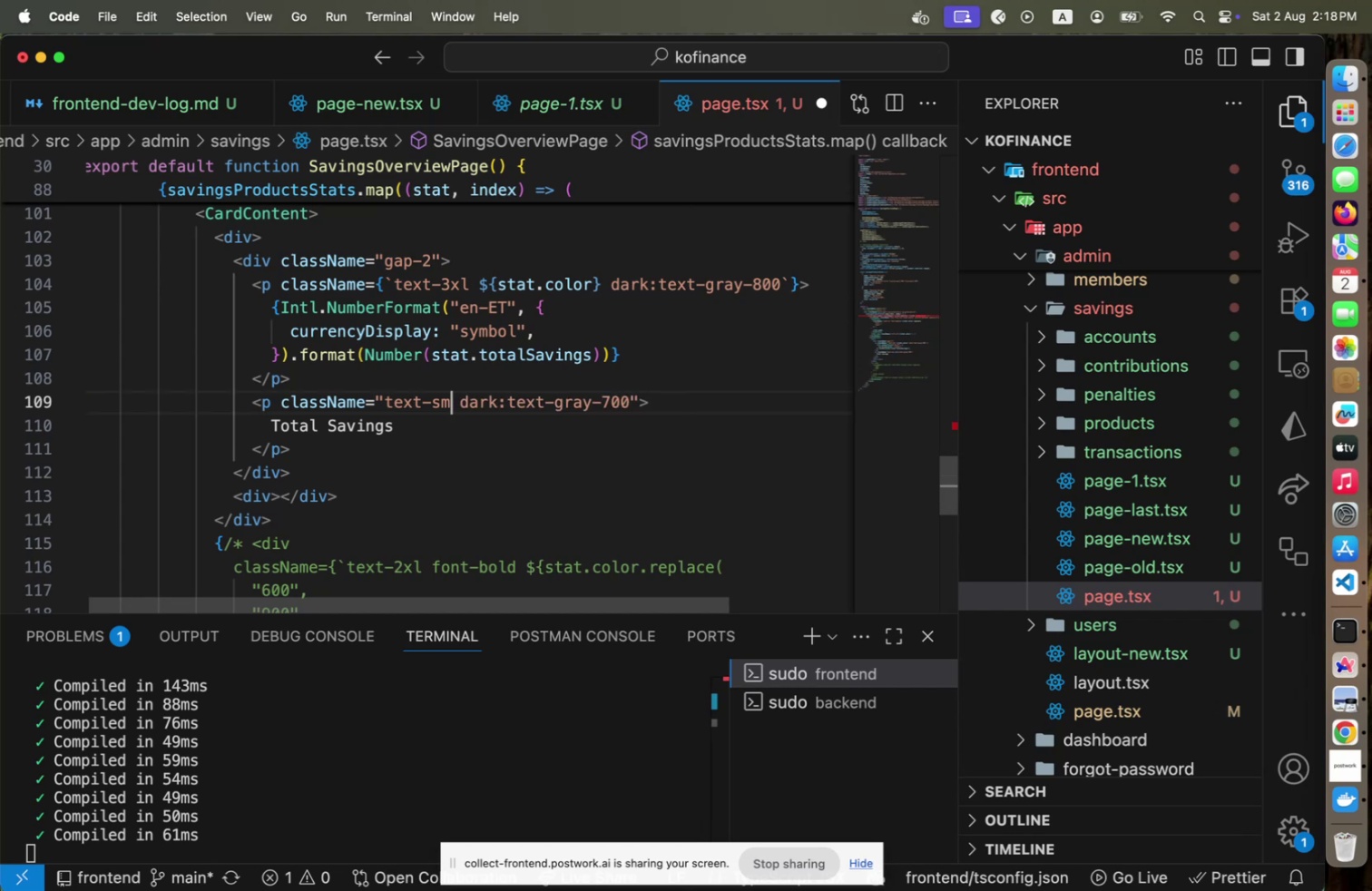 
hold_key(key=ArrowLeft, duration=1.0)
 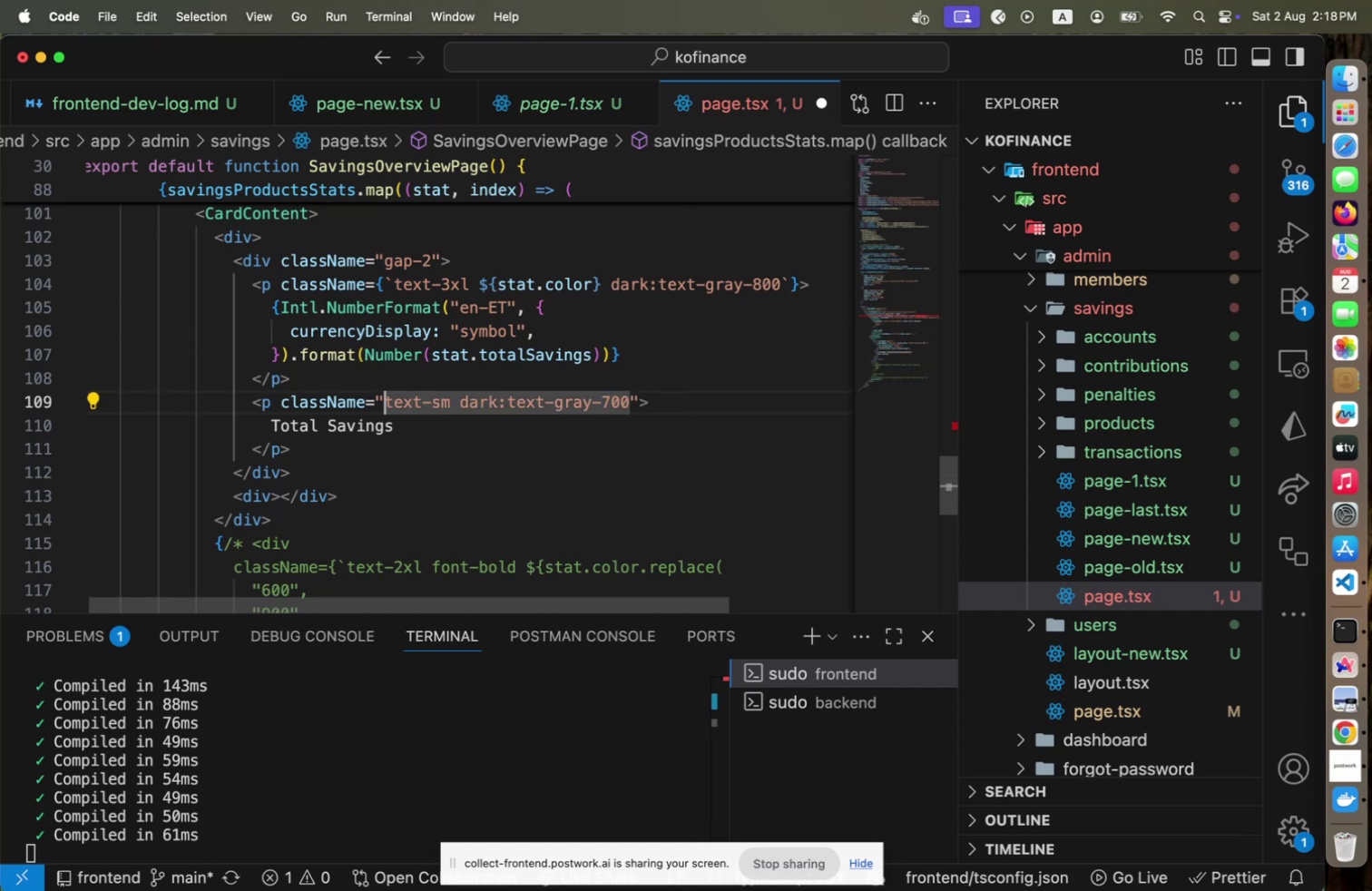 
key(Shift+End)
 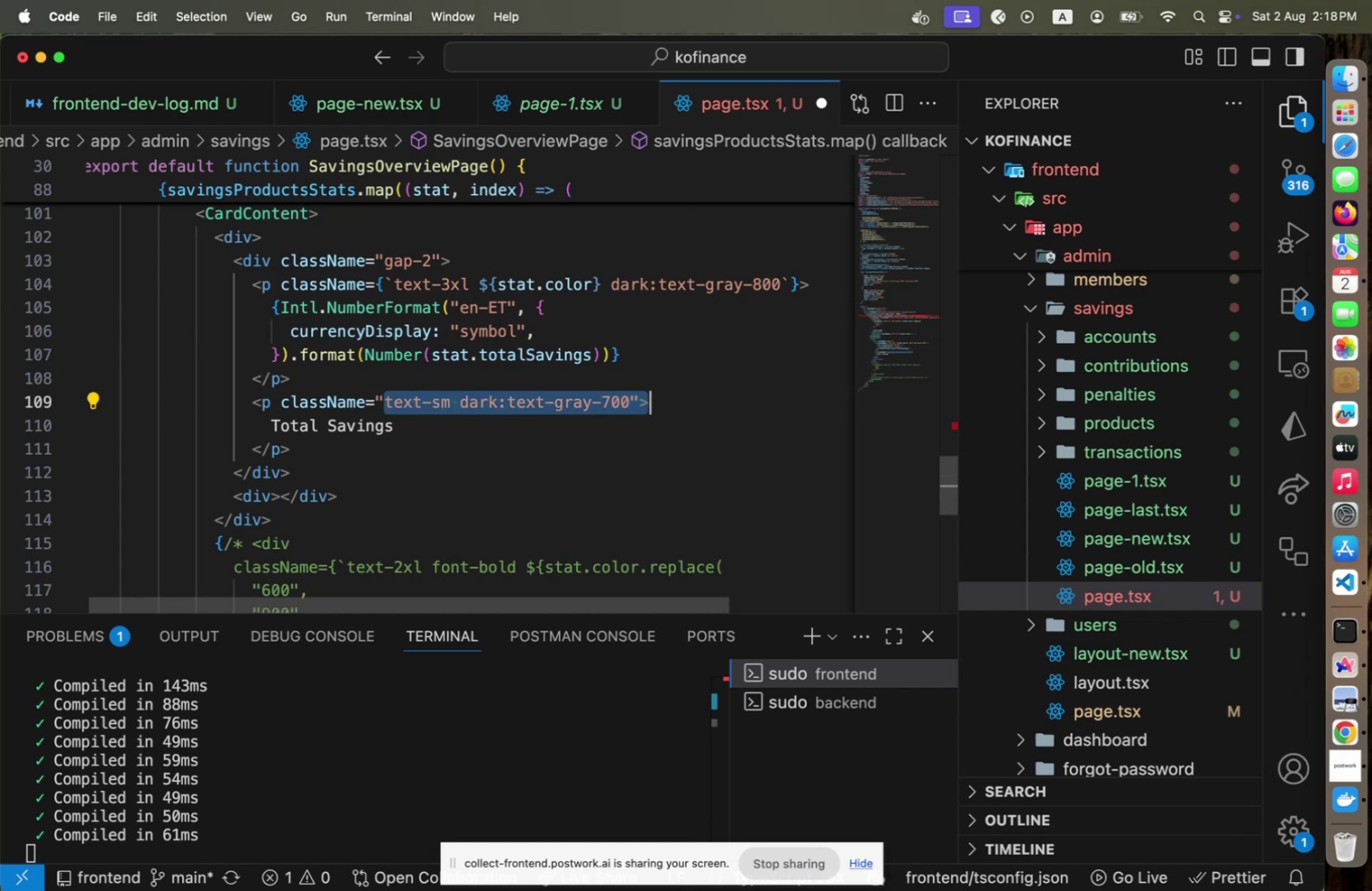 
key(Shift+ArrowLeft)
 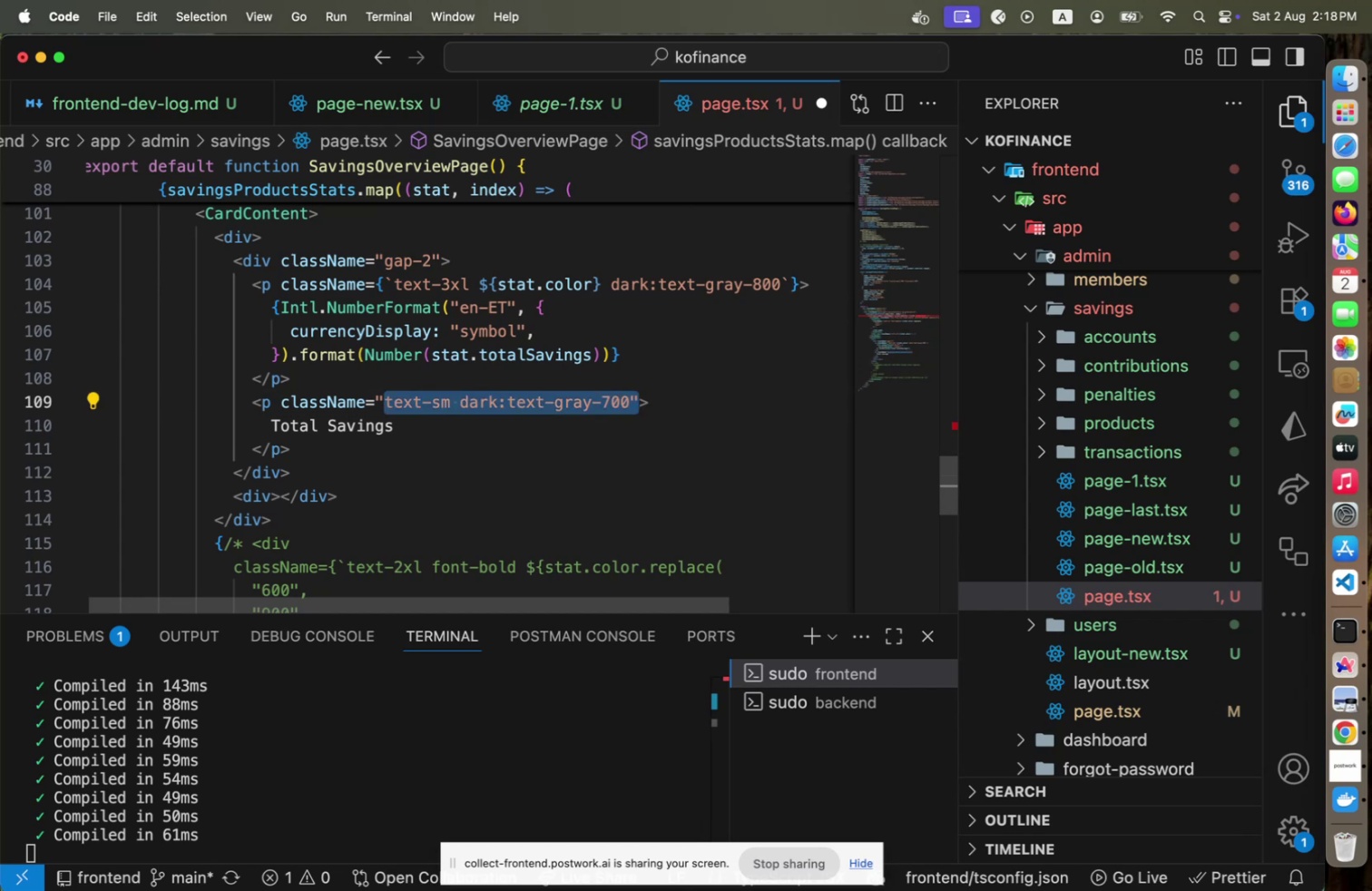 
key(ArrowLeft)
 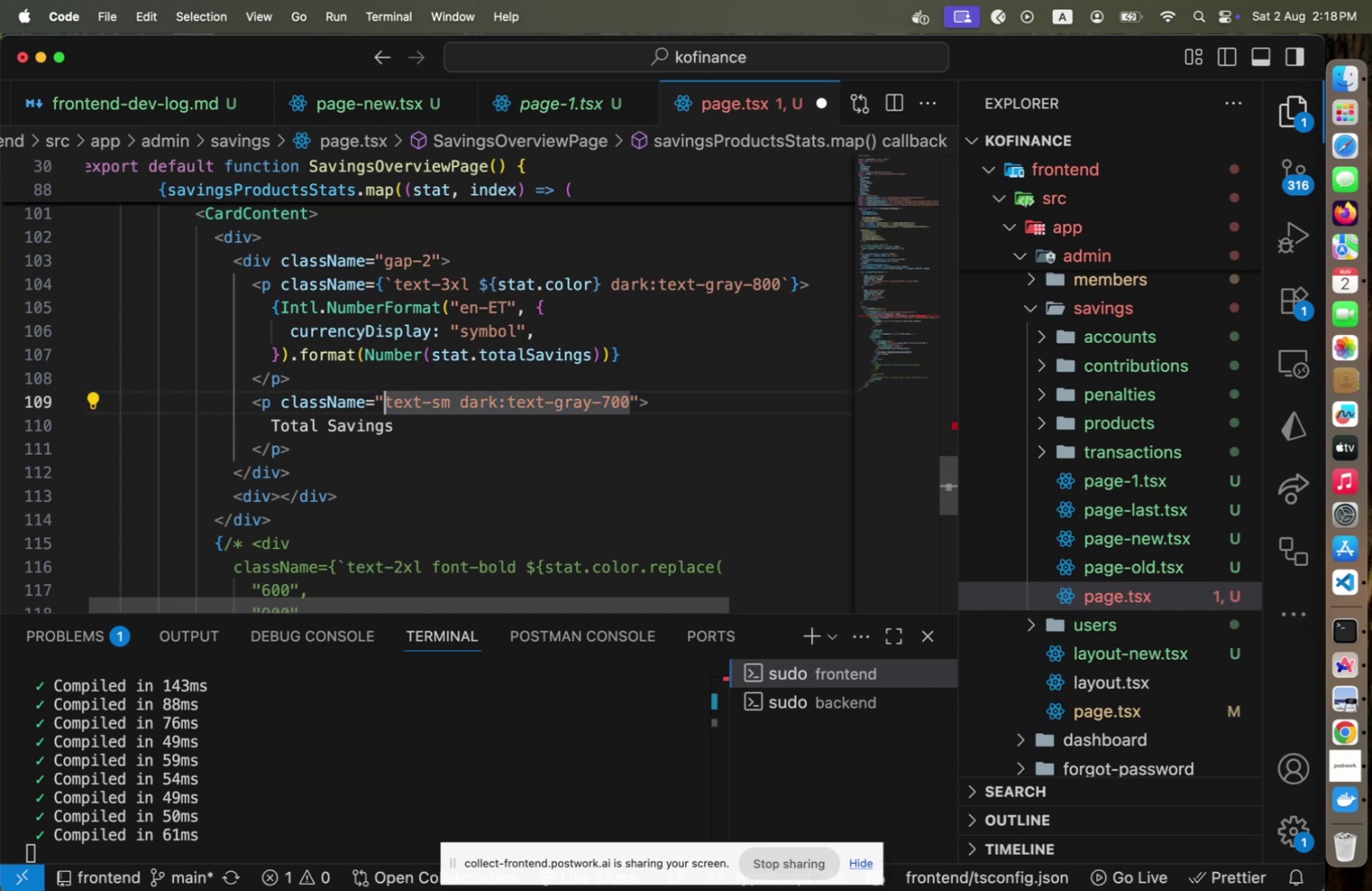 
key(ArrowLeft)
 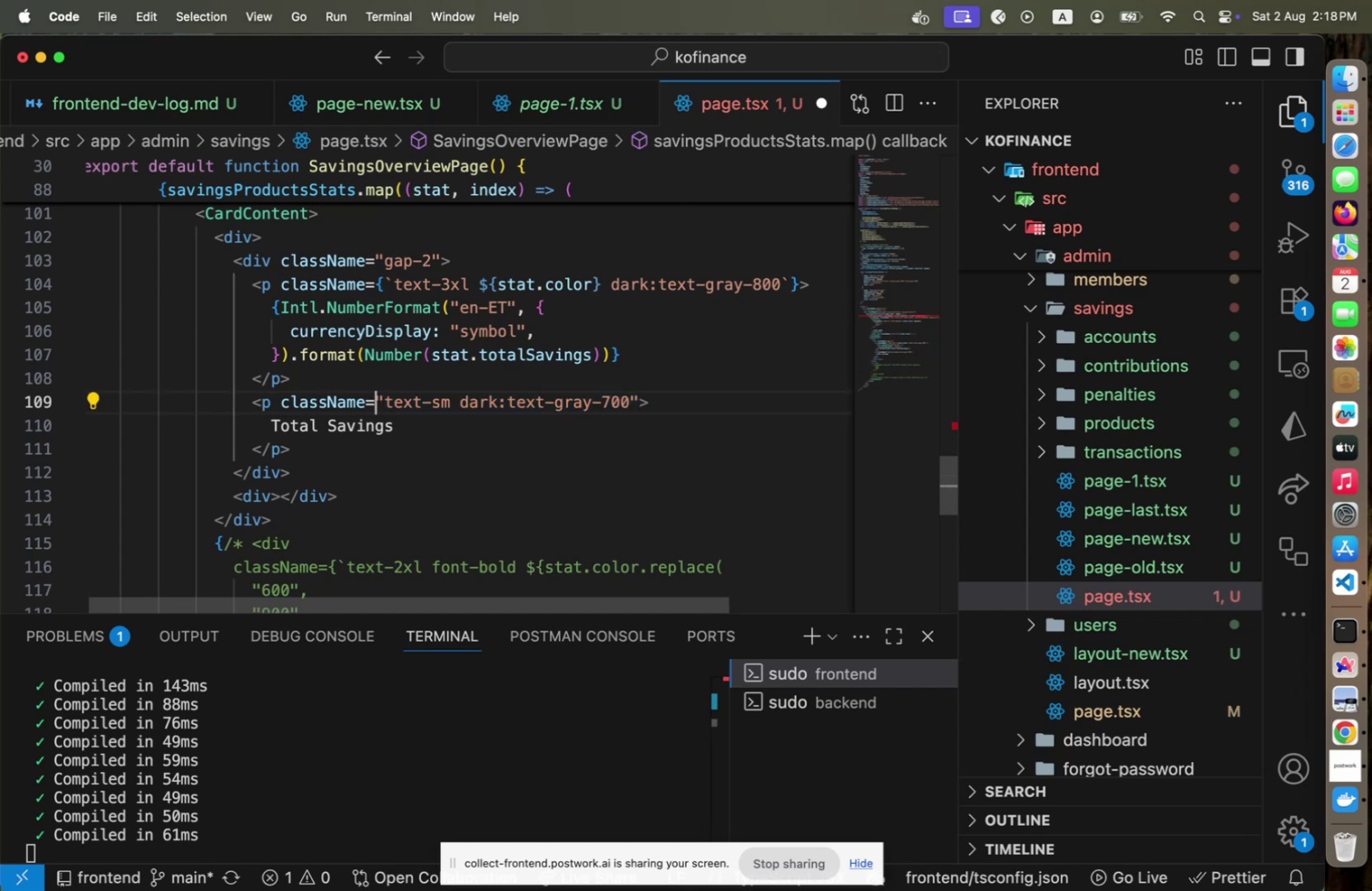 
key(Shift+End)
 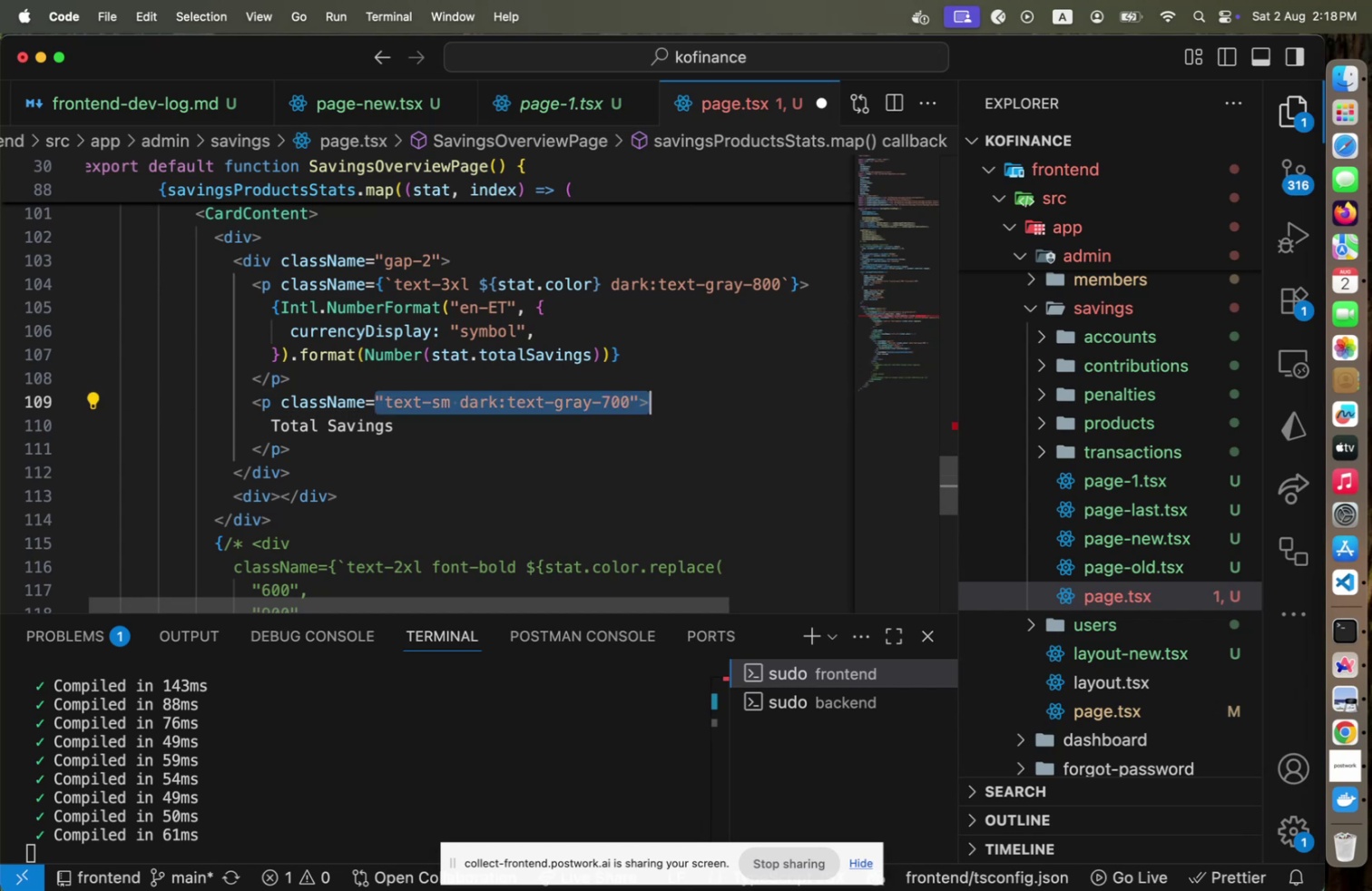 
key(Shift+ArrowLeft)
 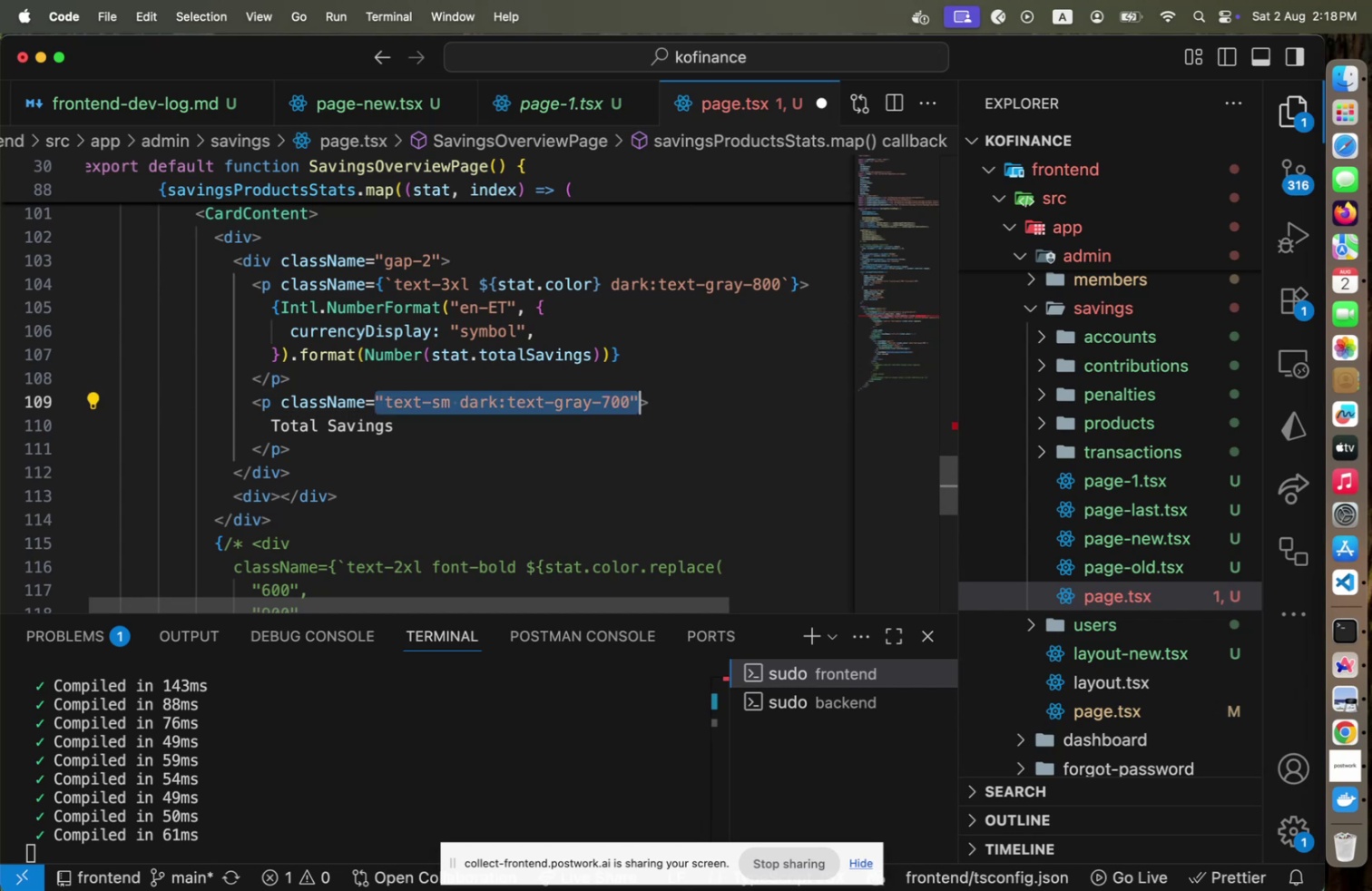 
key(Shift+BracketLeft)
 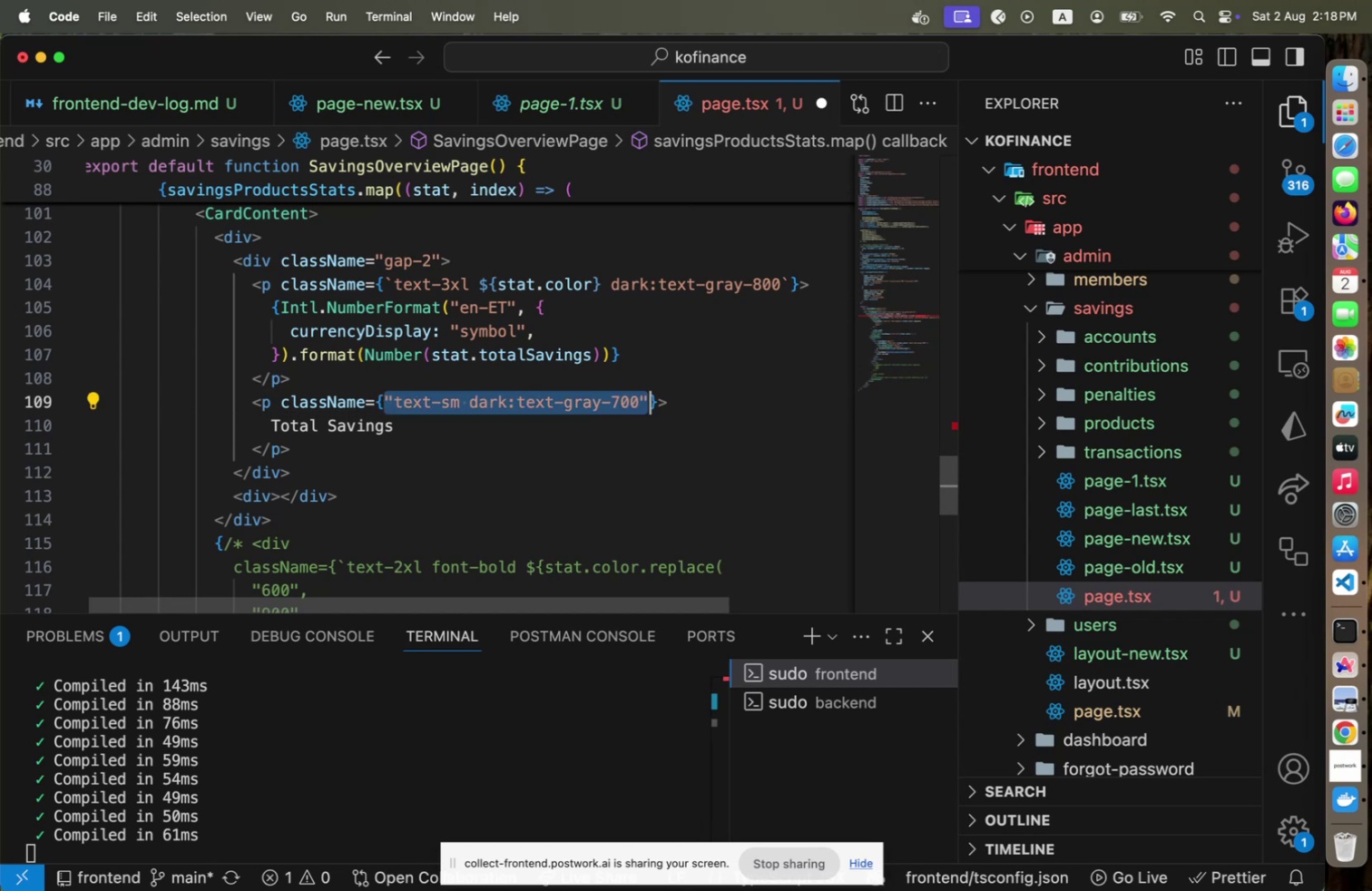 
key(Backquote)
 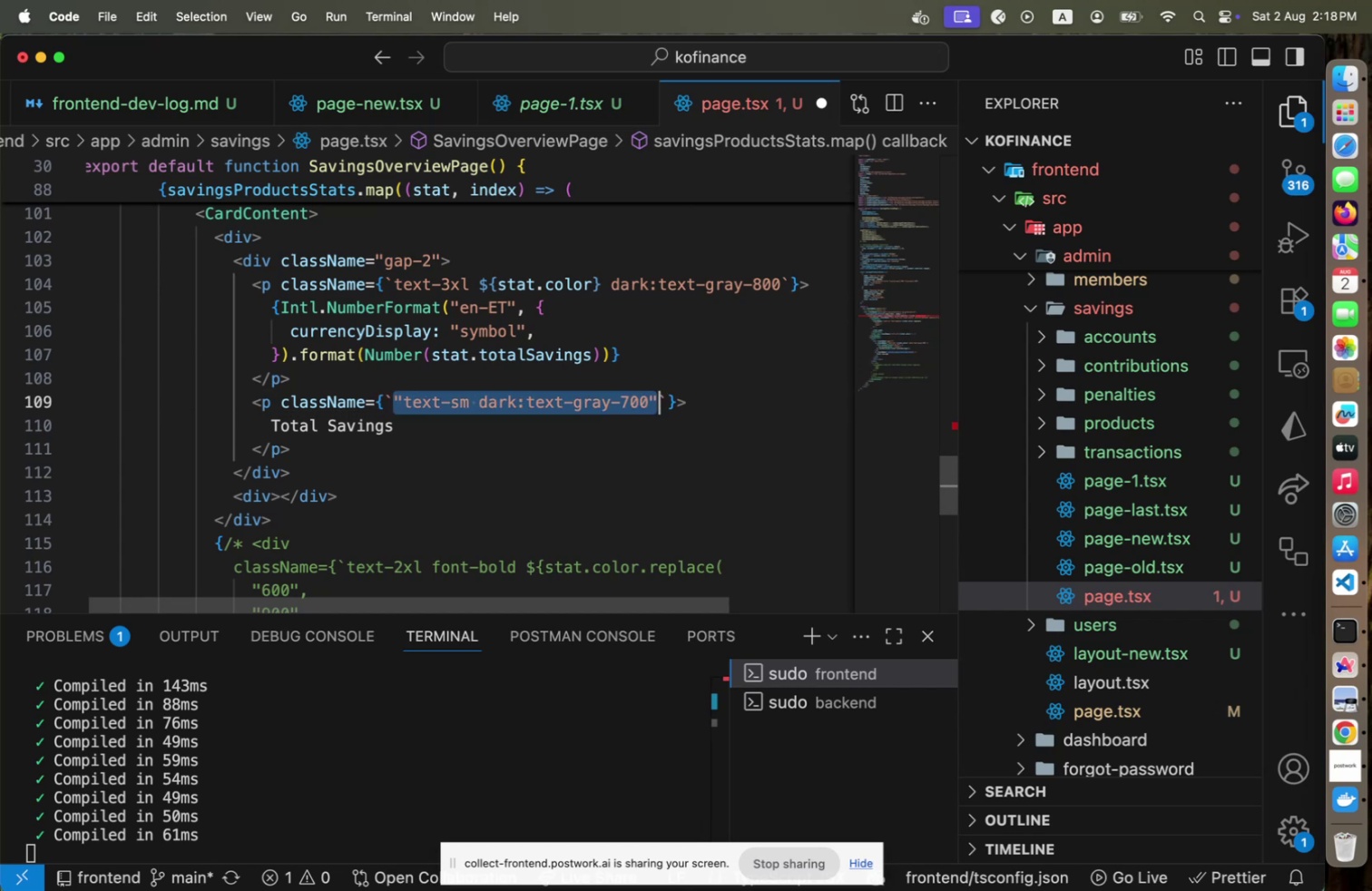 
key(ArrowLeft)
 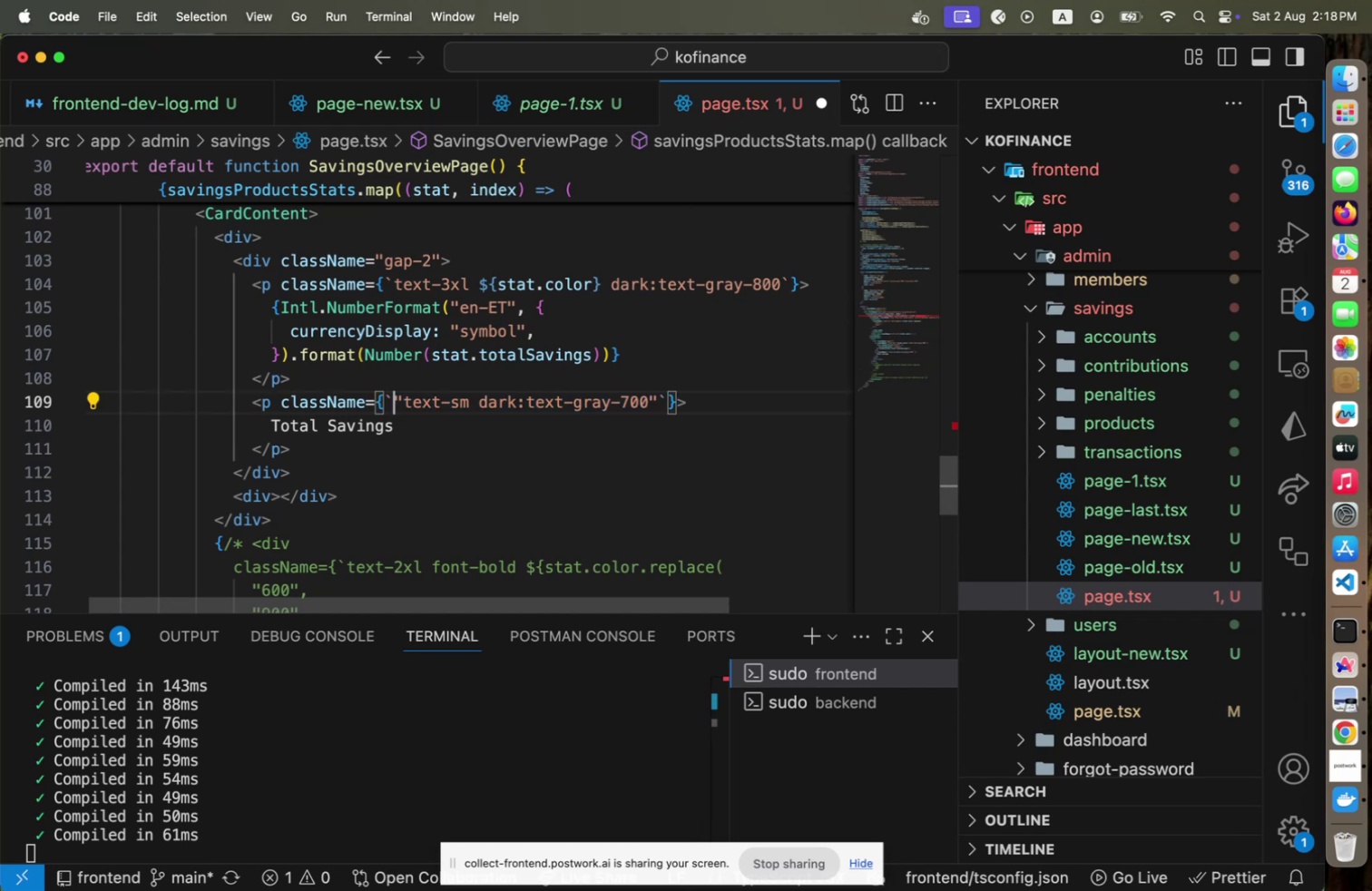 
key(ArrowRight)
 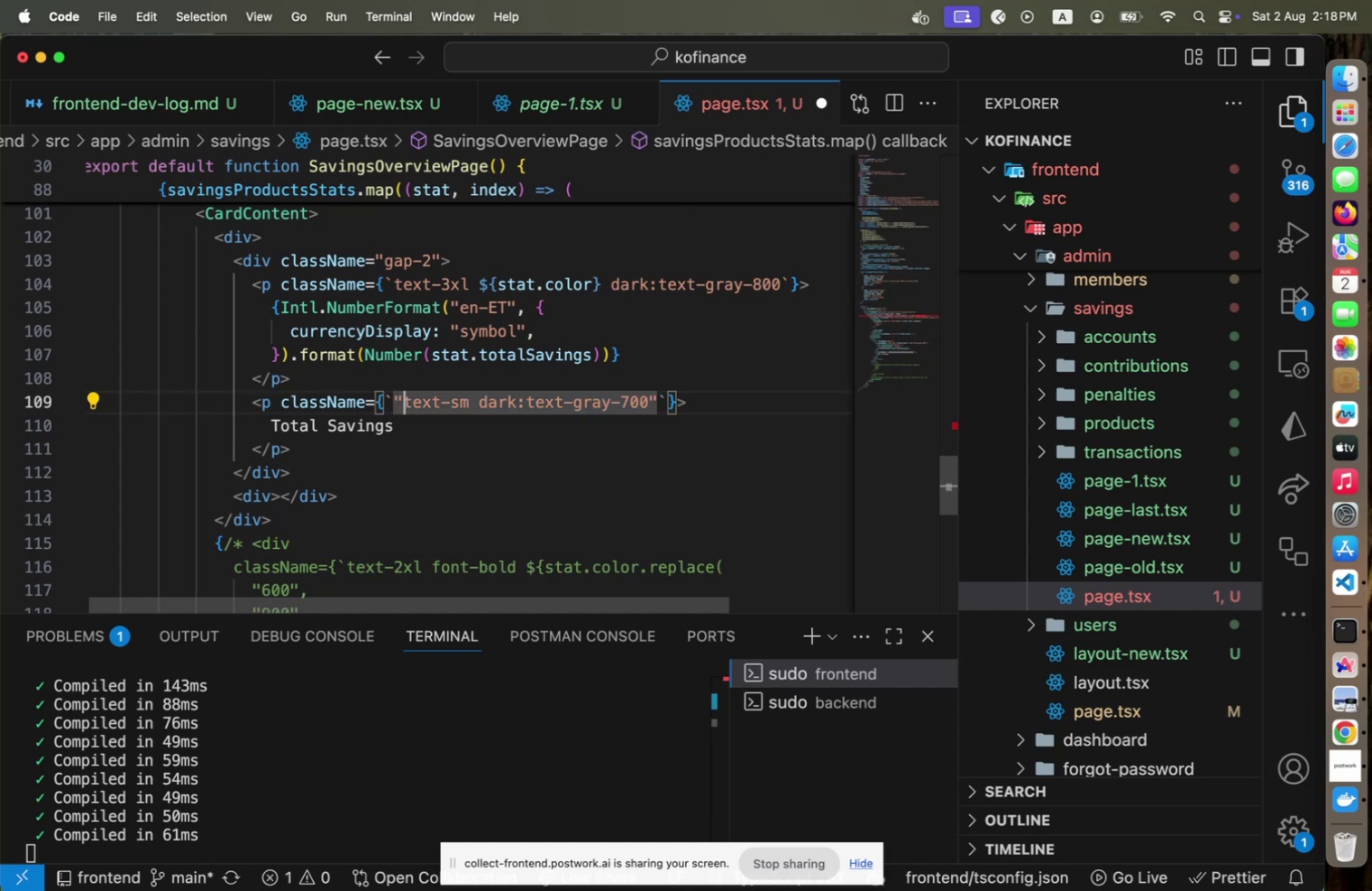 
key(Backspace)
 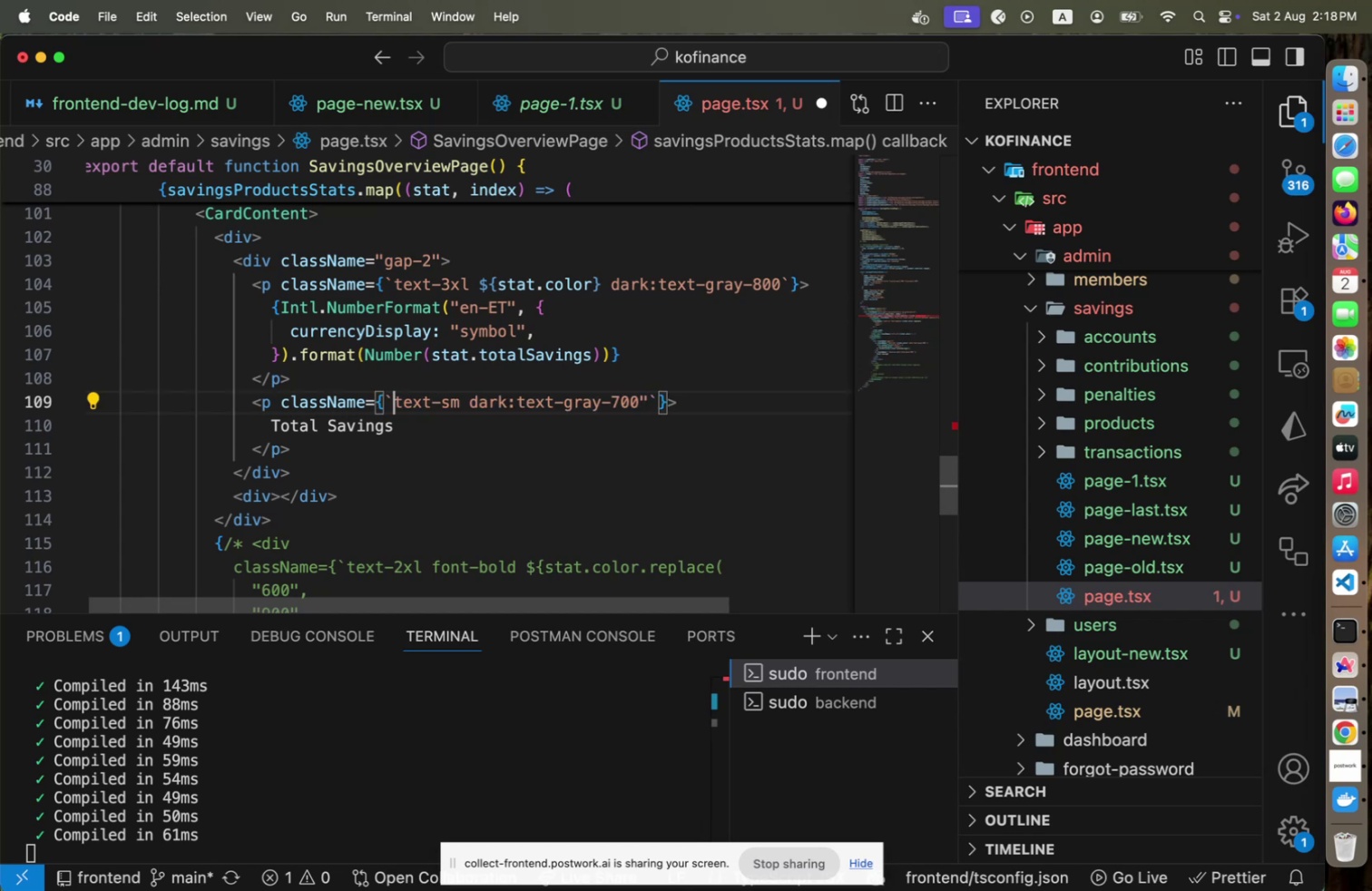 
key(End)
 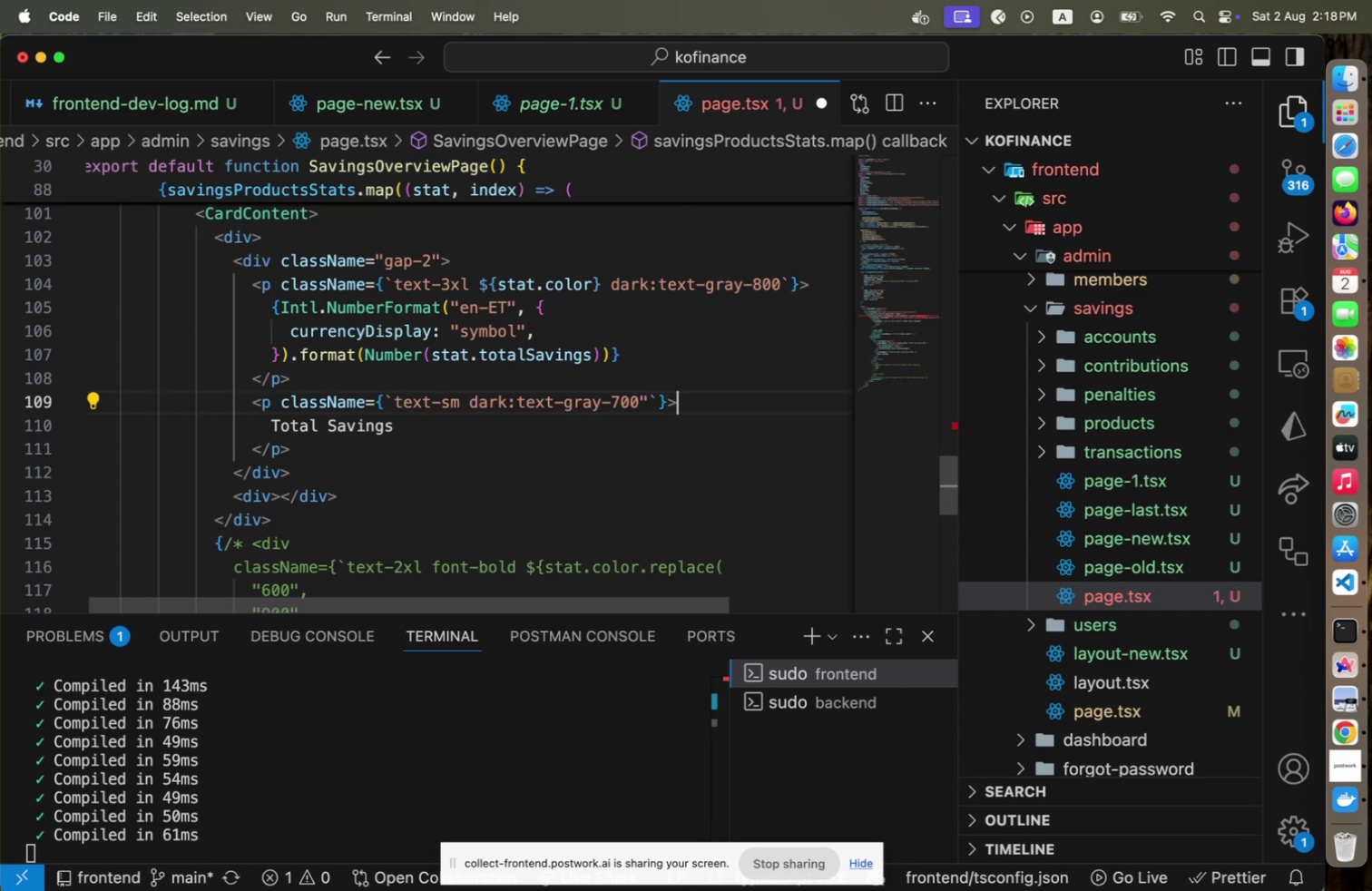 
key(ArrowLeft)
 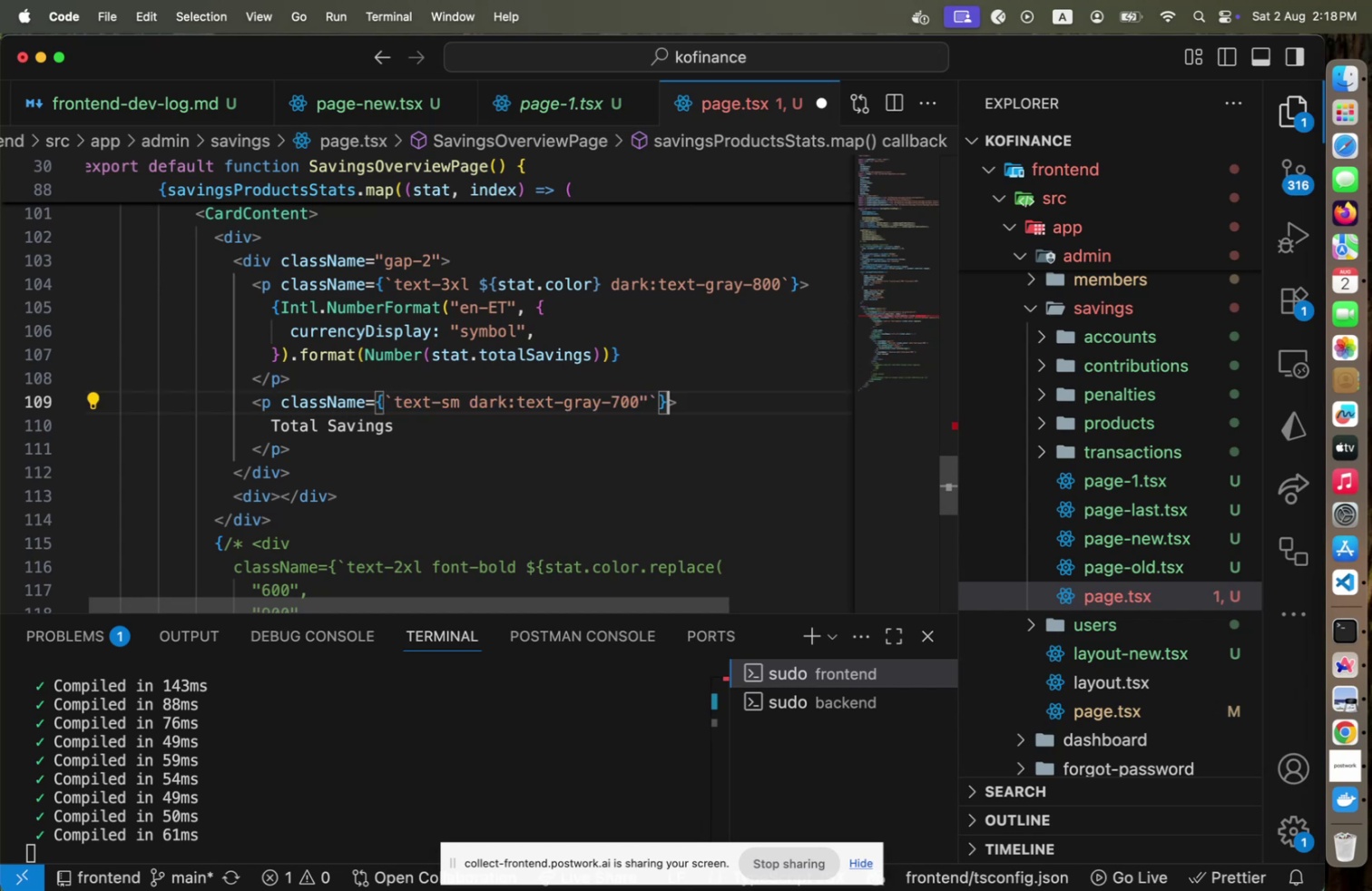 
key(ArrowLeft)
 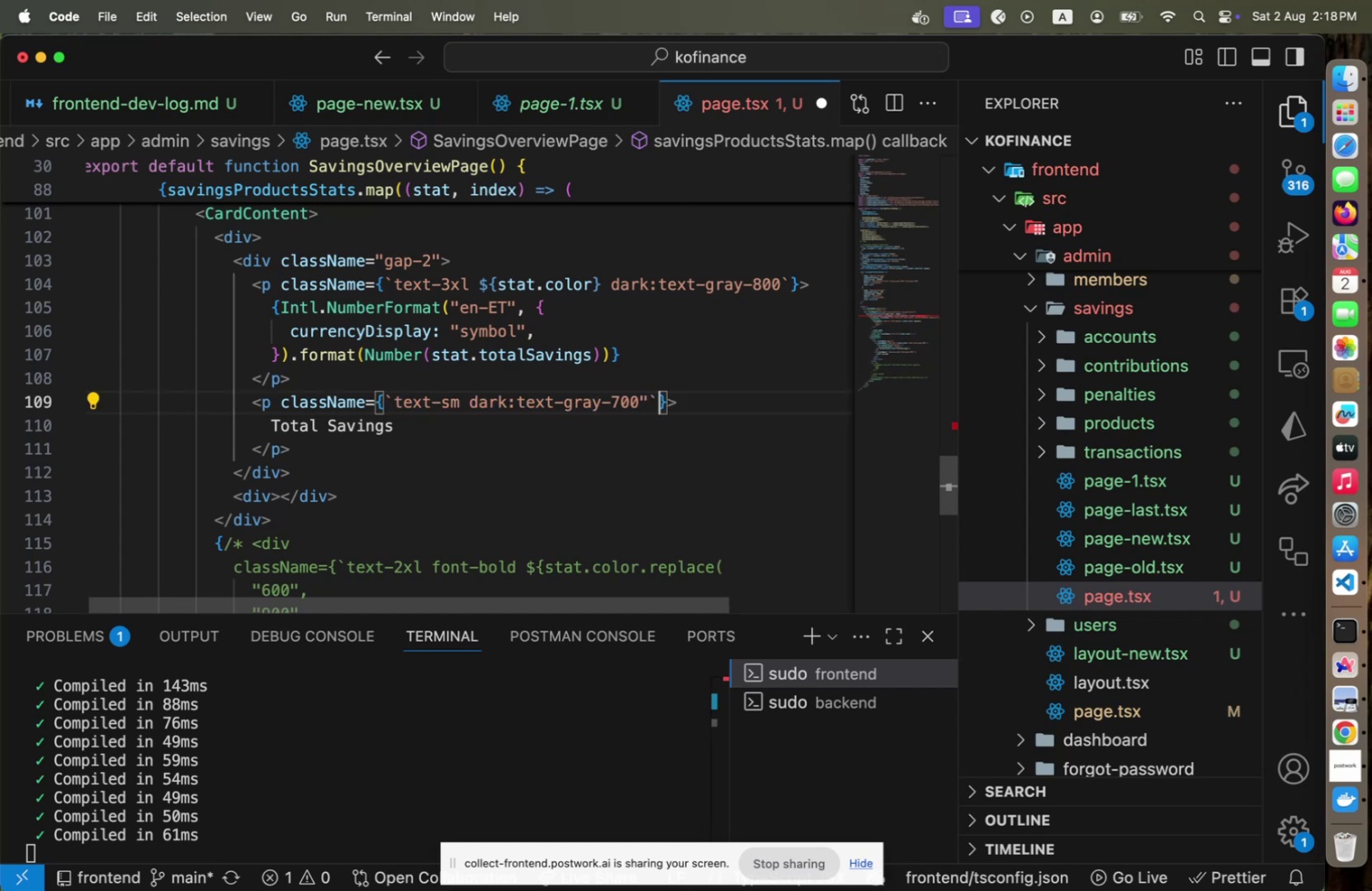 
key(ArrowLeft)
 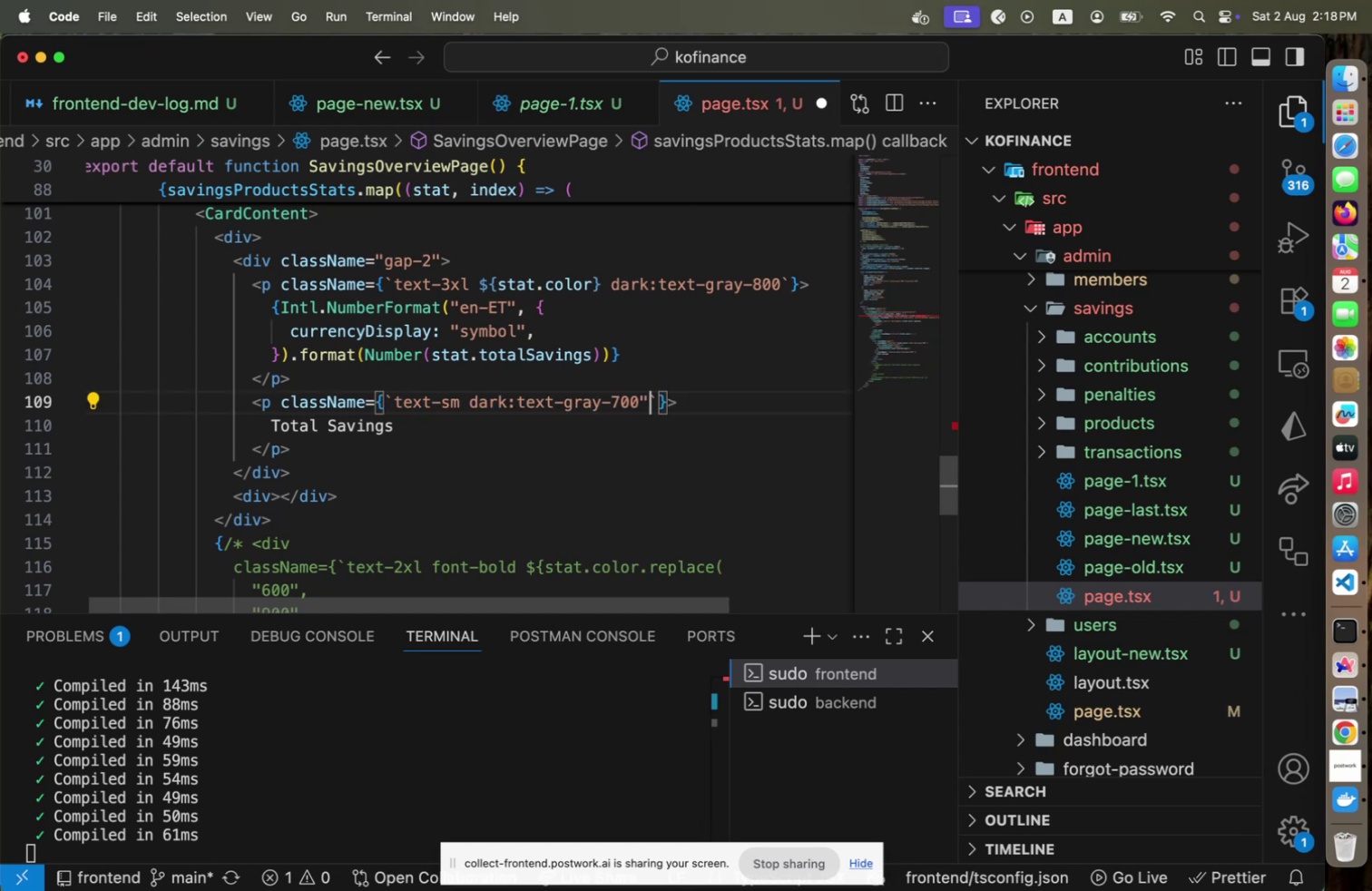 
key(Backspace)
 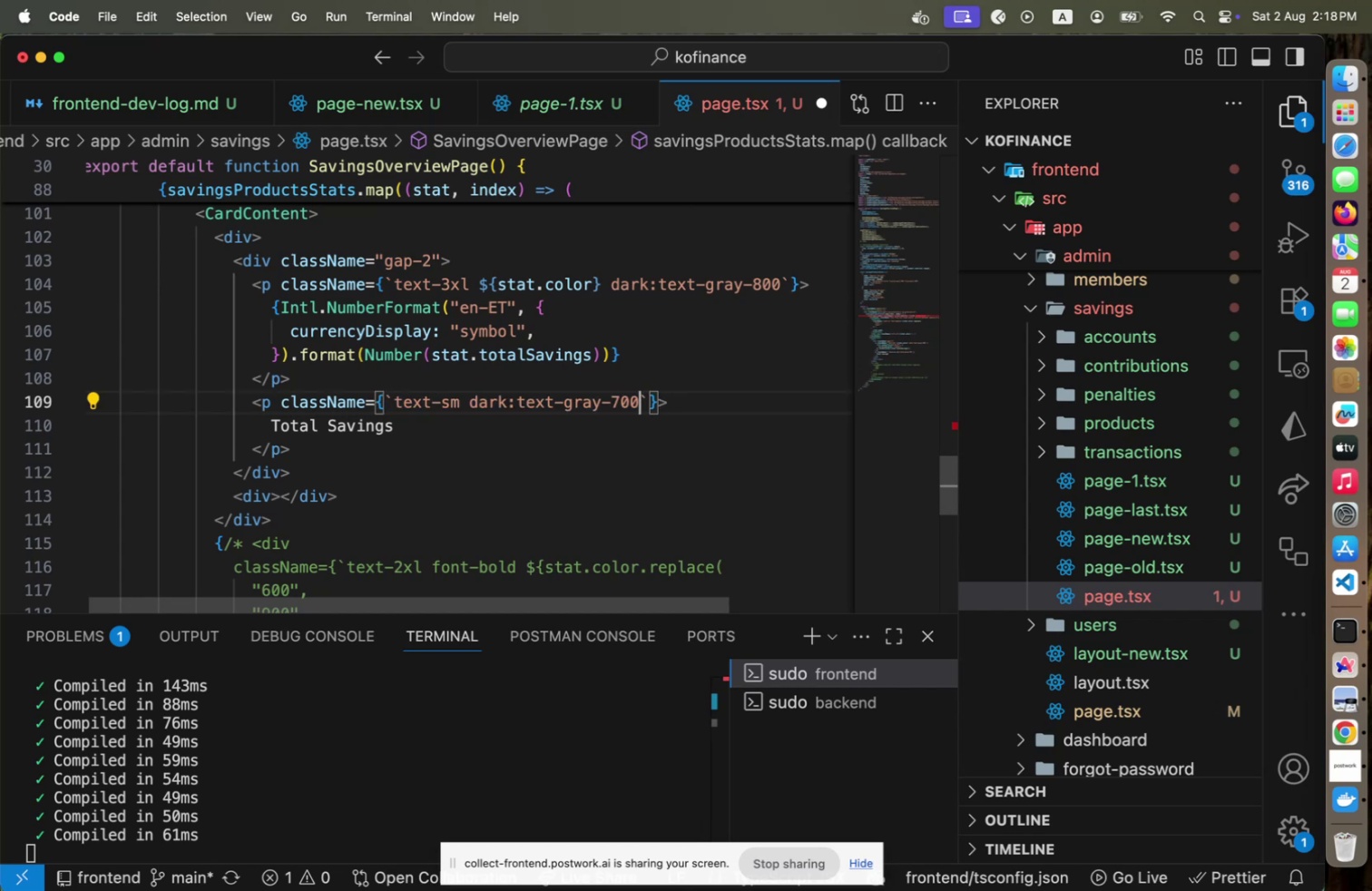 
hold_key(key=ArrowLeft, duration=1.51)
 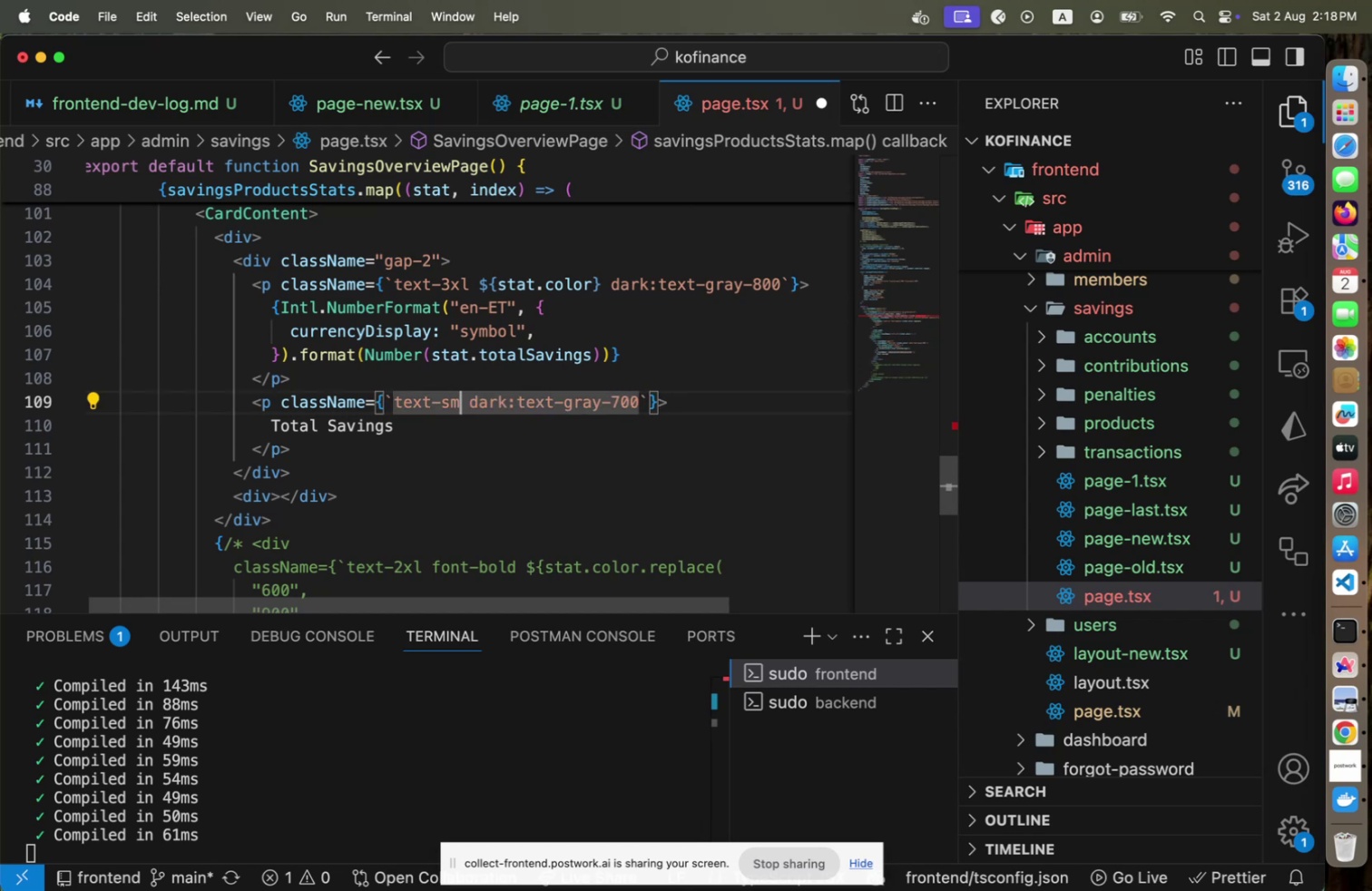 
hold_key(key=ArrowLeft, duration=0.45)
 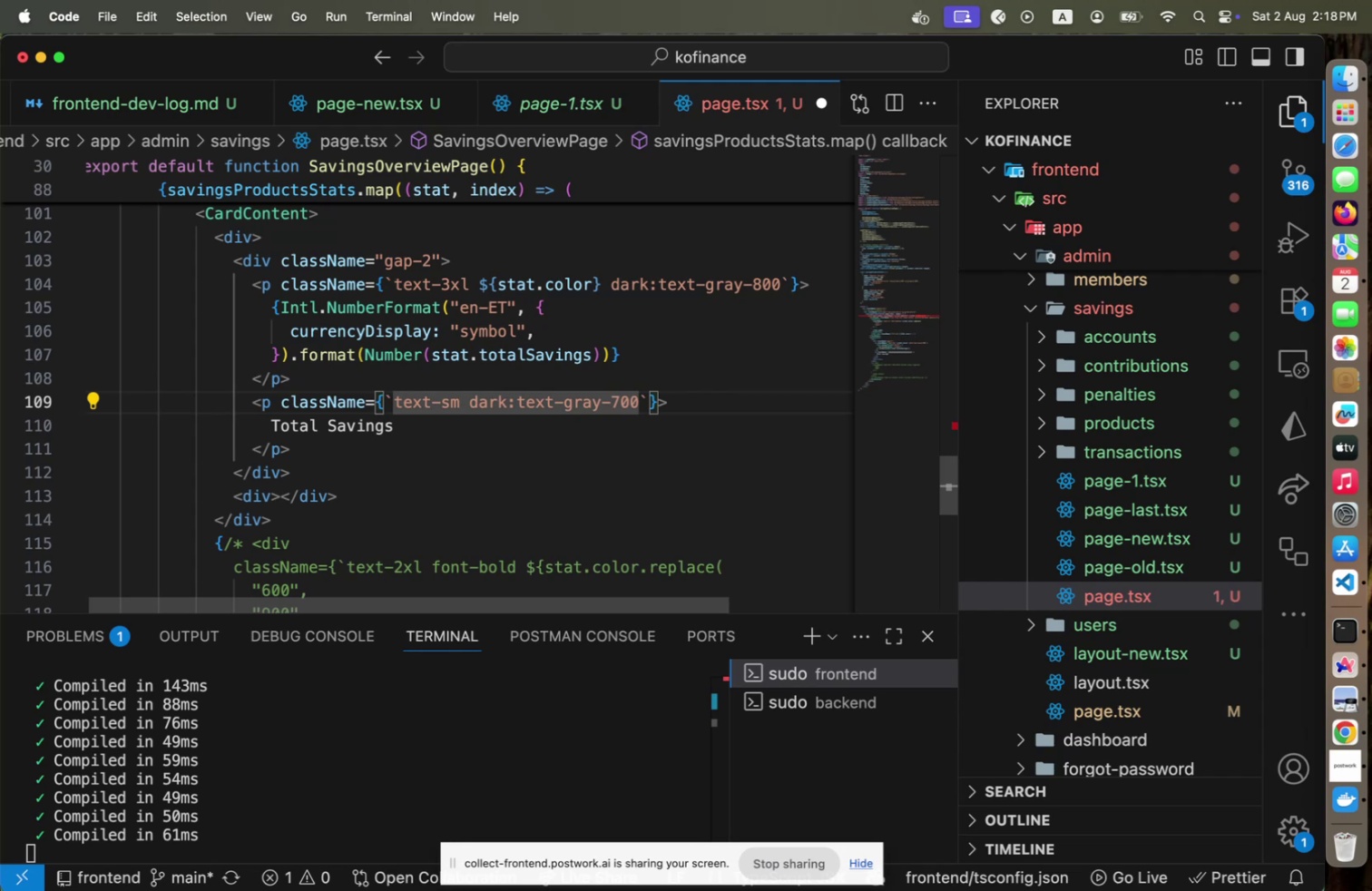 
key(Space)
 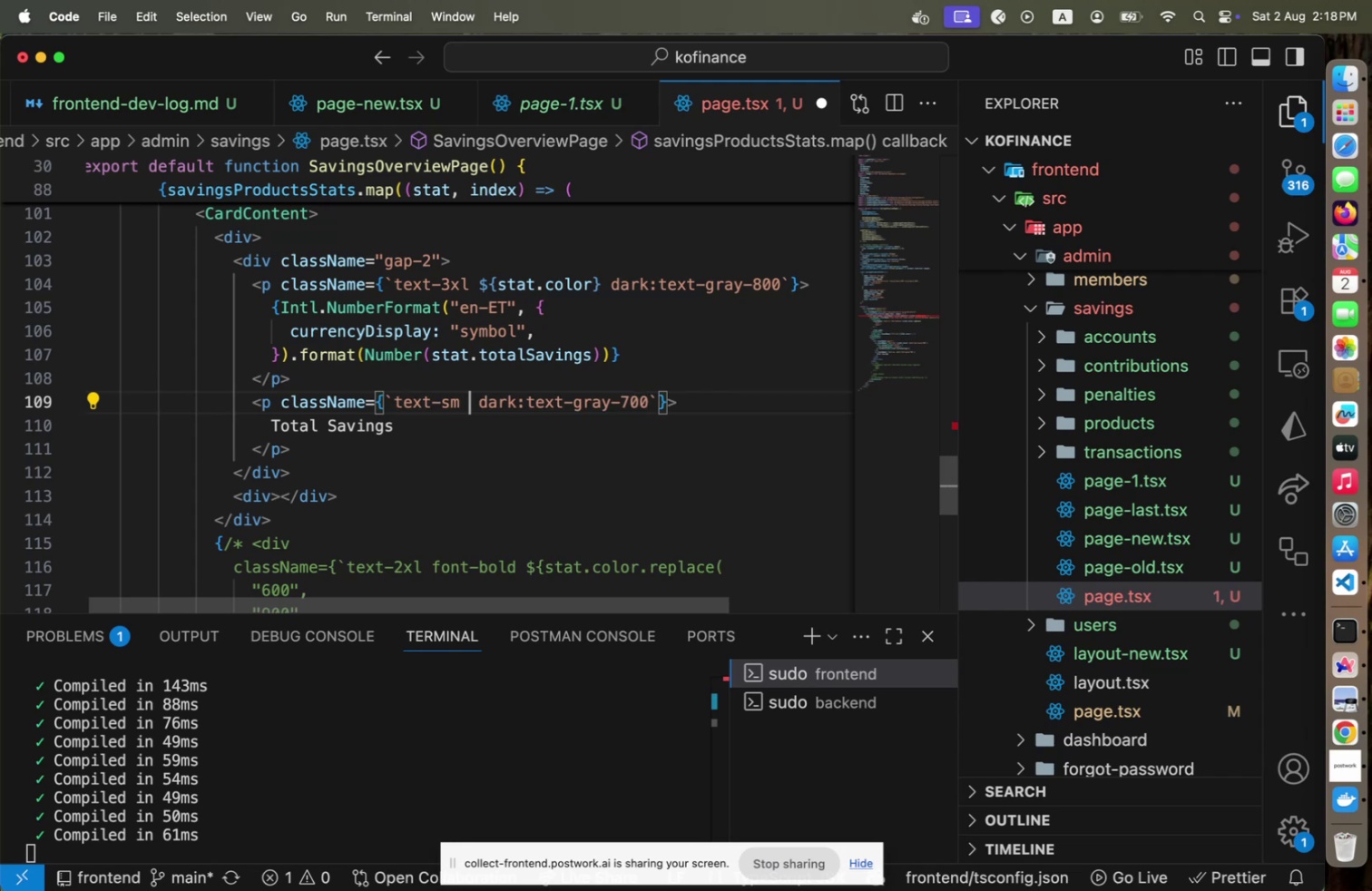 
key(Shift+4)
 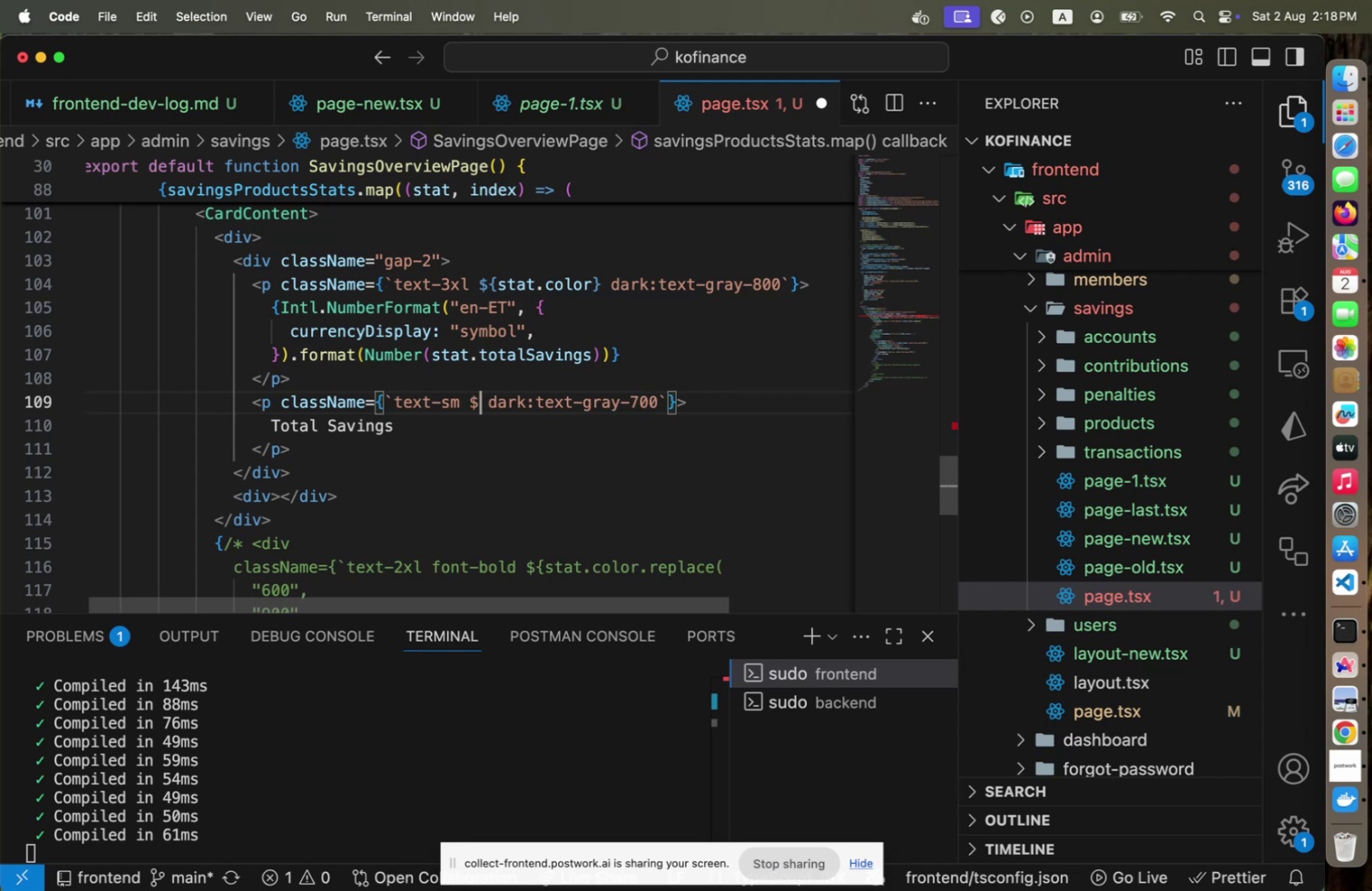 
key(Shift+BracketLeft)
 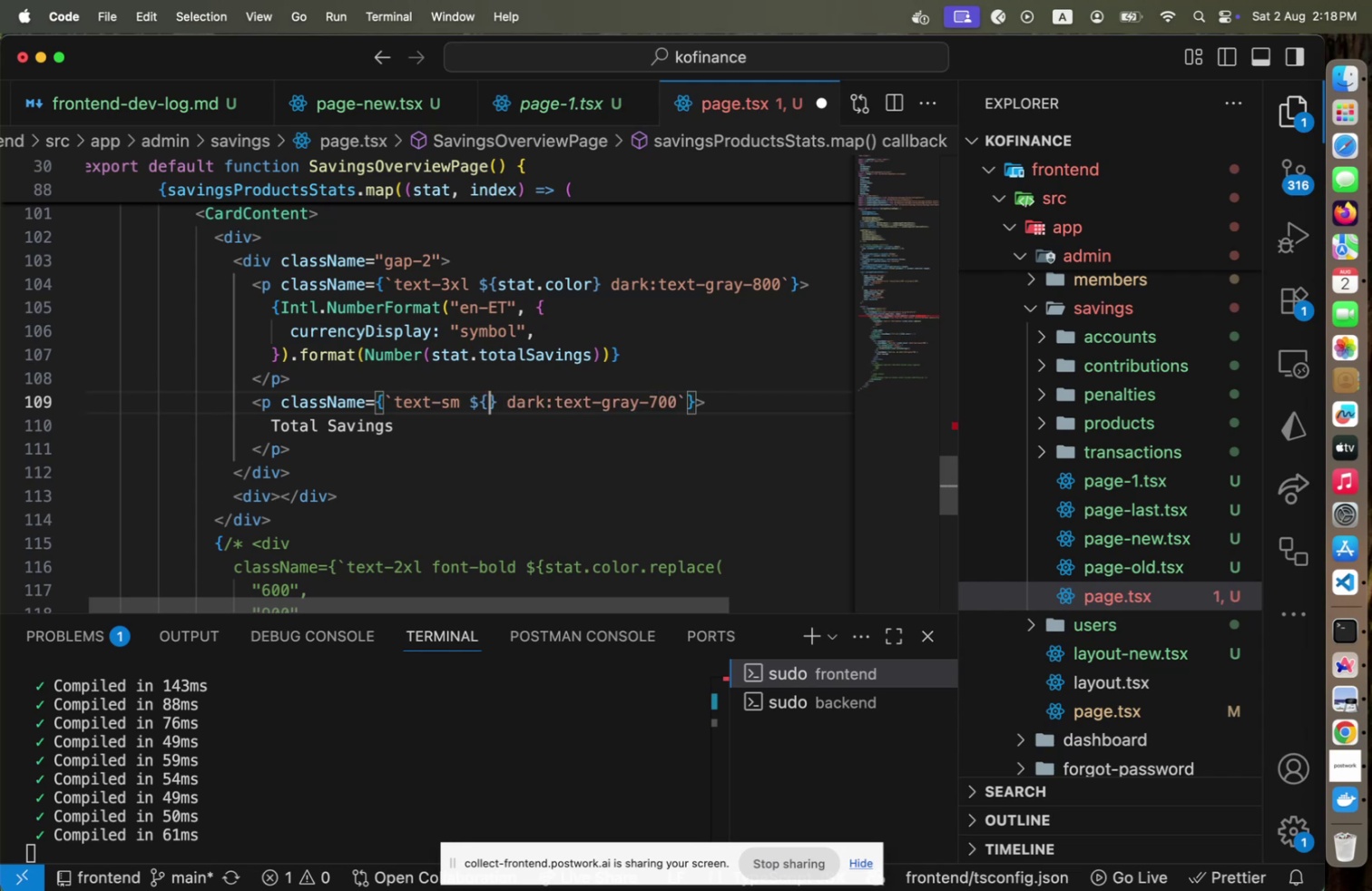 
key(Shift+BracketRight)
 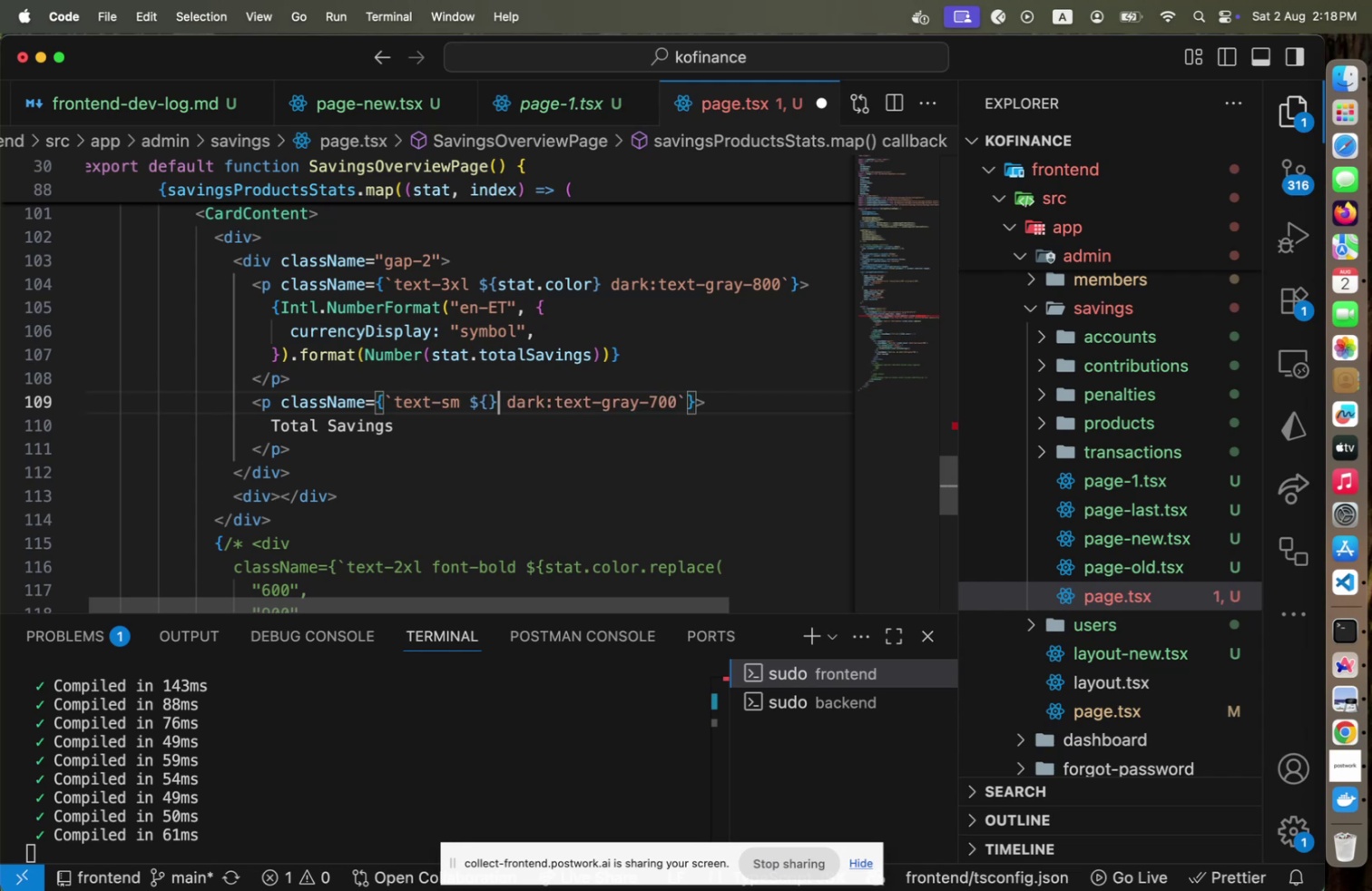 
hold_key(key=ArrowUp, duration=0.91)
 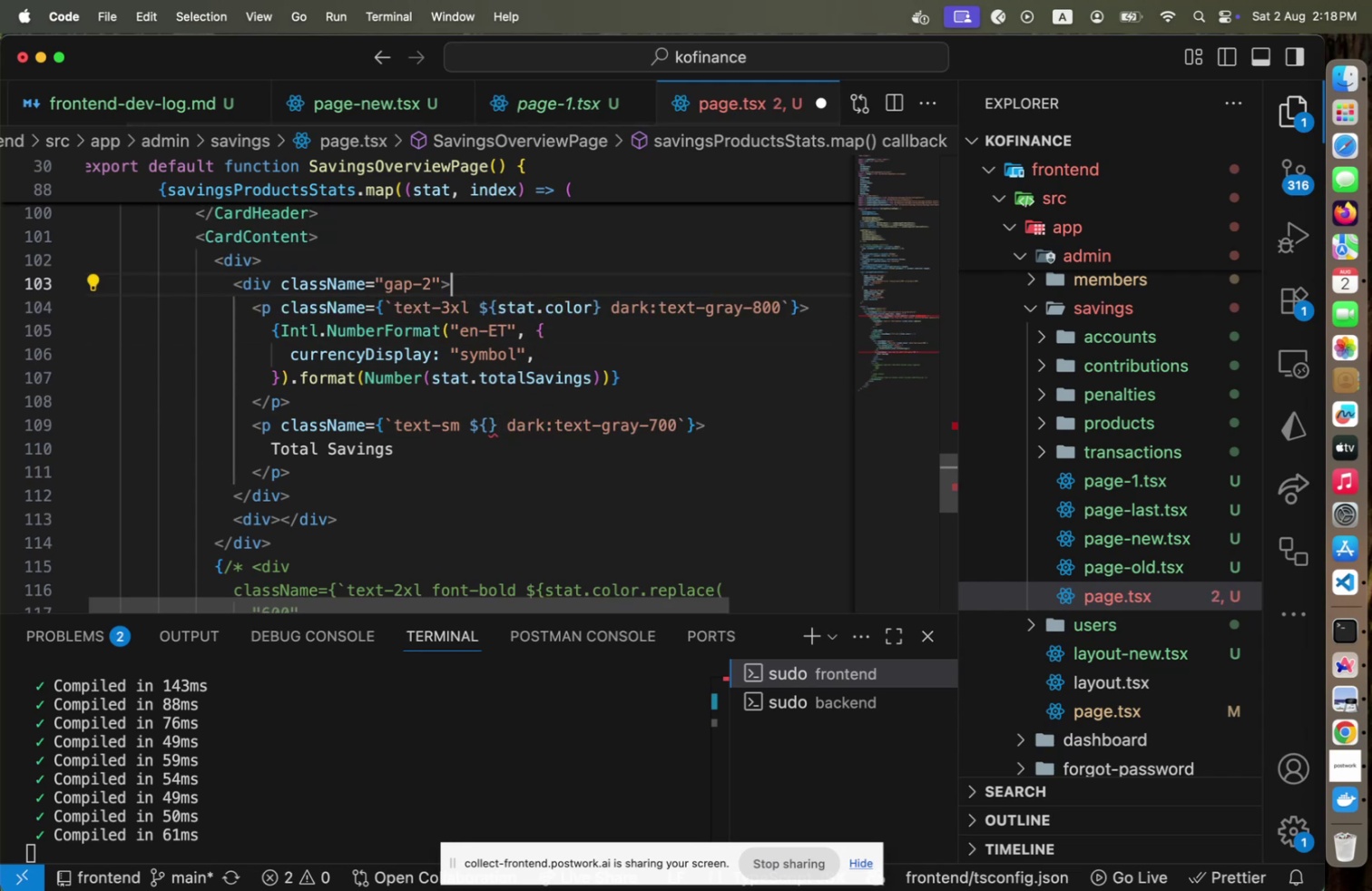 
key(ArrowLeft)
 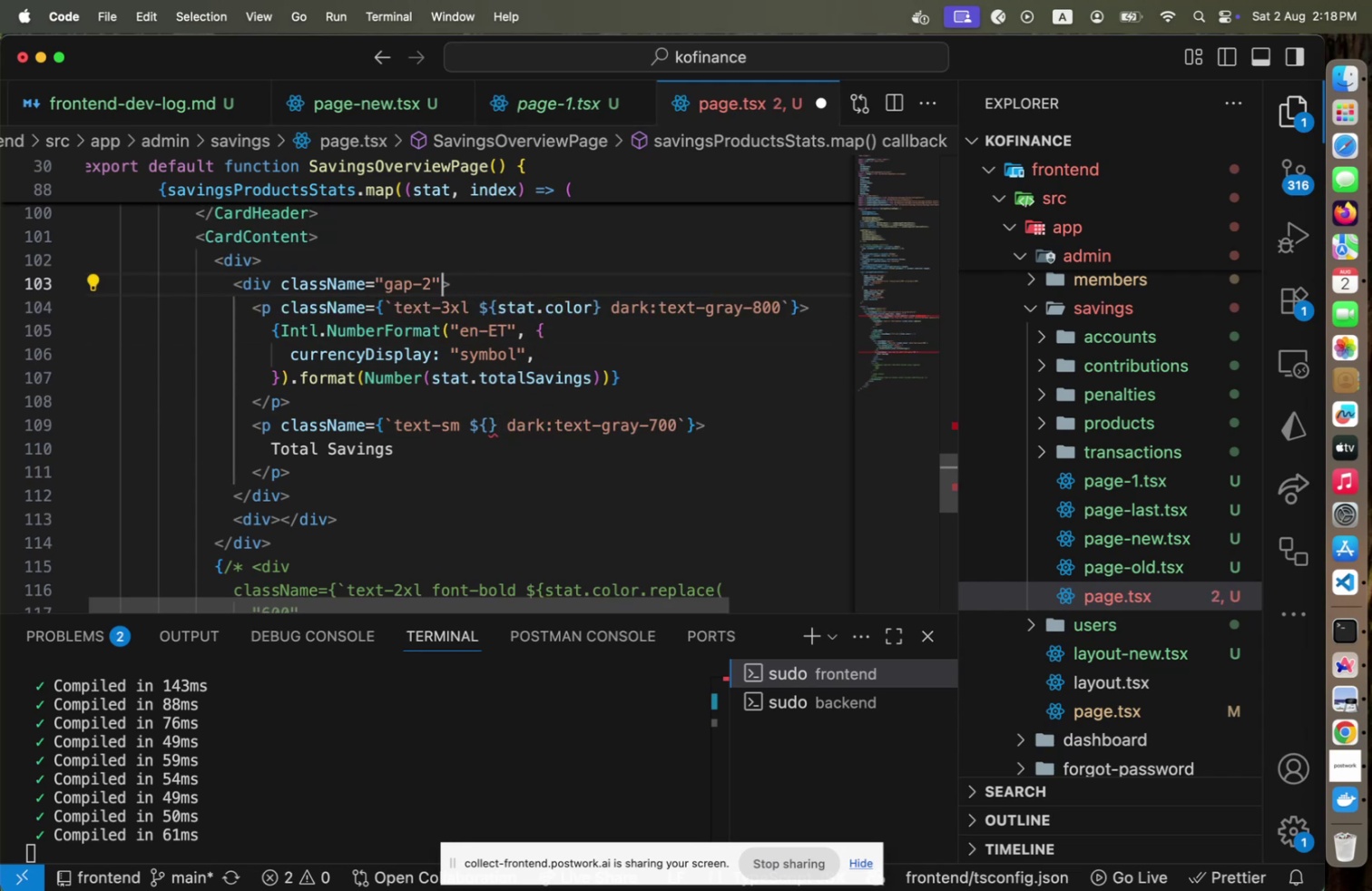 
key(ArrowLeft)
 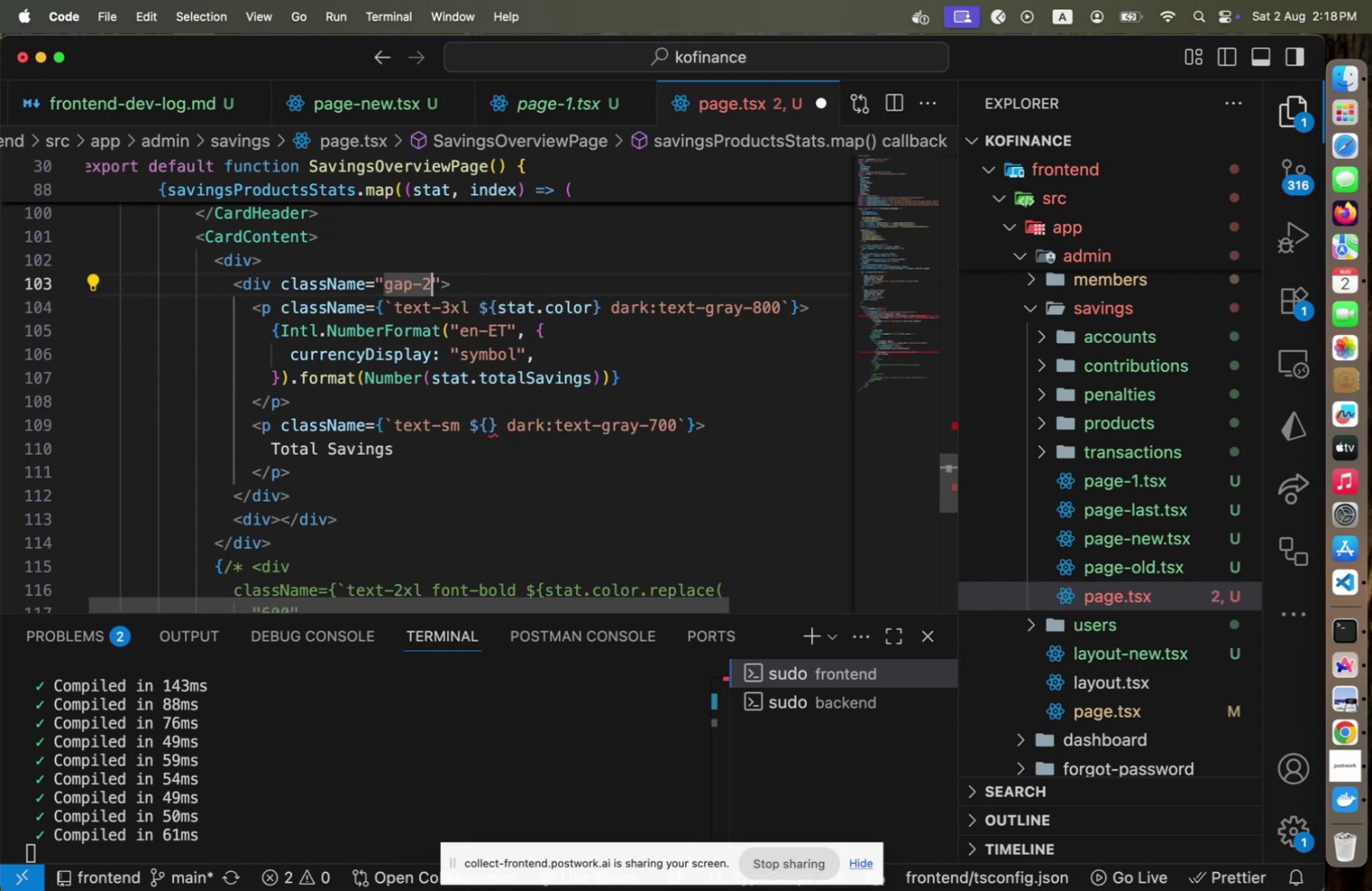 
key(Backspace)
 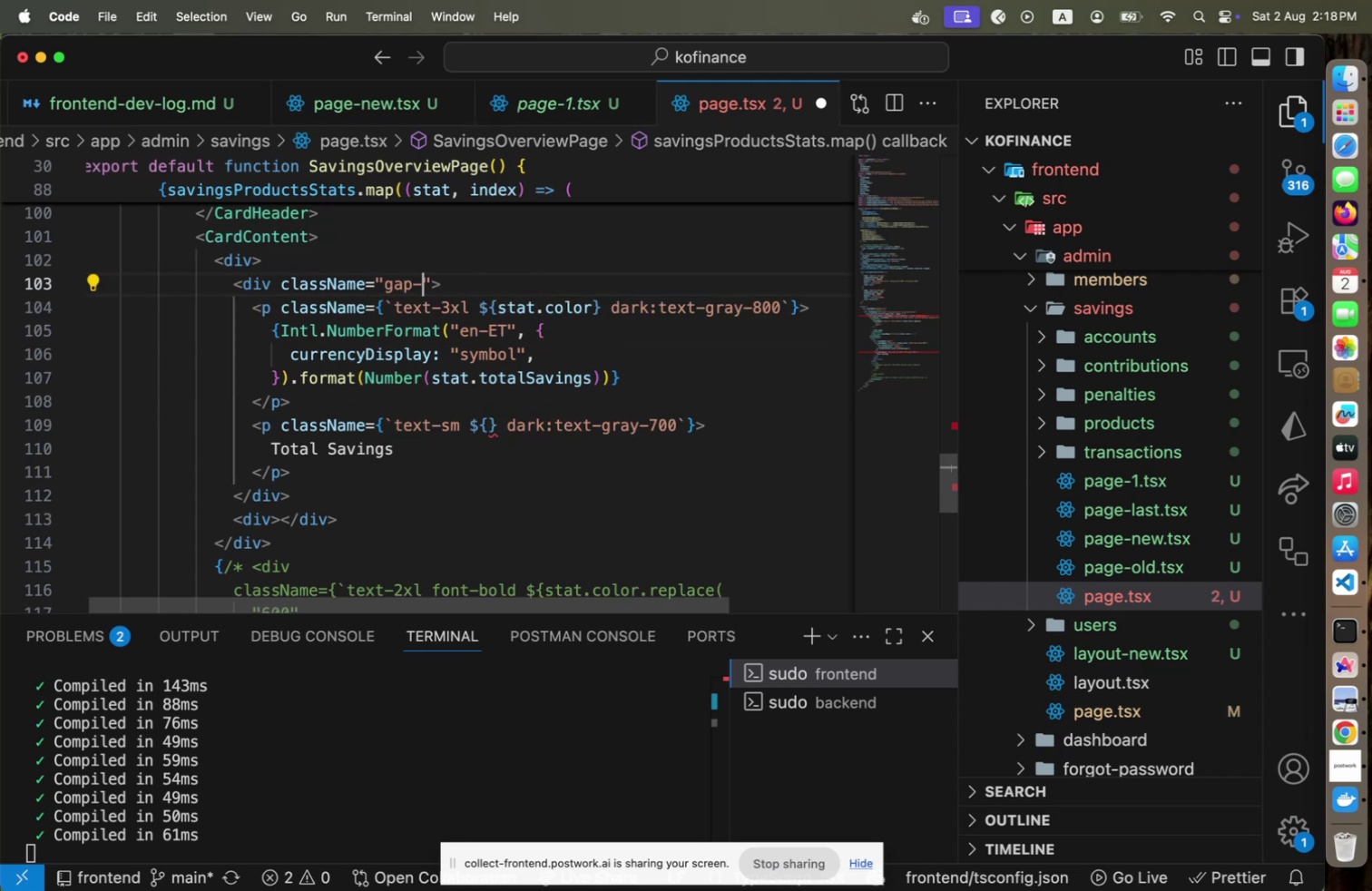 
key(3)
 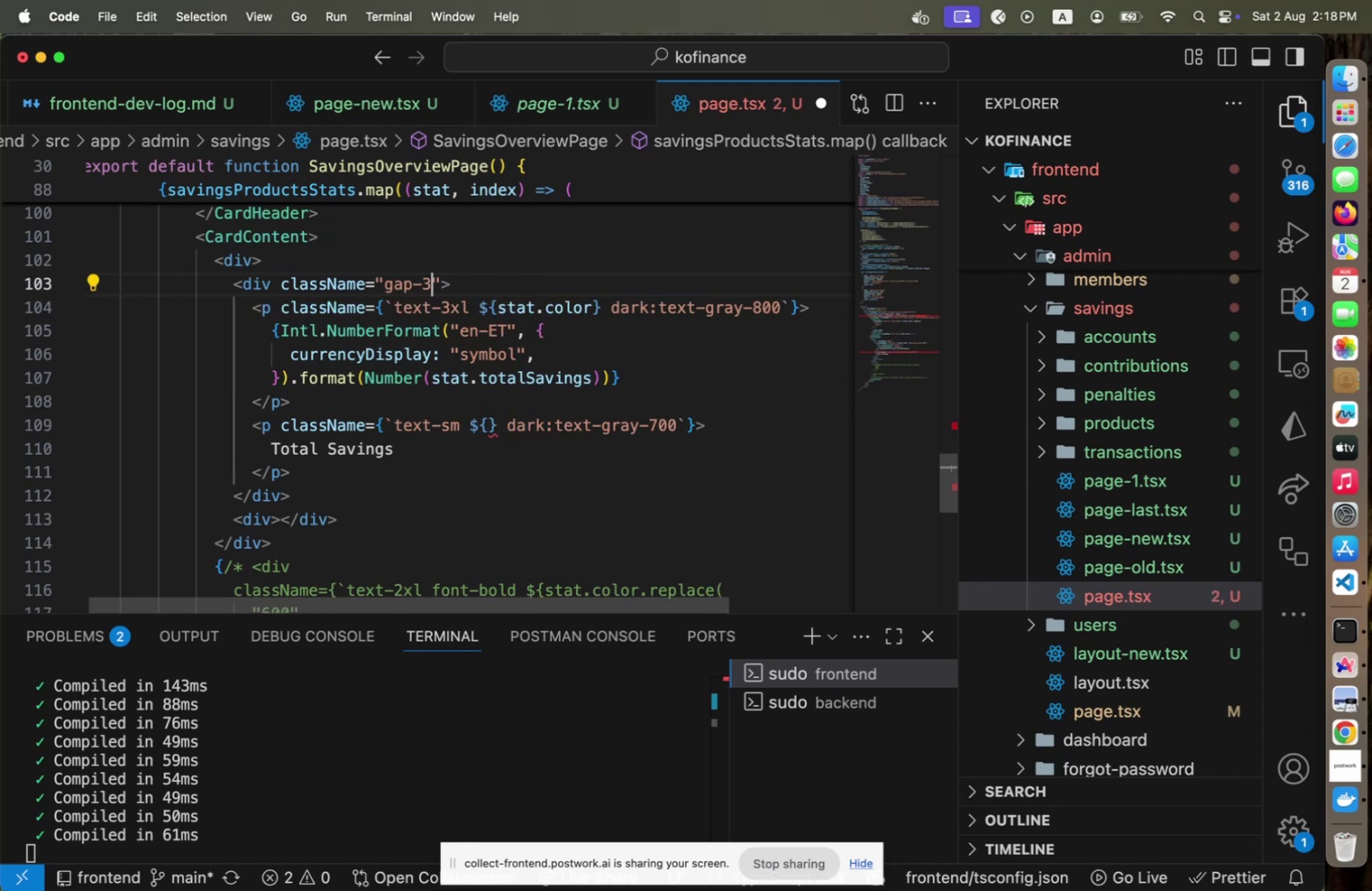 
key(Meta+CommandLeft)
 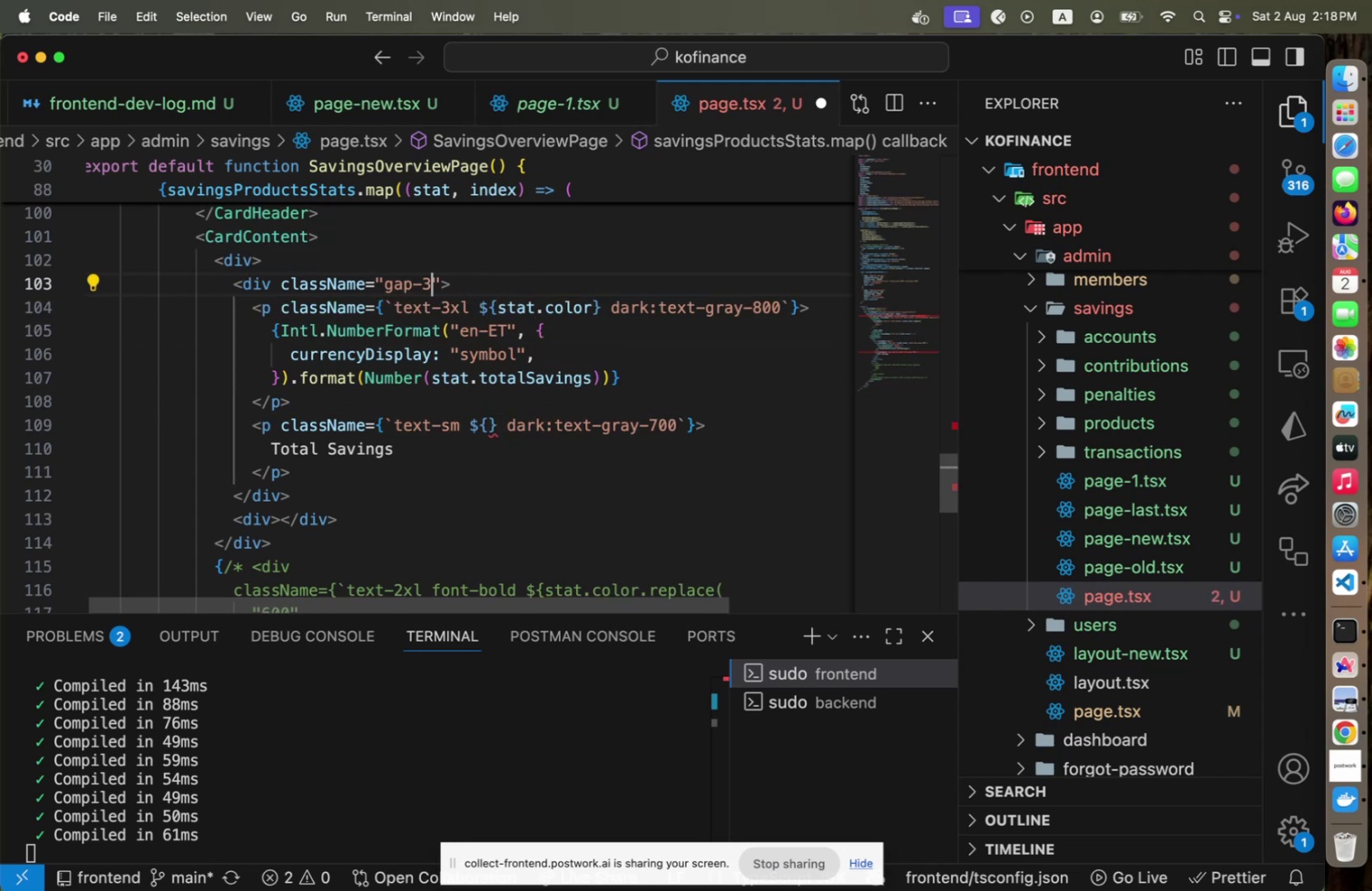 
key(Meta+S)
 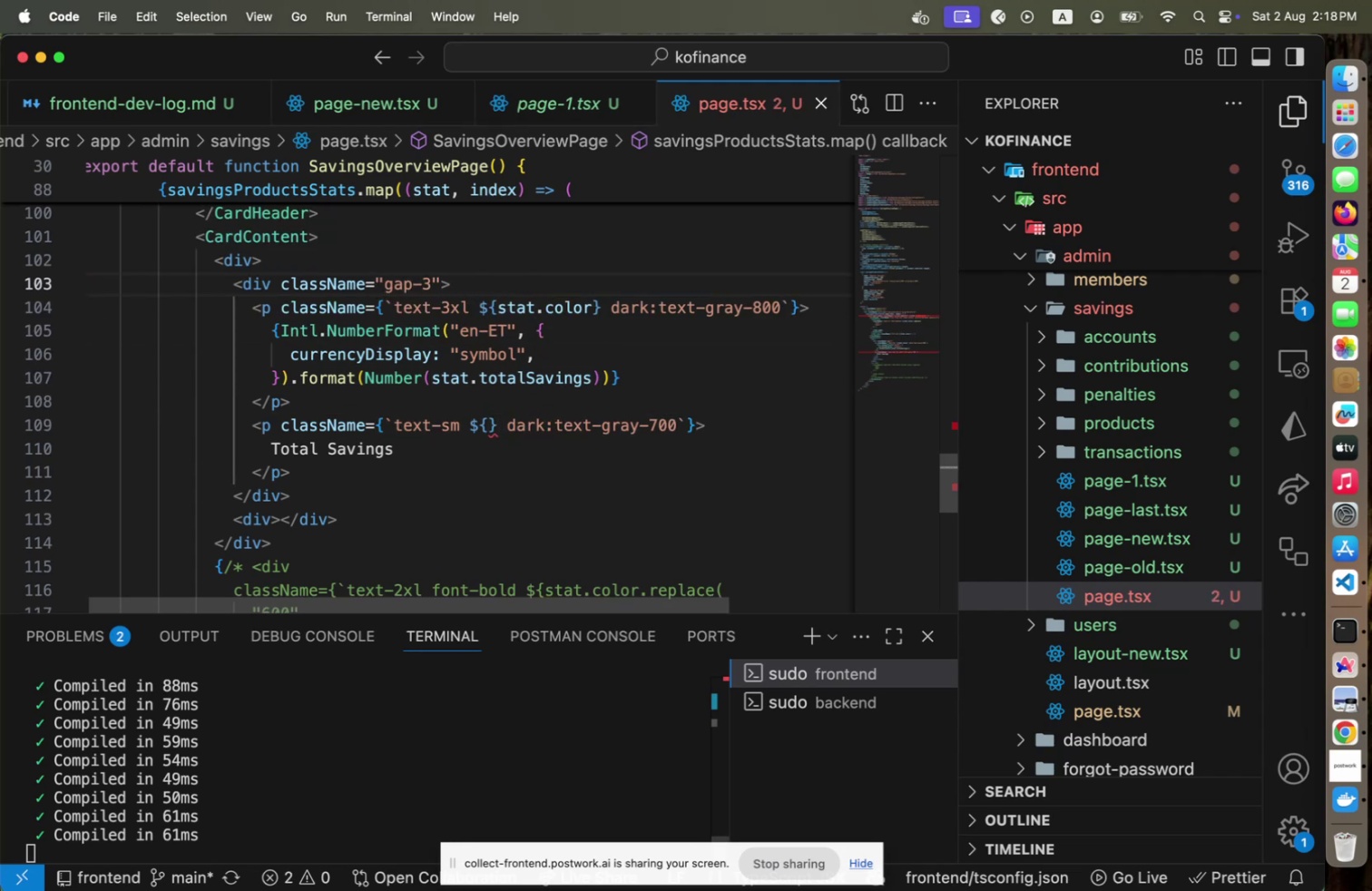 
hold_key(key=ArrowDown, duration=0.86)
 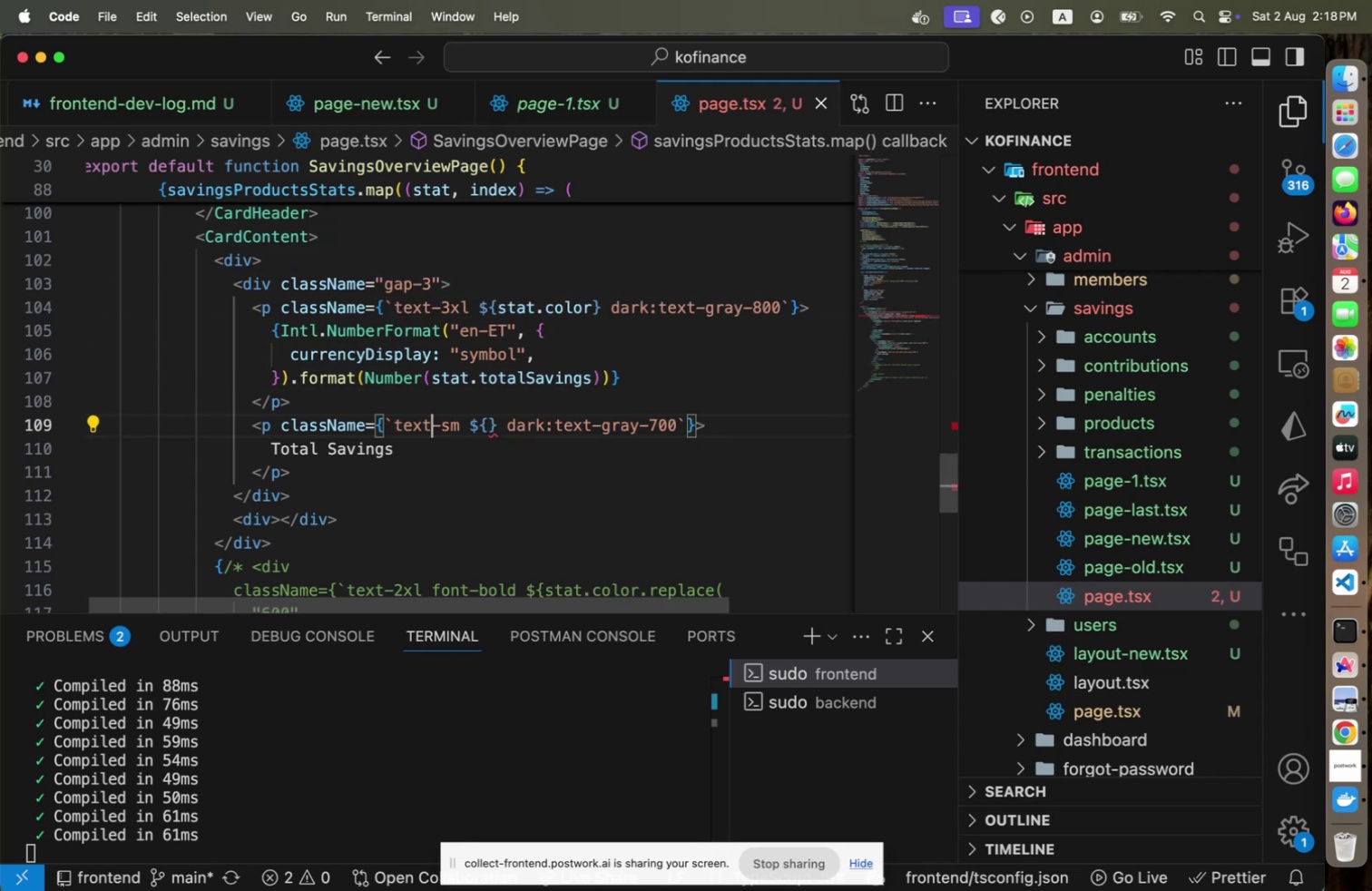 
hold_key(key=ArrowRight, duration=0.83)
 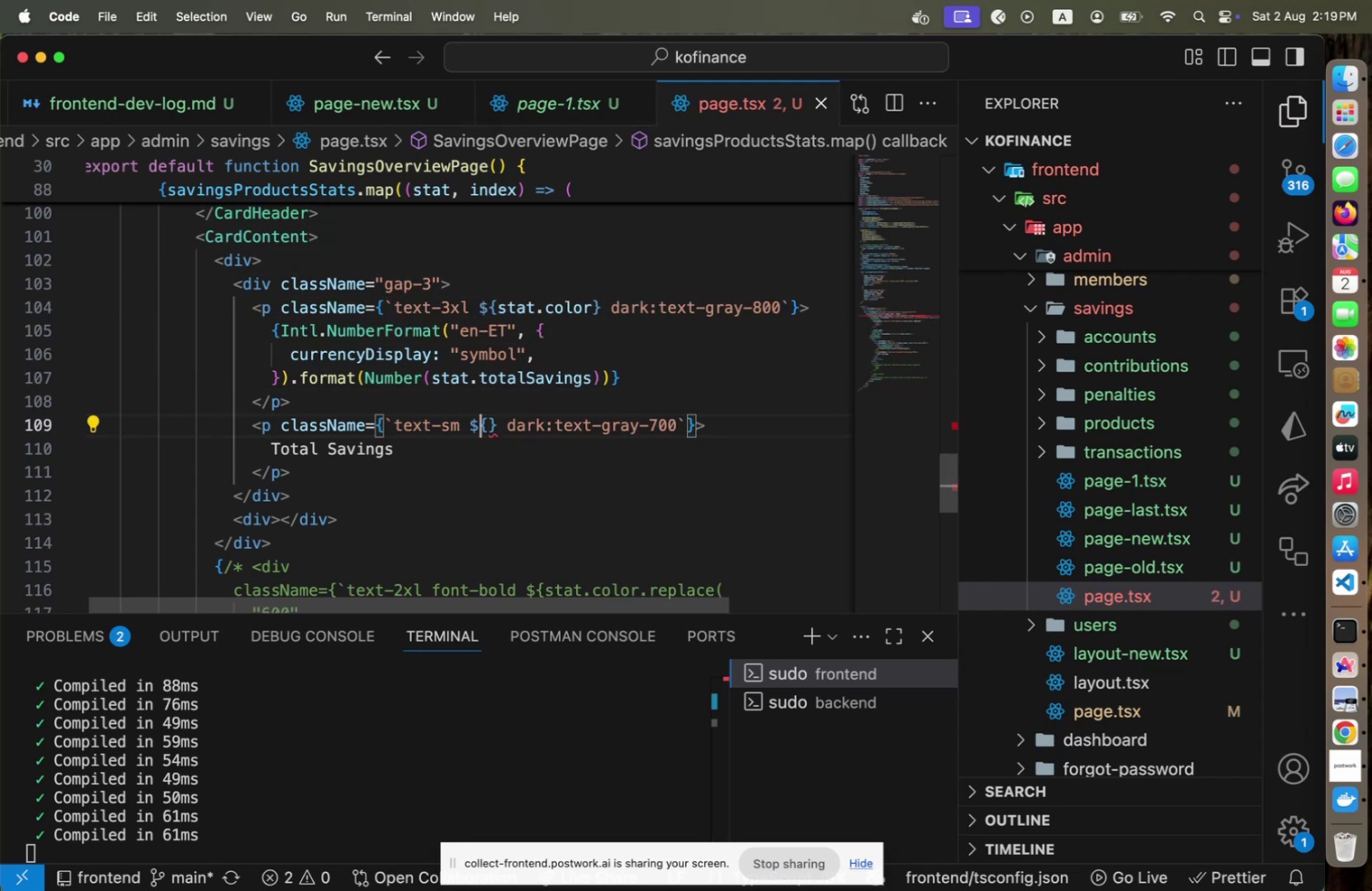 
key(ArrowRight)
 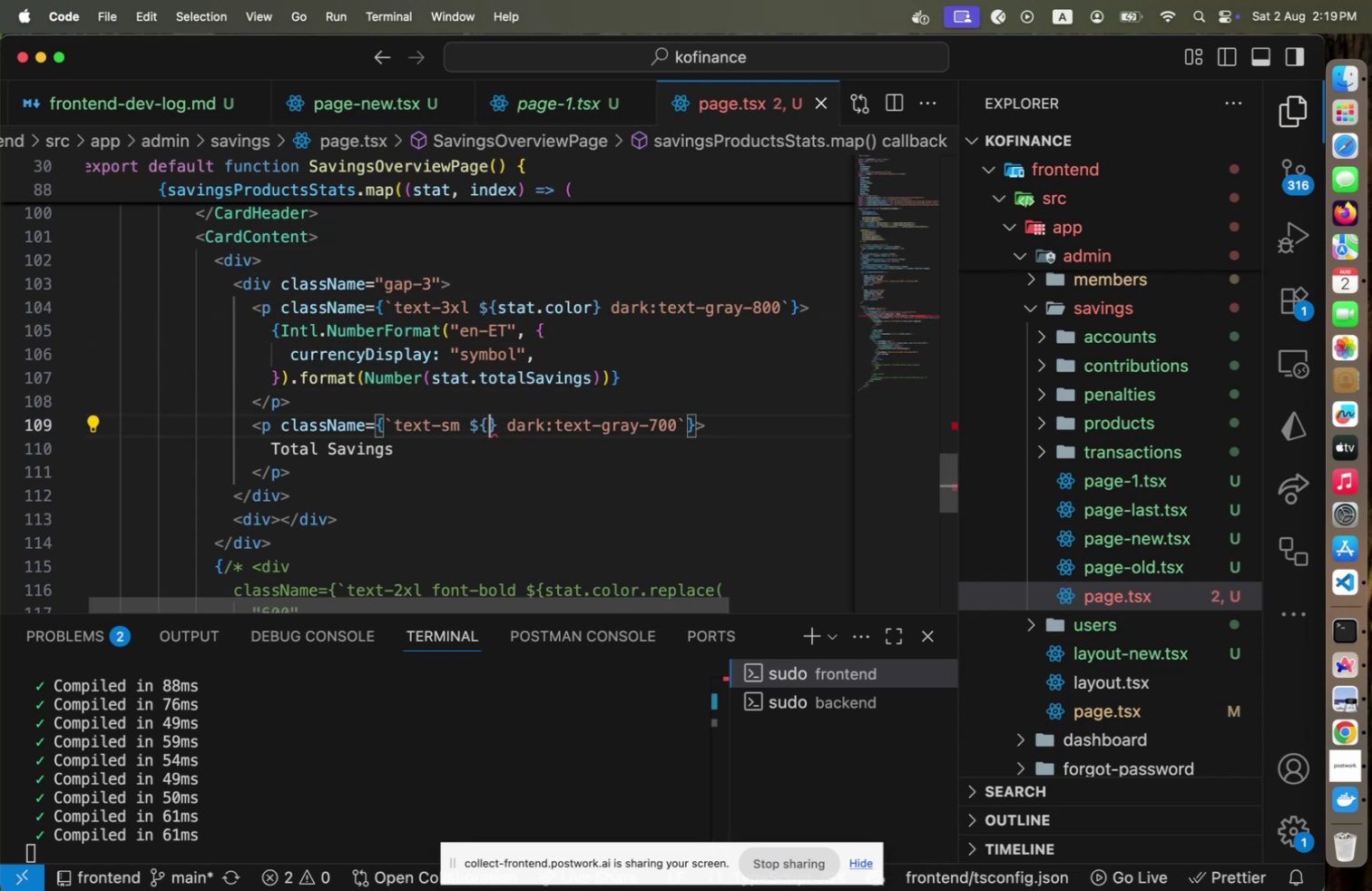 
type(stat.co)
 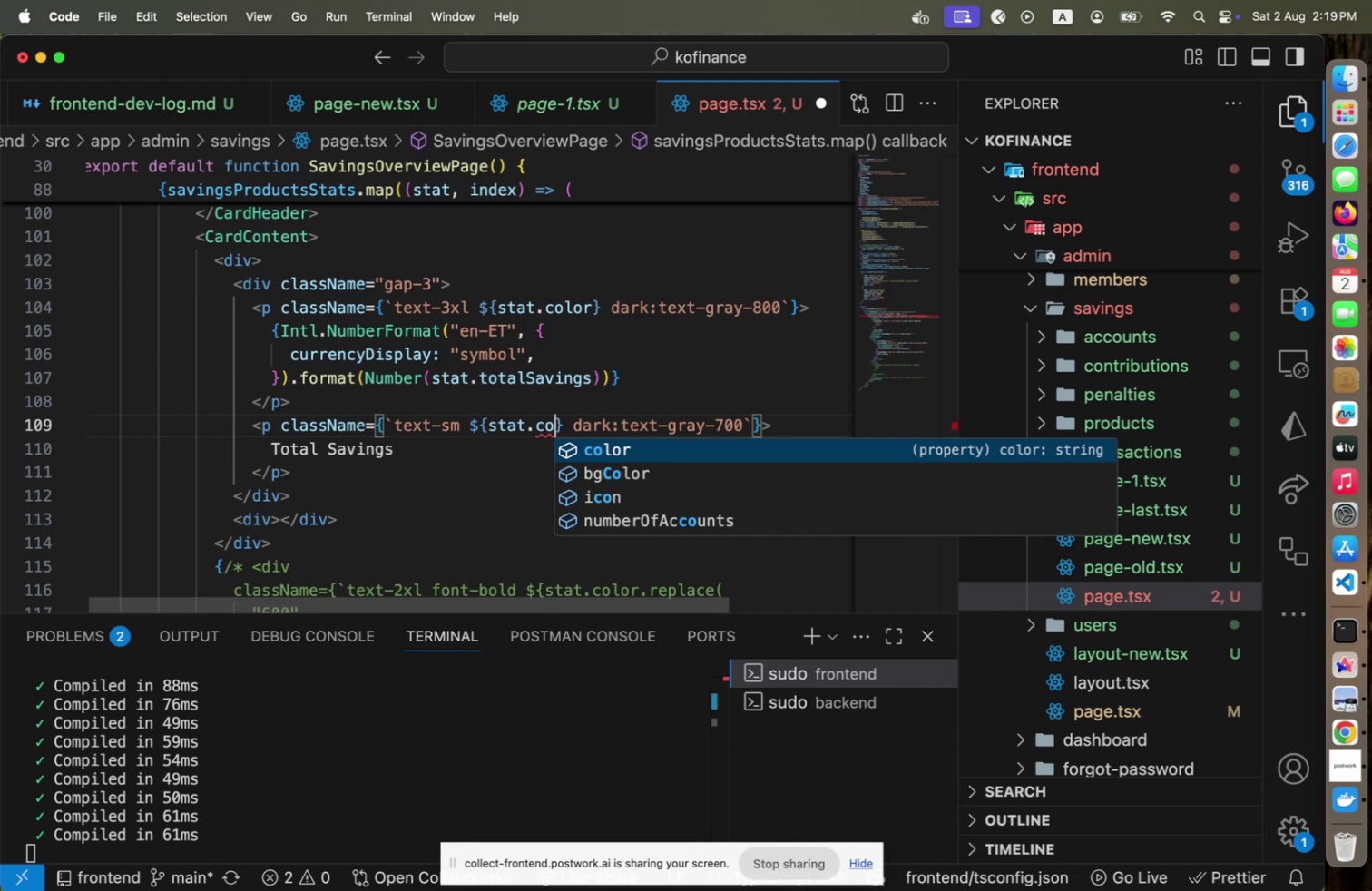 
key(Enter)
 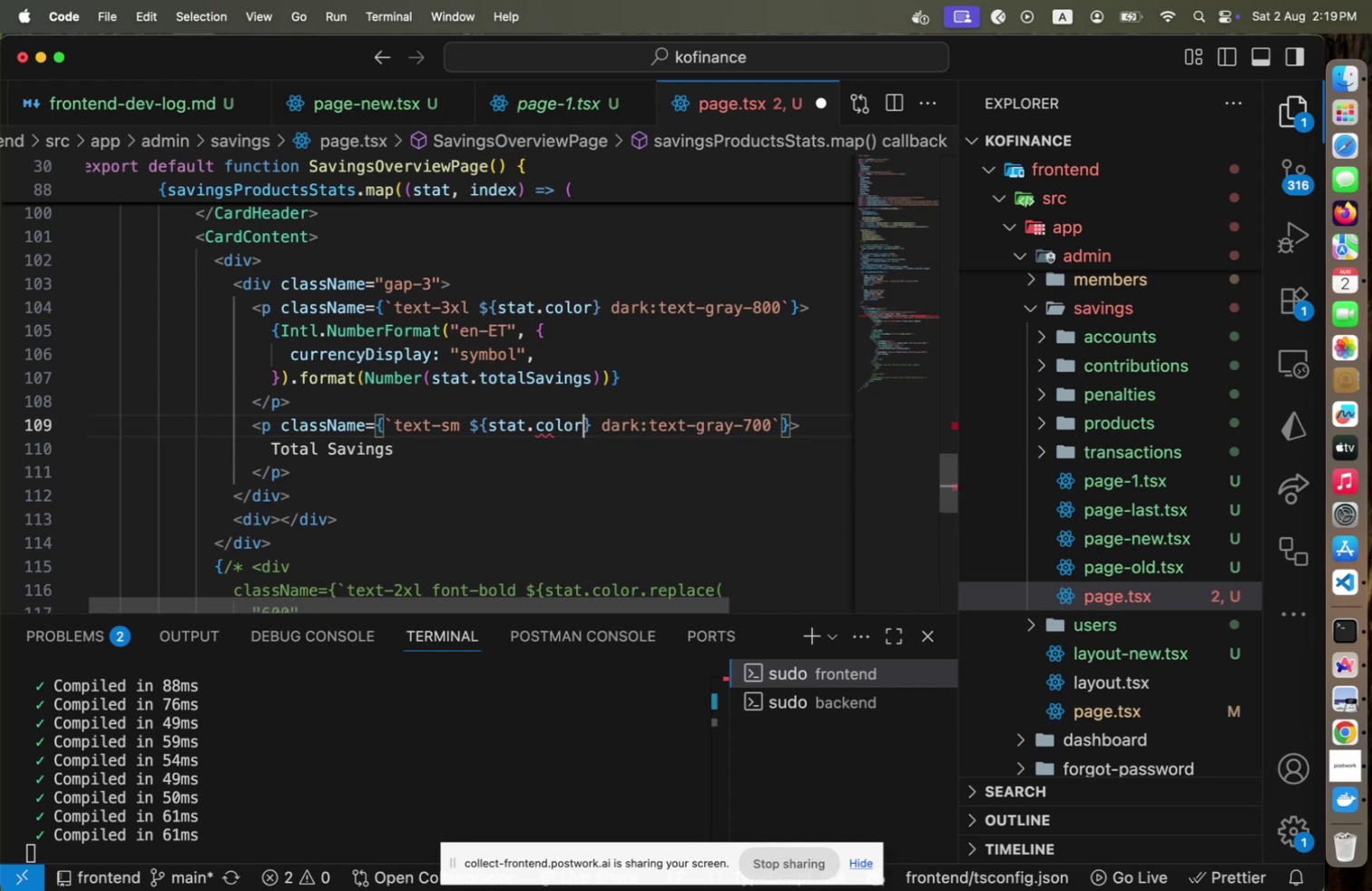 
key(Meta+CommandLeft)
 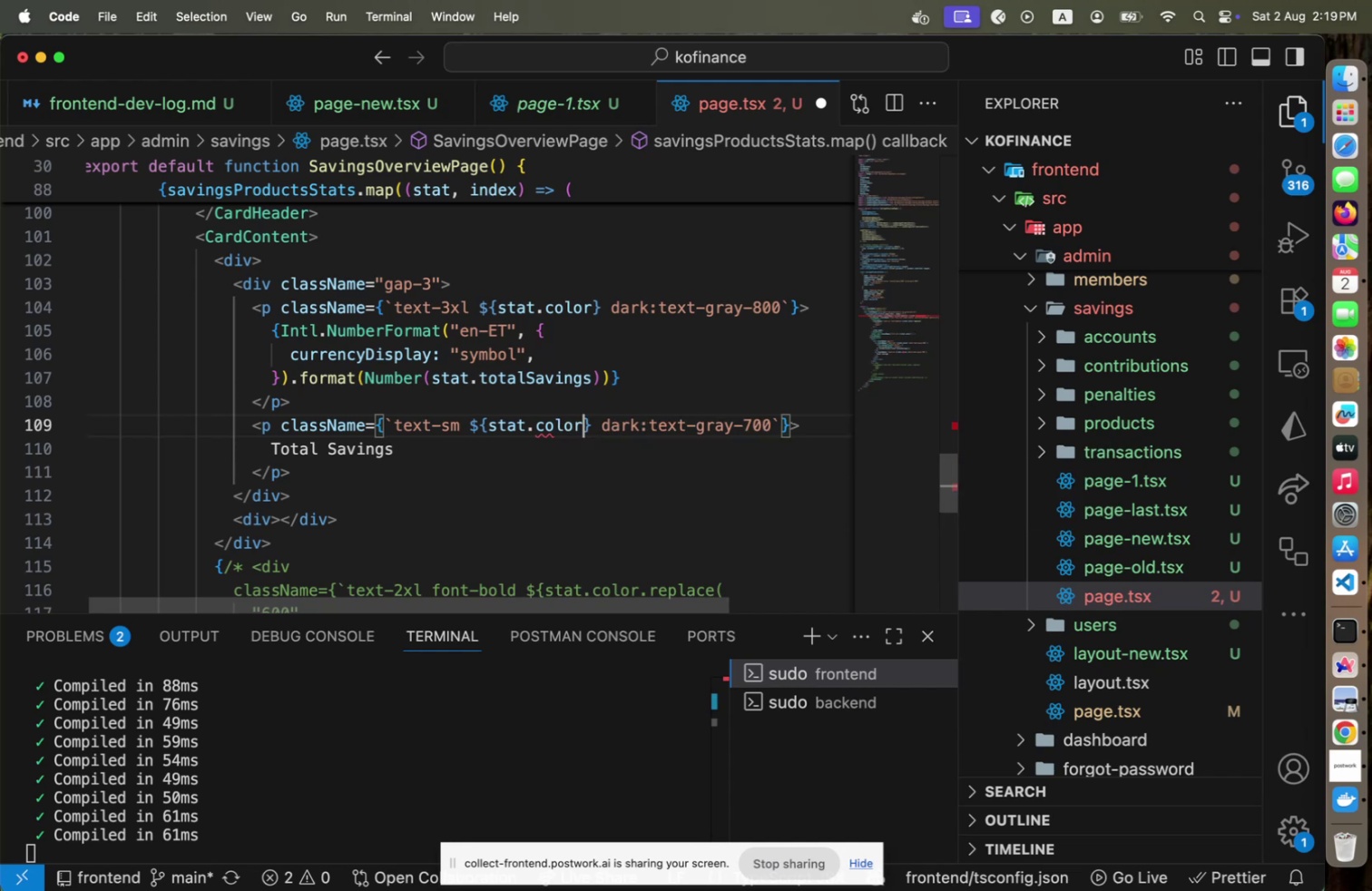 
key(Meta+S)
 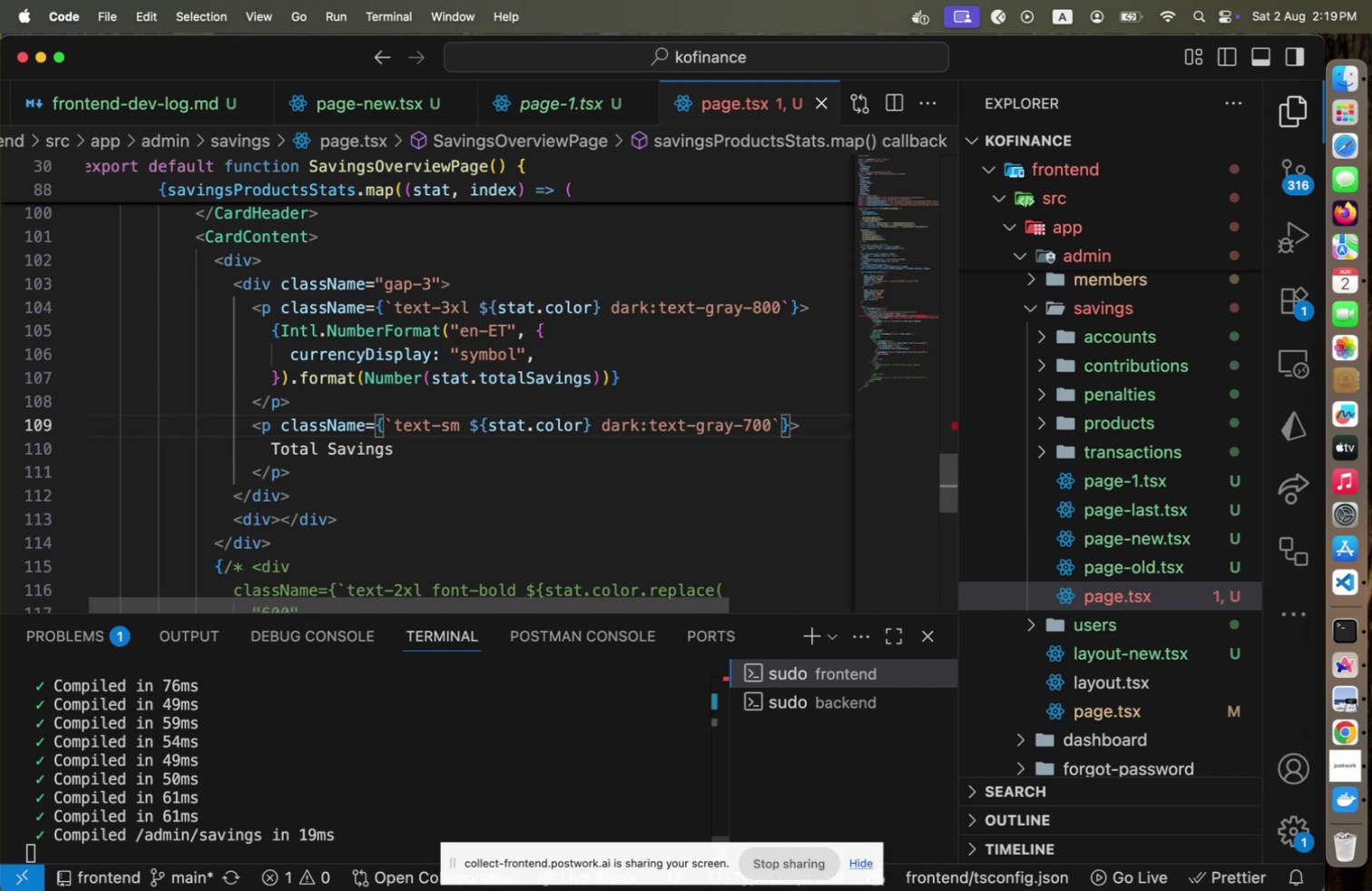 
key(Meta+CommandLeft)
 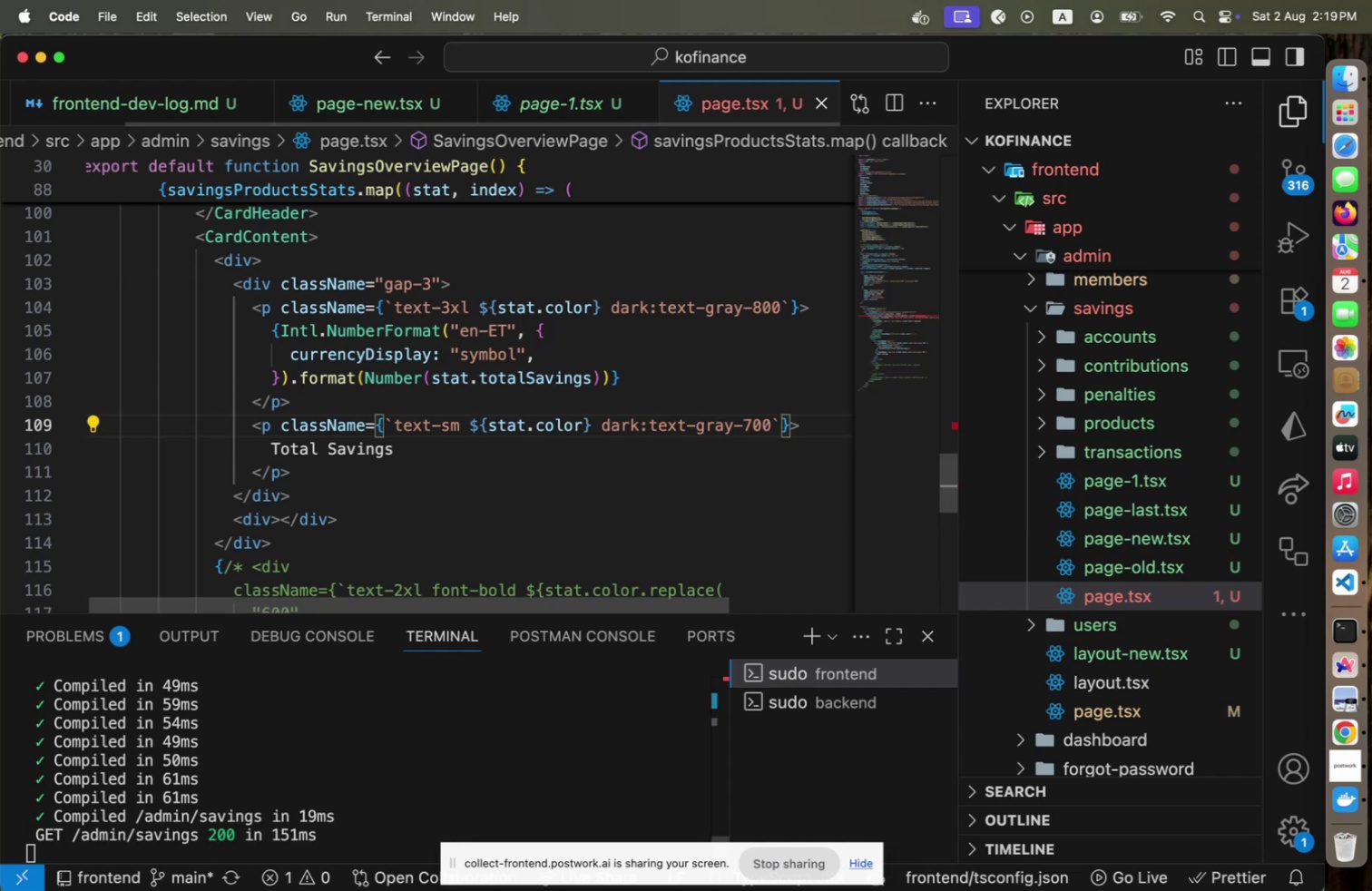 
key(Meta+Tab)
 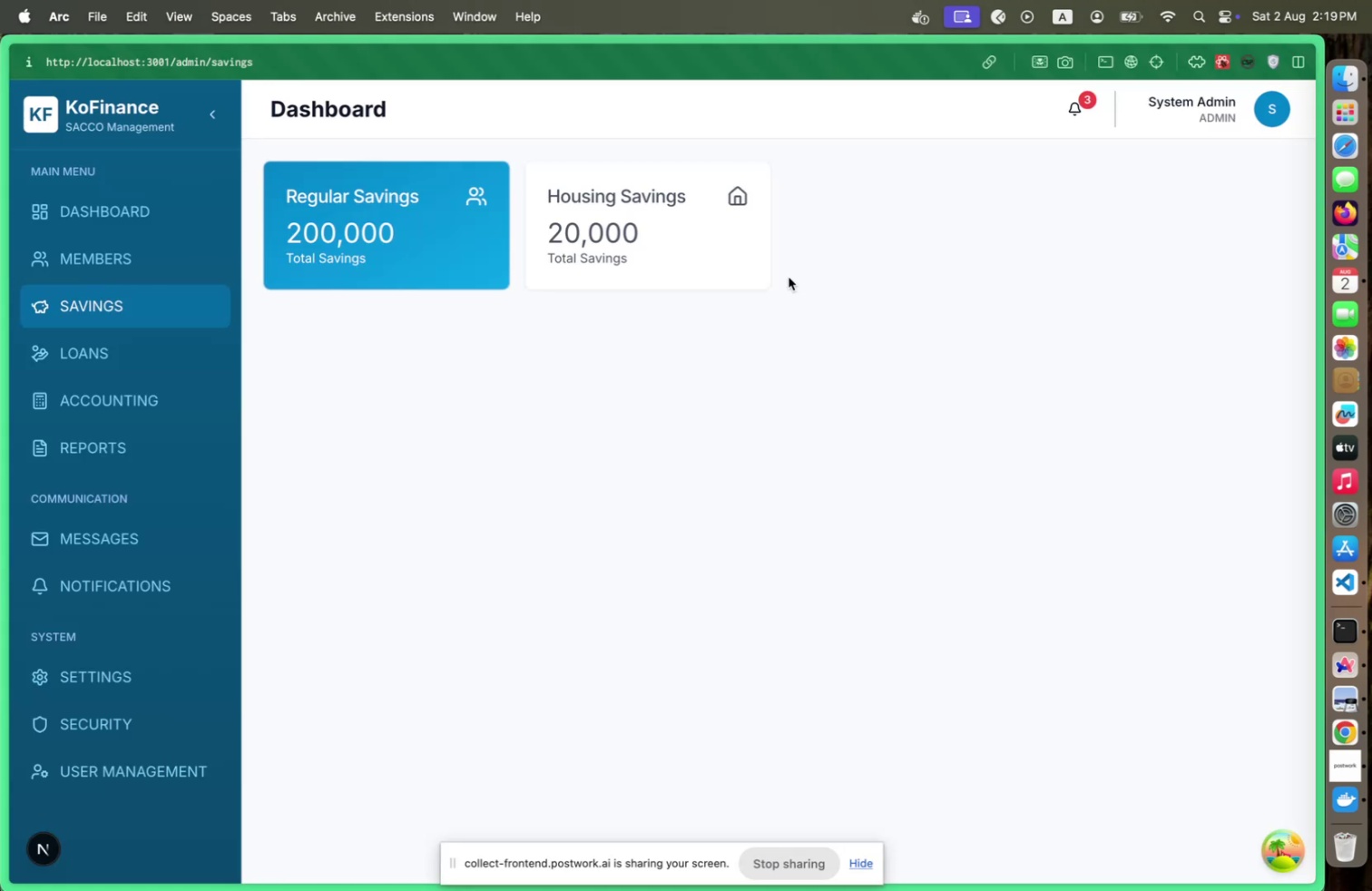 
key(Meta+CommandLeft)
 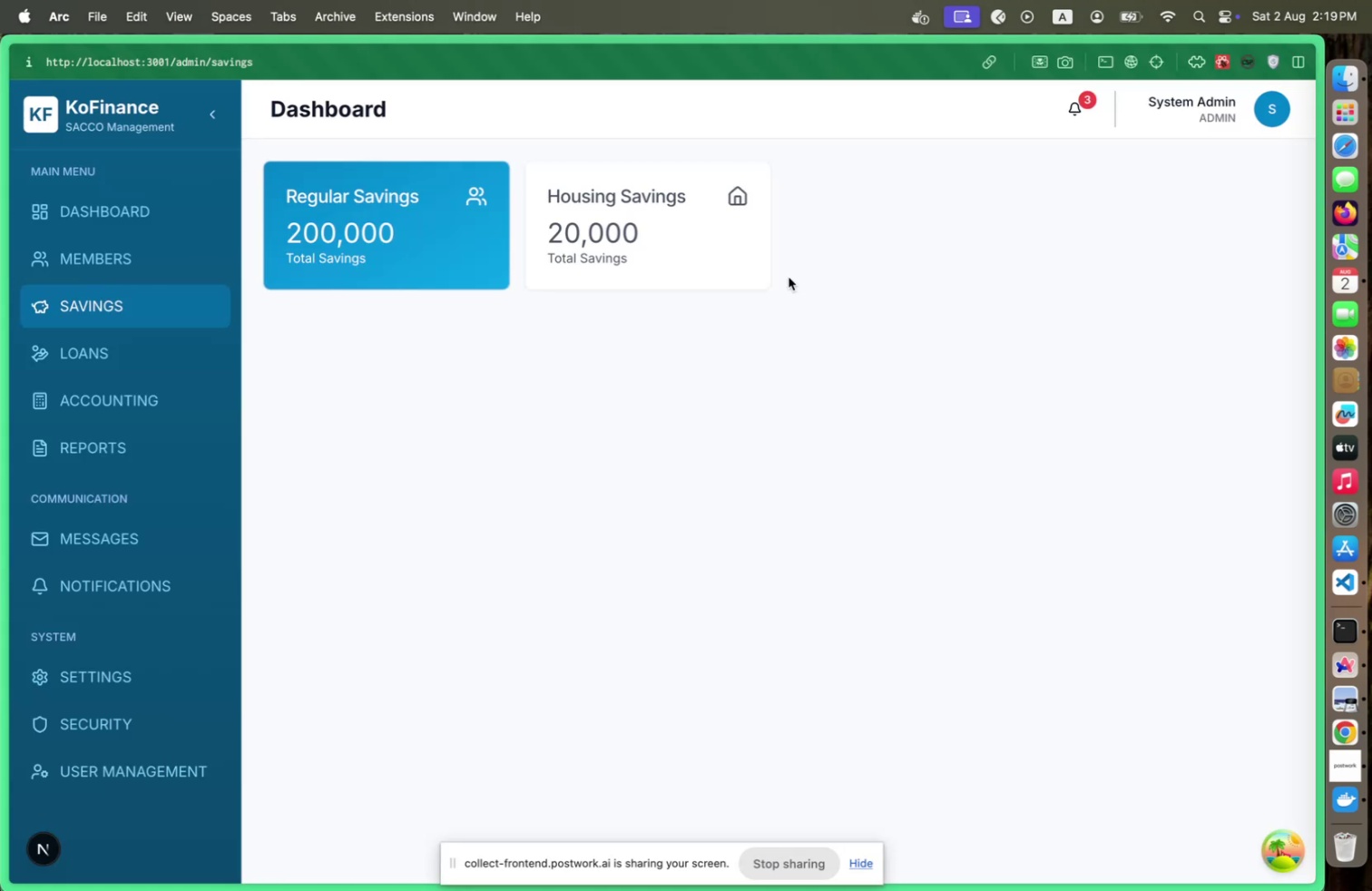 
key(Meta+Tab)
 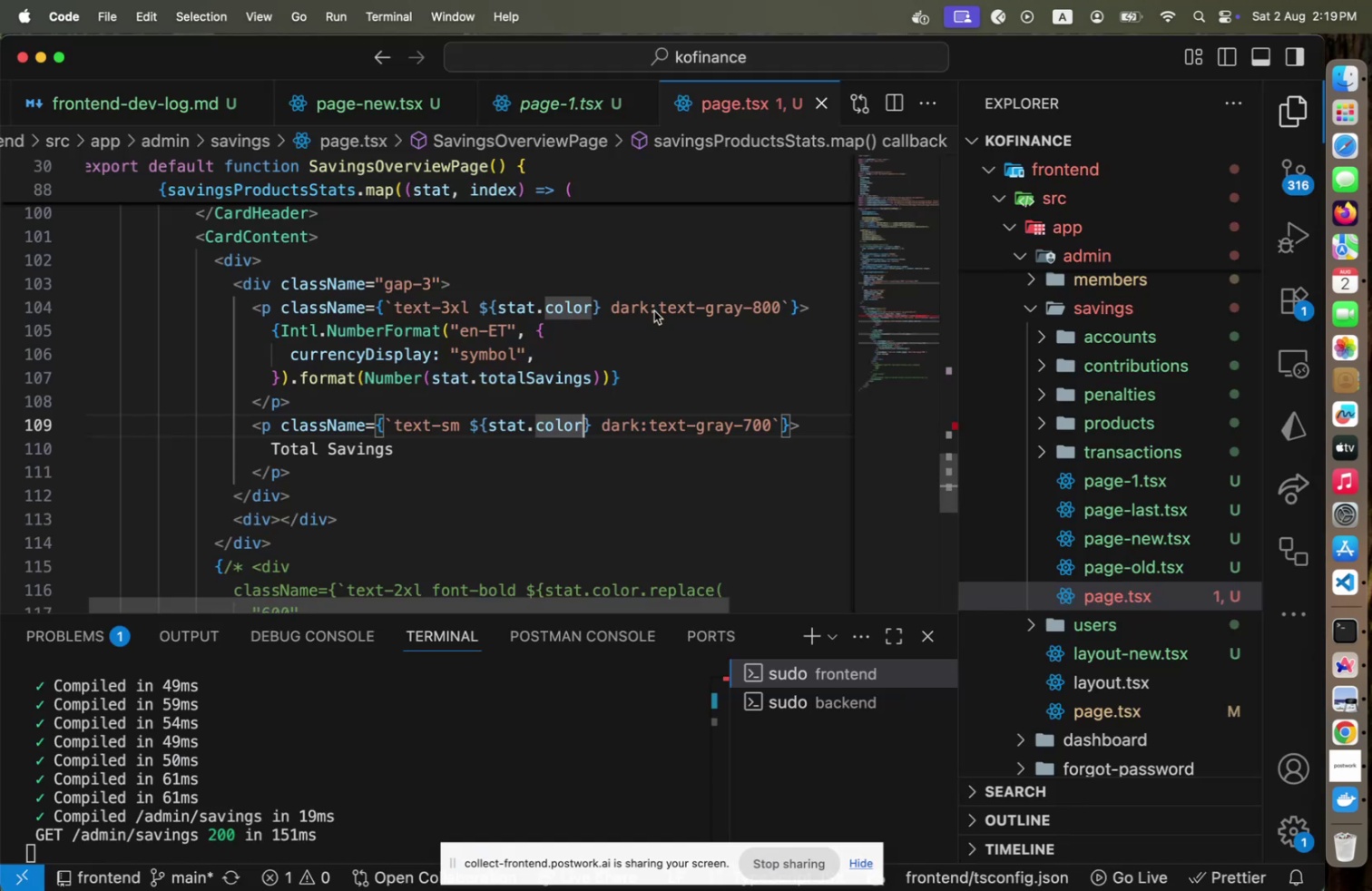 
scroll: coordinate [654, 310], scroll_direction: up, amount: 5.0
 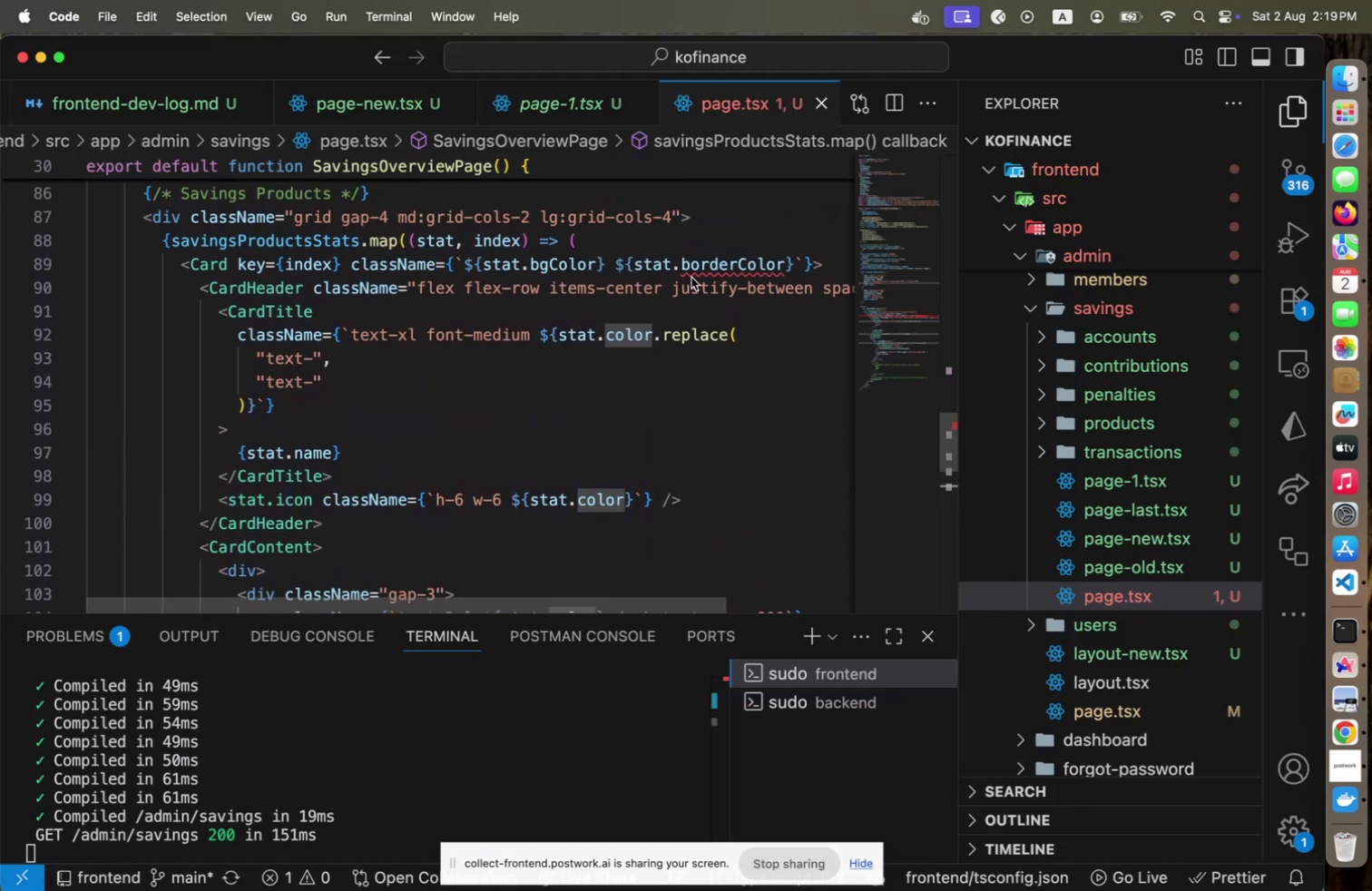 
left_click([701, 272])
 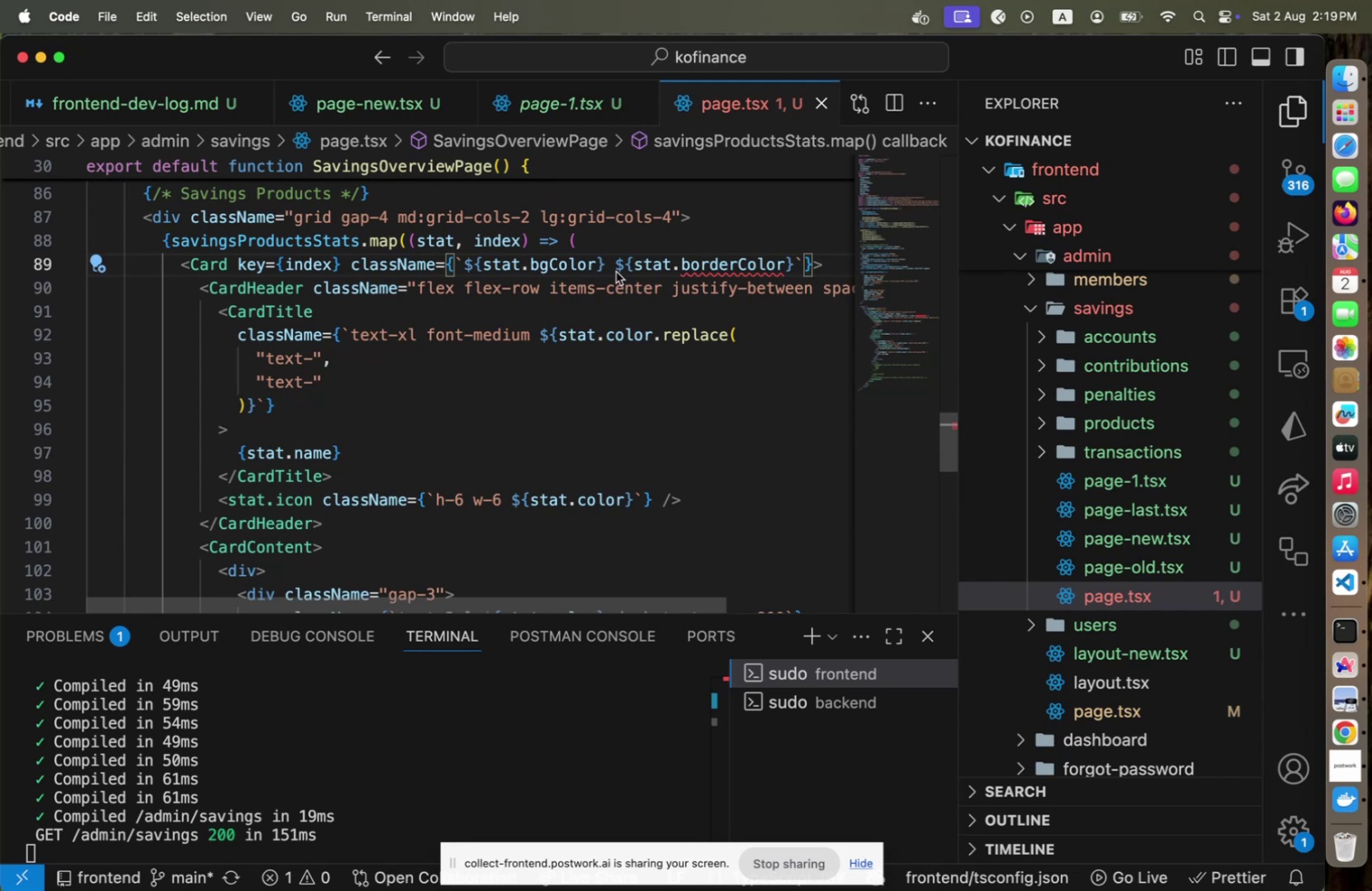 
left_click([616, 271])
 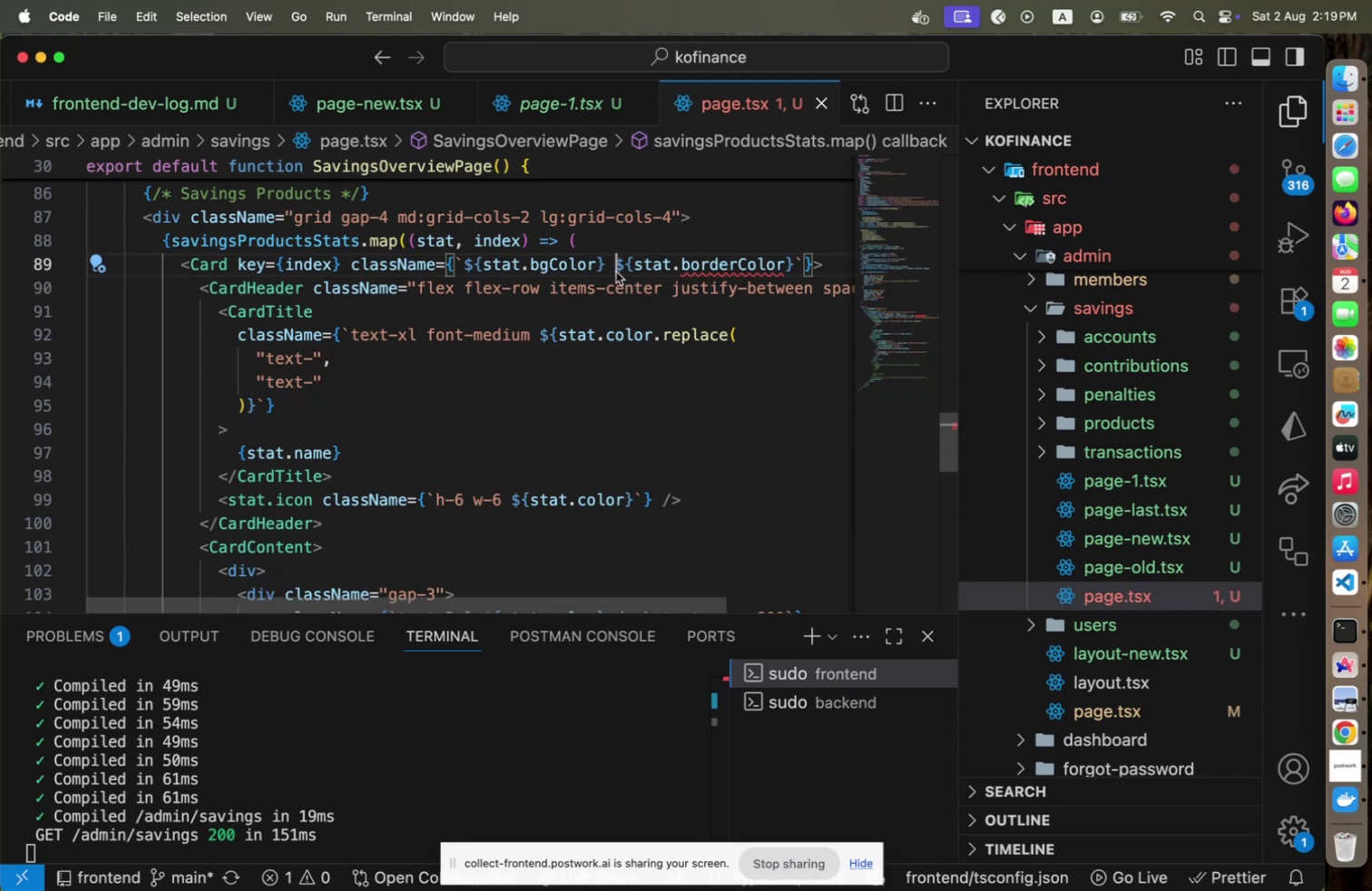 
key(Shift+End)
 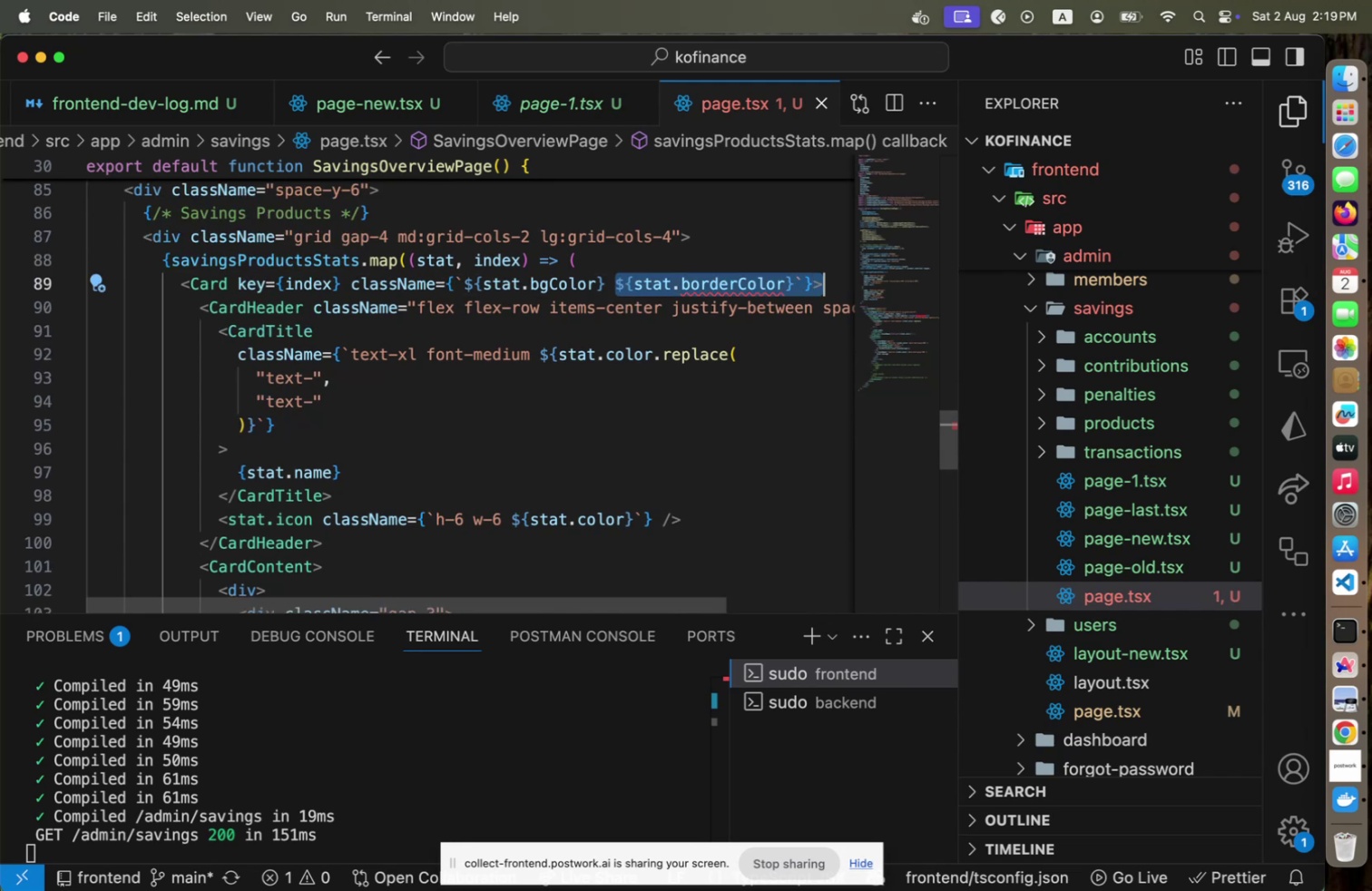 
key(Shift+ArrowLeft)
 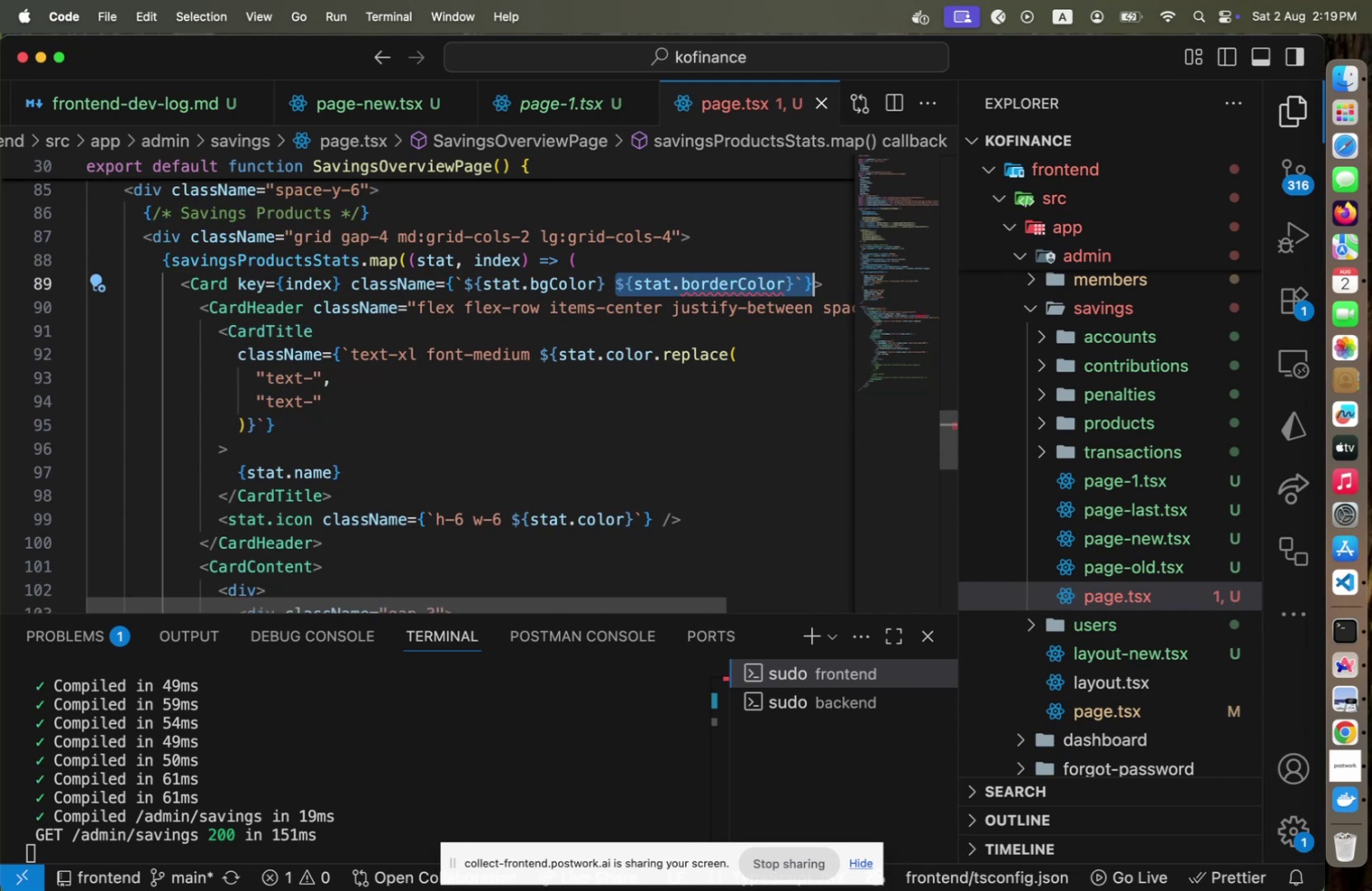 
key(Shift+ArrowLeft)
 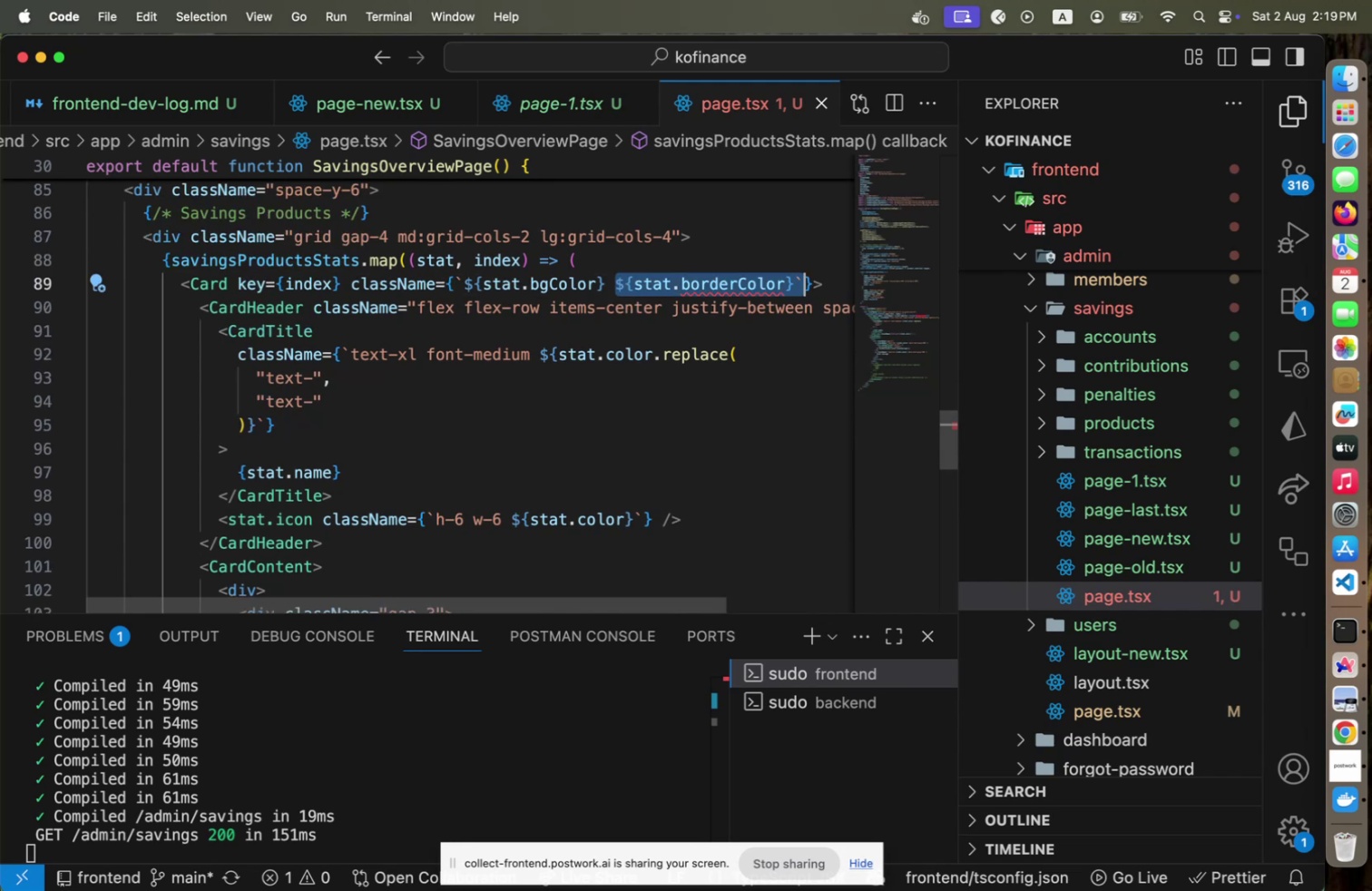 
key(Shift+ArrowLeft)
 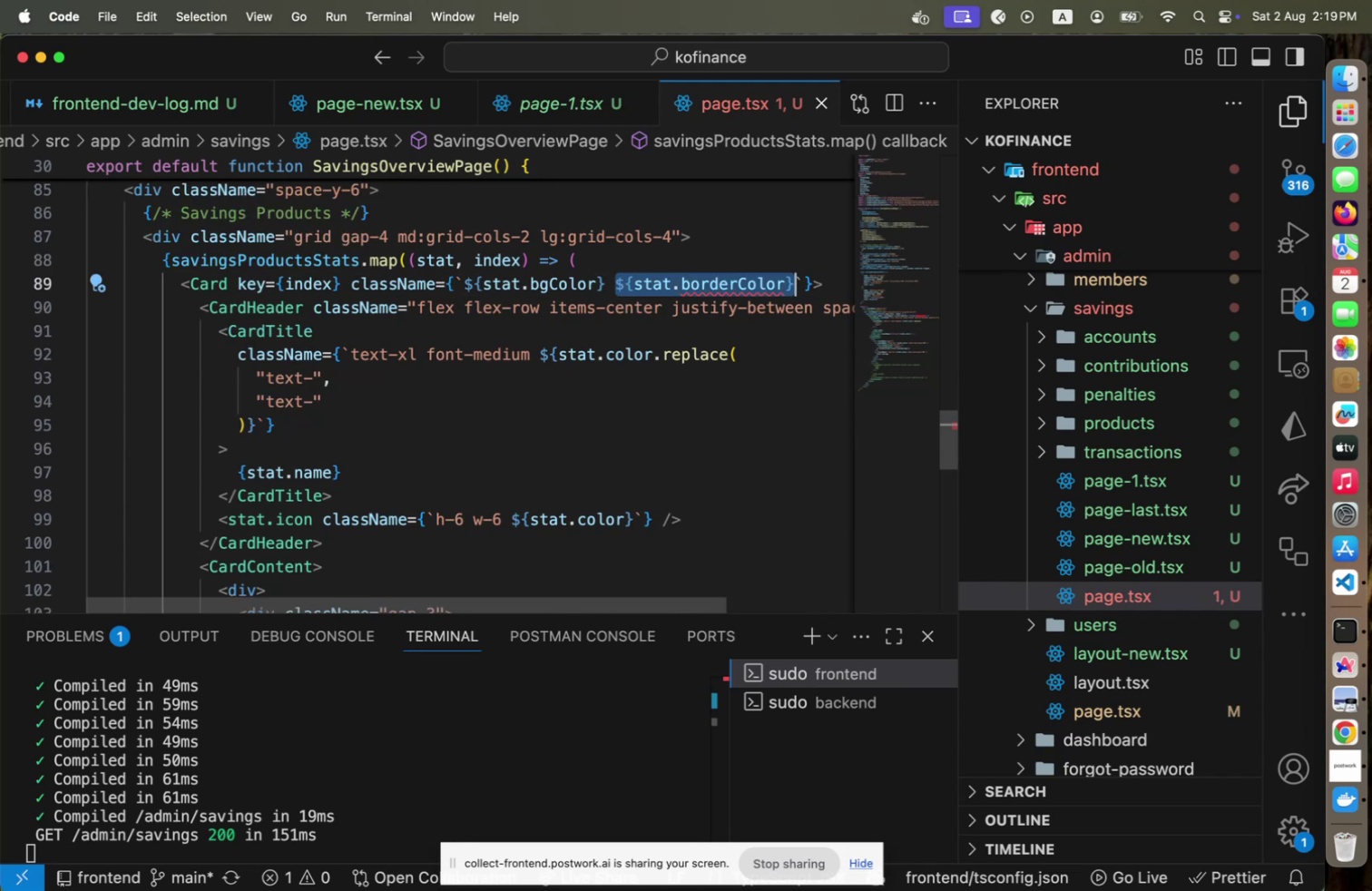 
key(Backspace)
 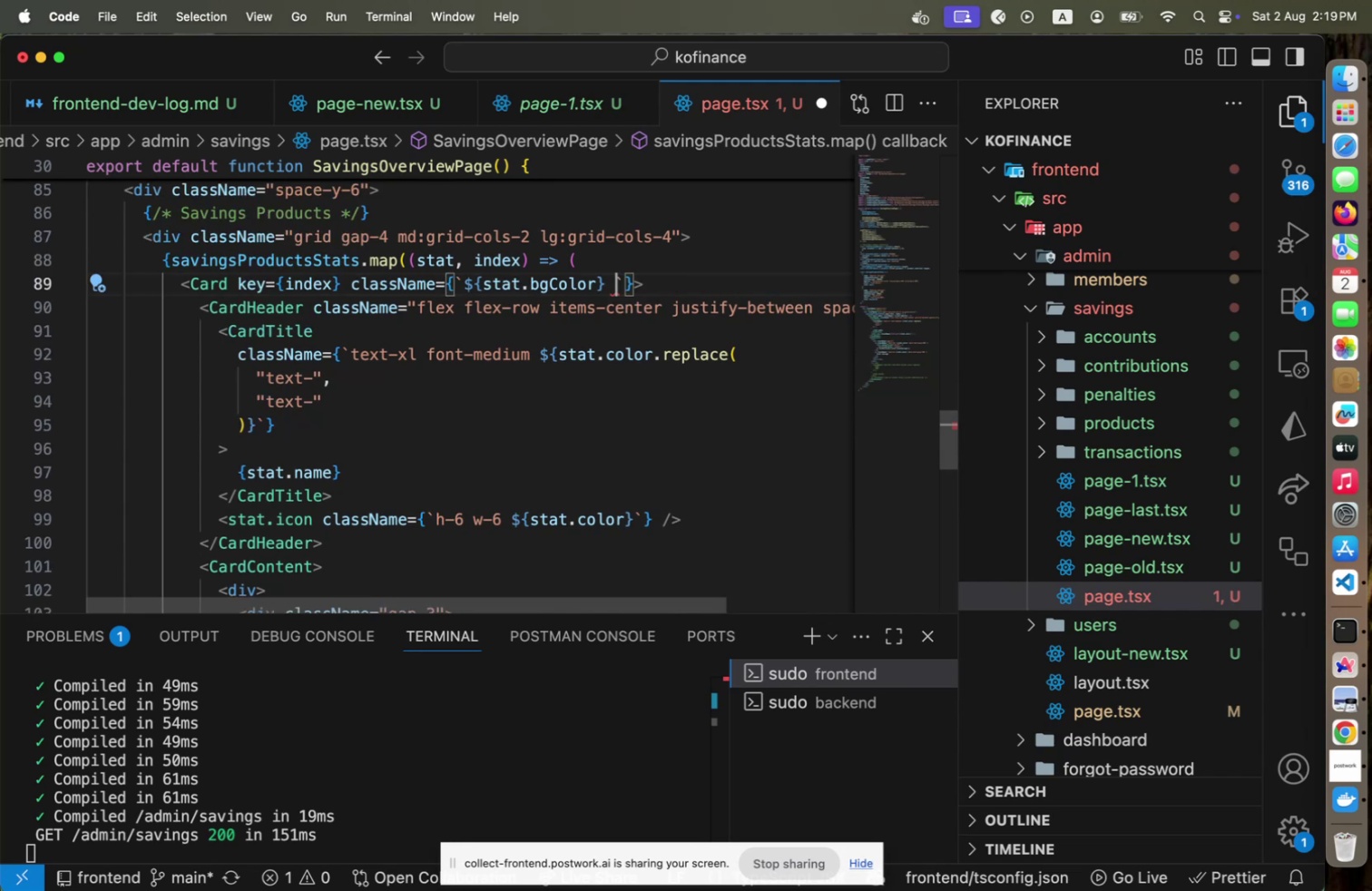 
key(Backspace)
 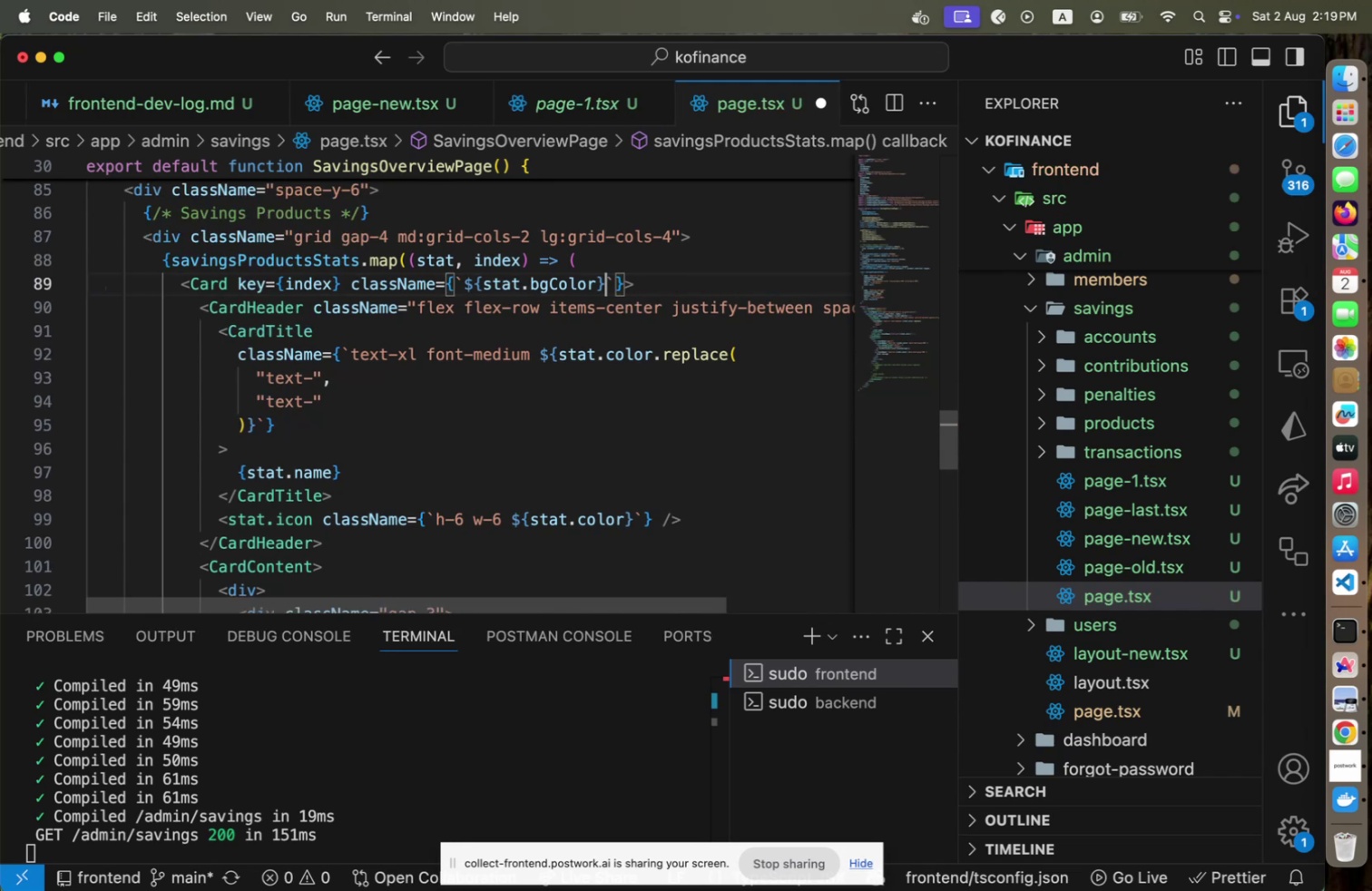 
key(Meta+CommandLeft)
 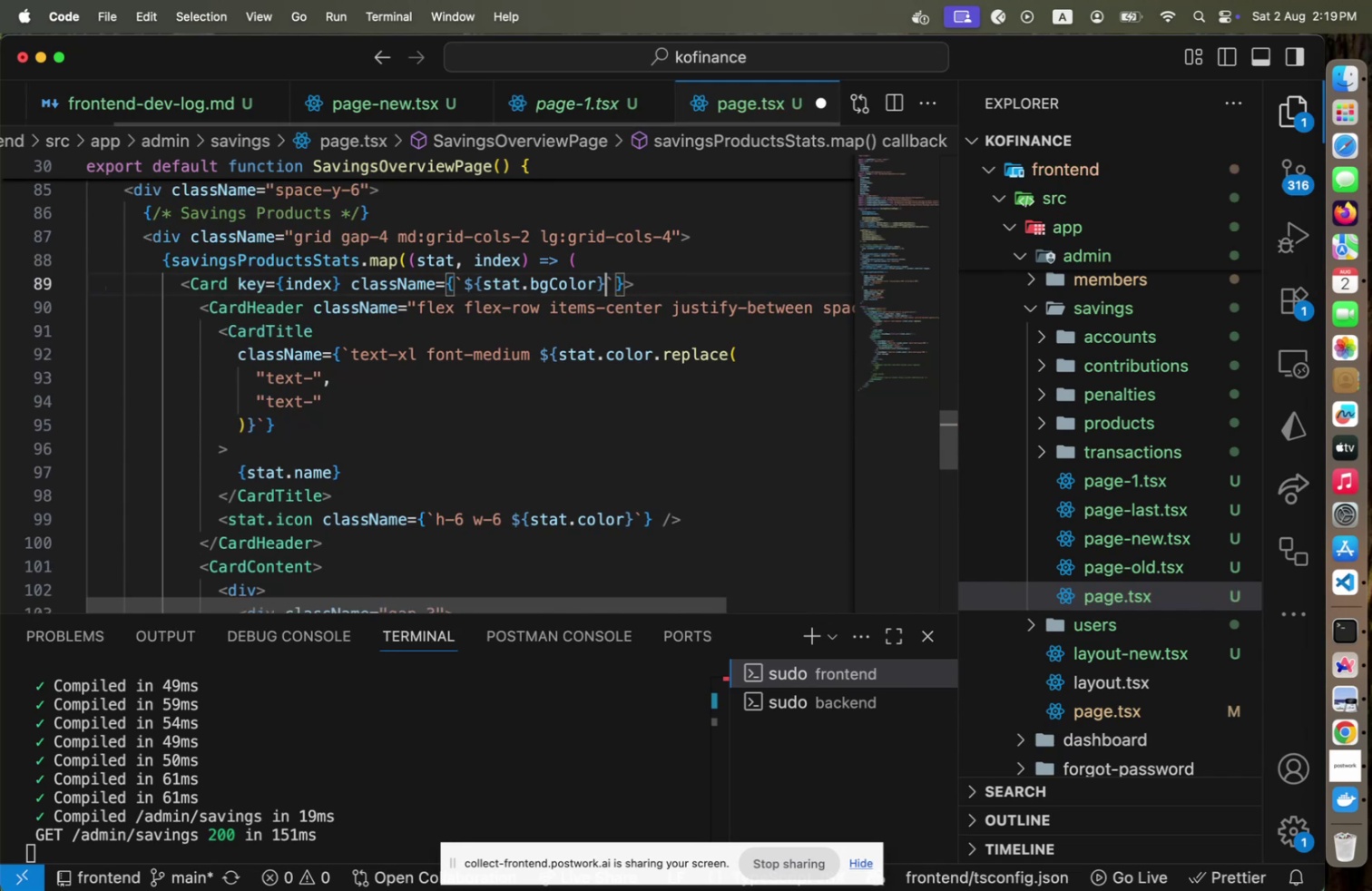 
key(Meta+S)
 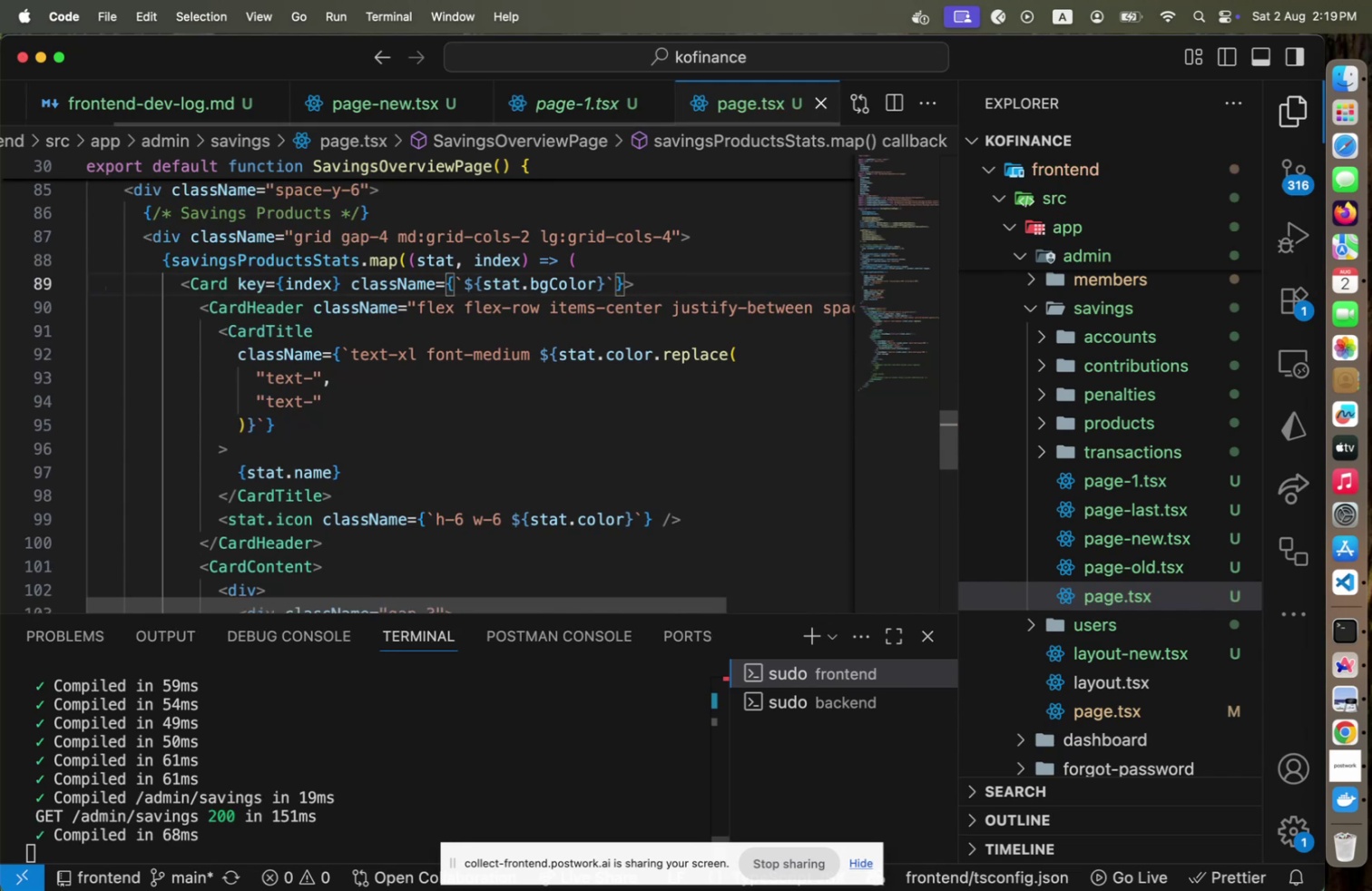 
key(Meta+CommandLeft)
 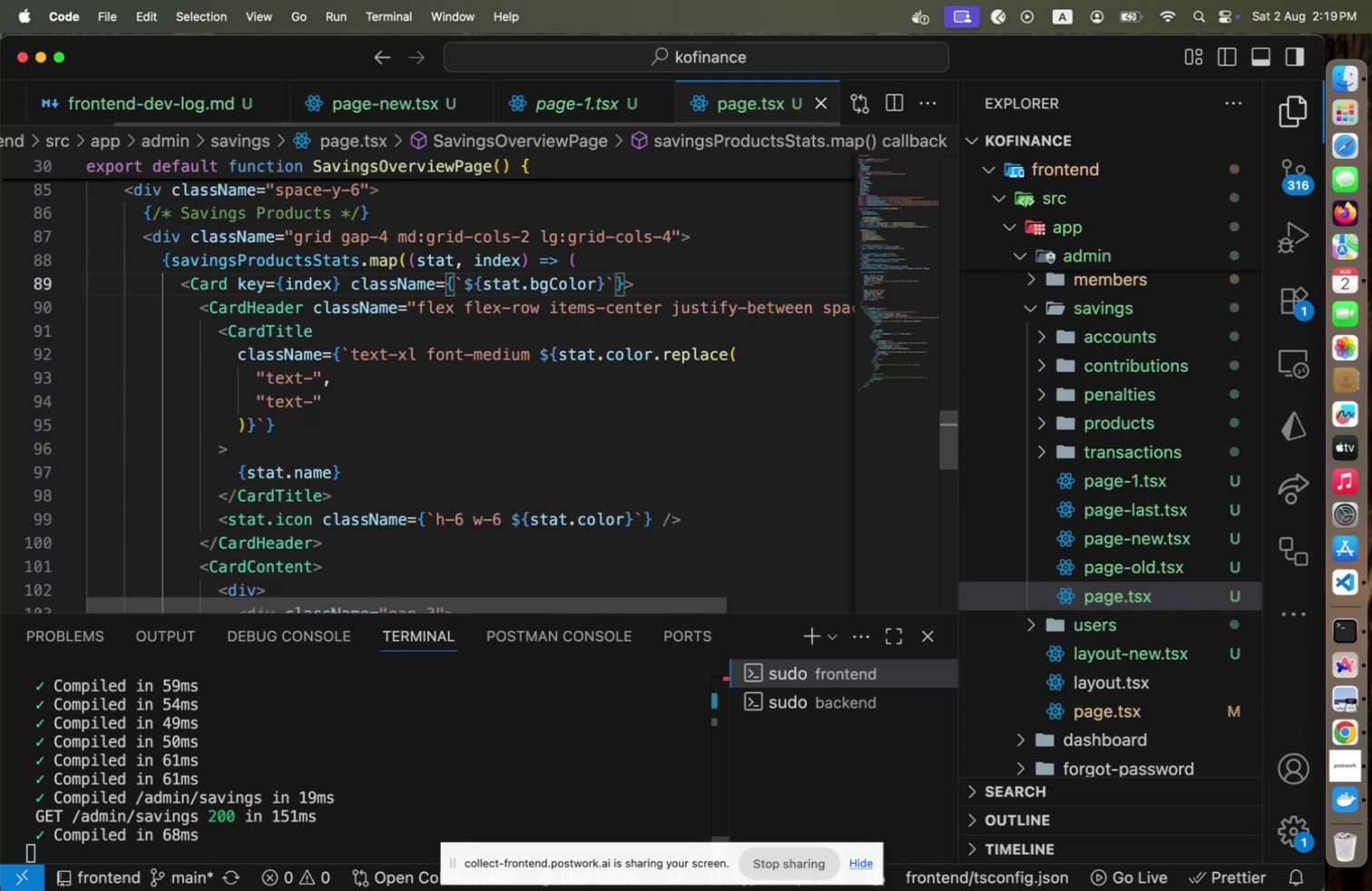 
key(Meta+Tab)
 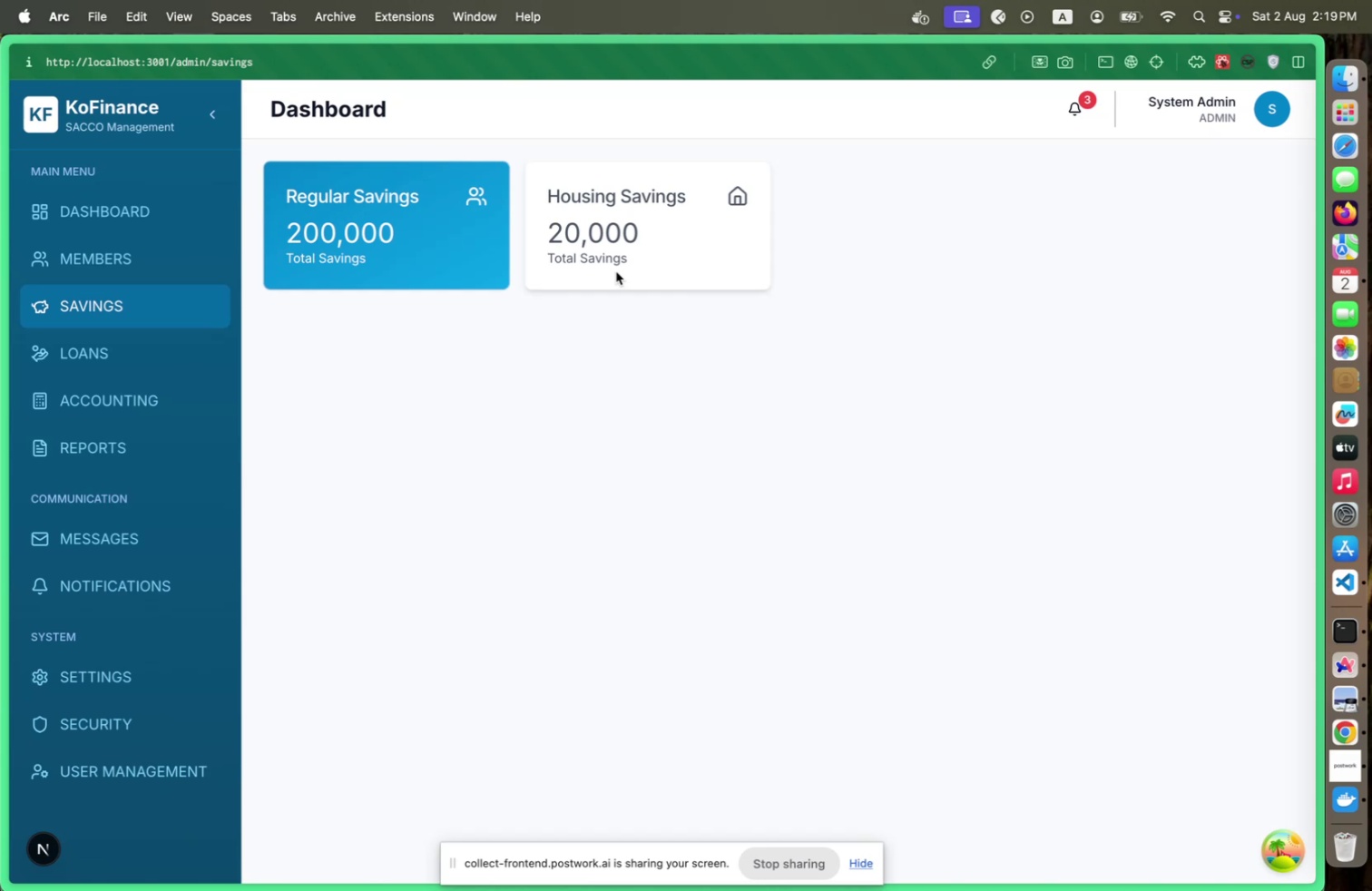 
wait(17.1)
 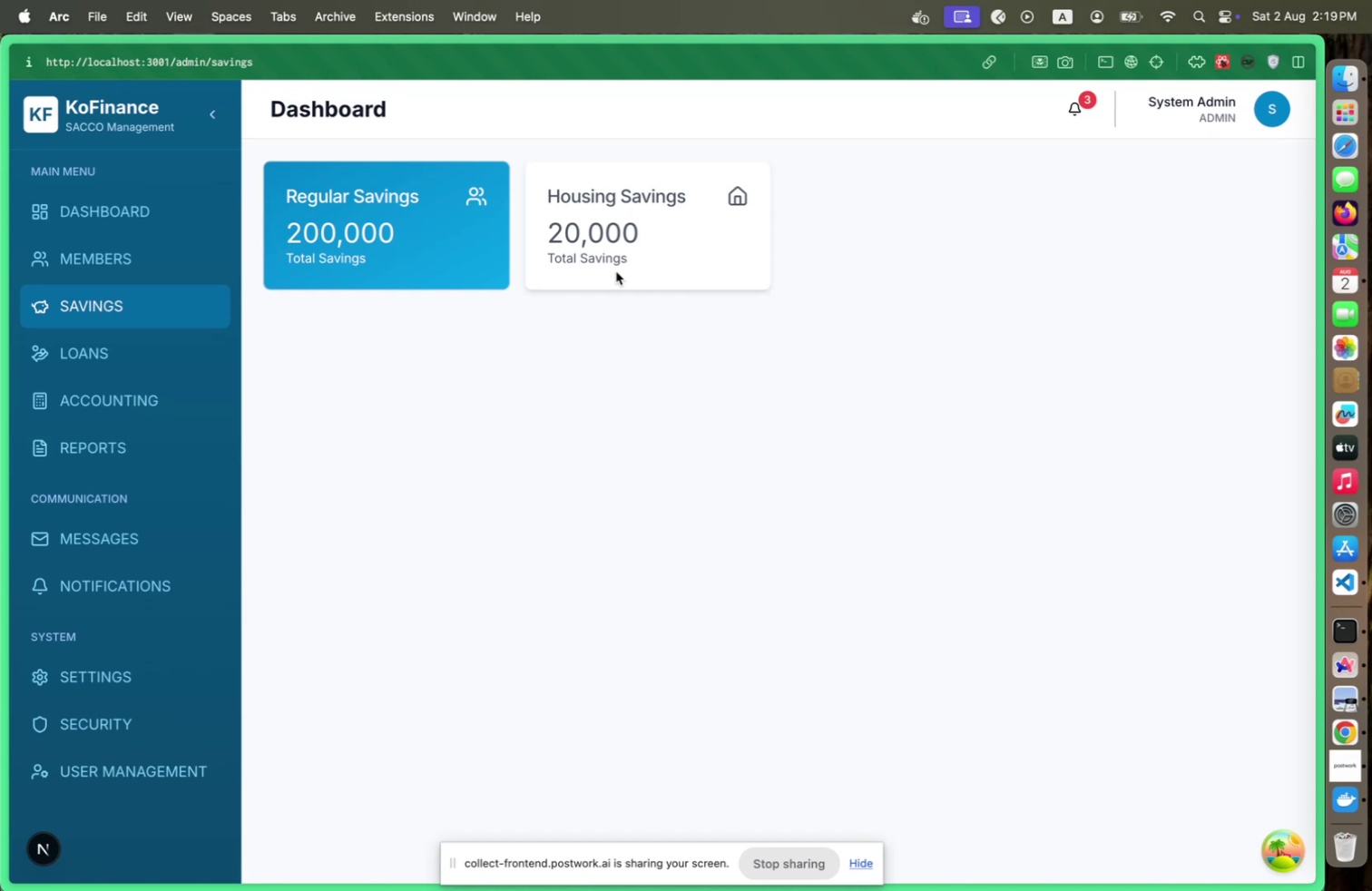 
key(Meta+CommandLeft)
 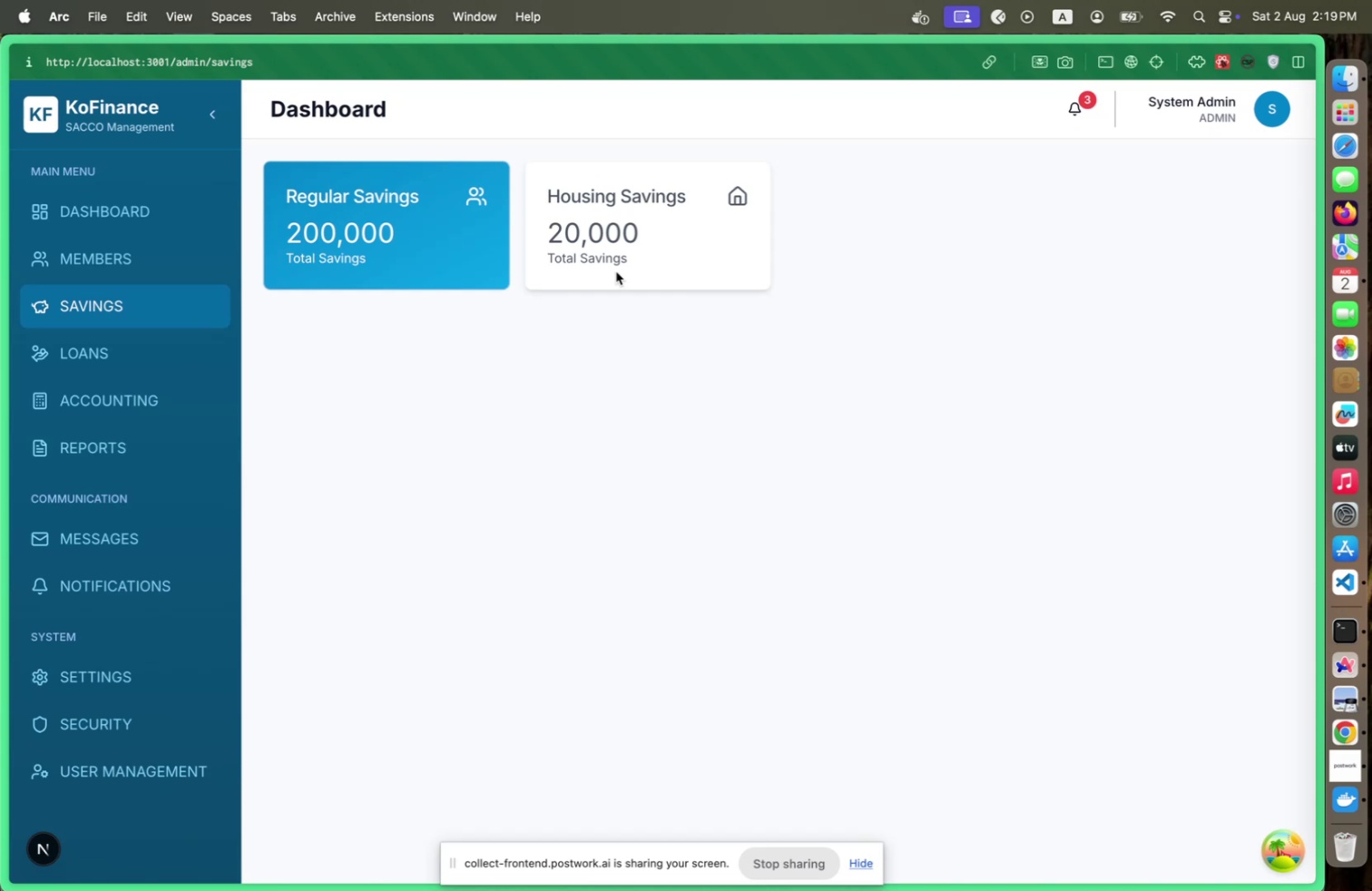 
key(Meta+Tab)
 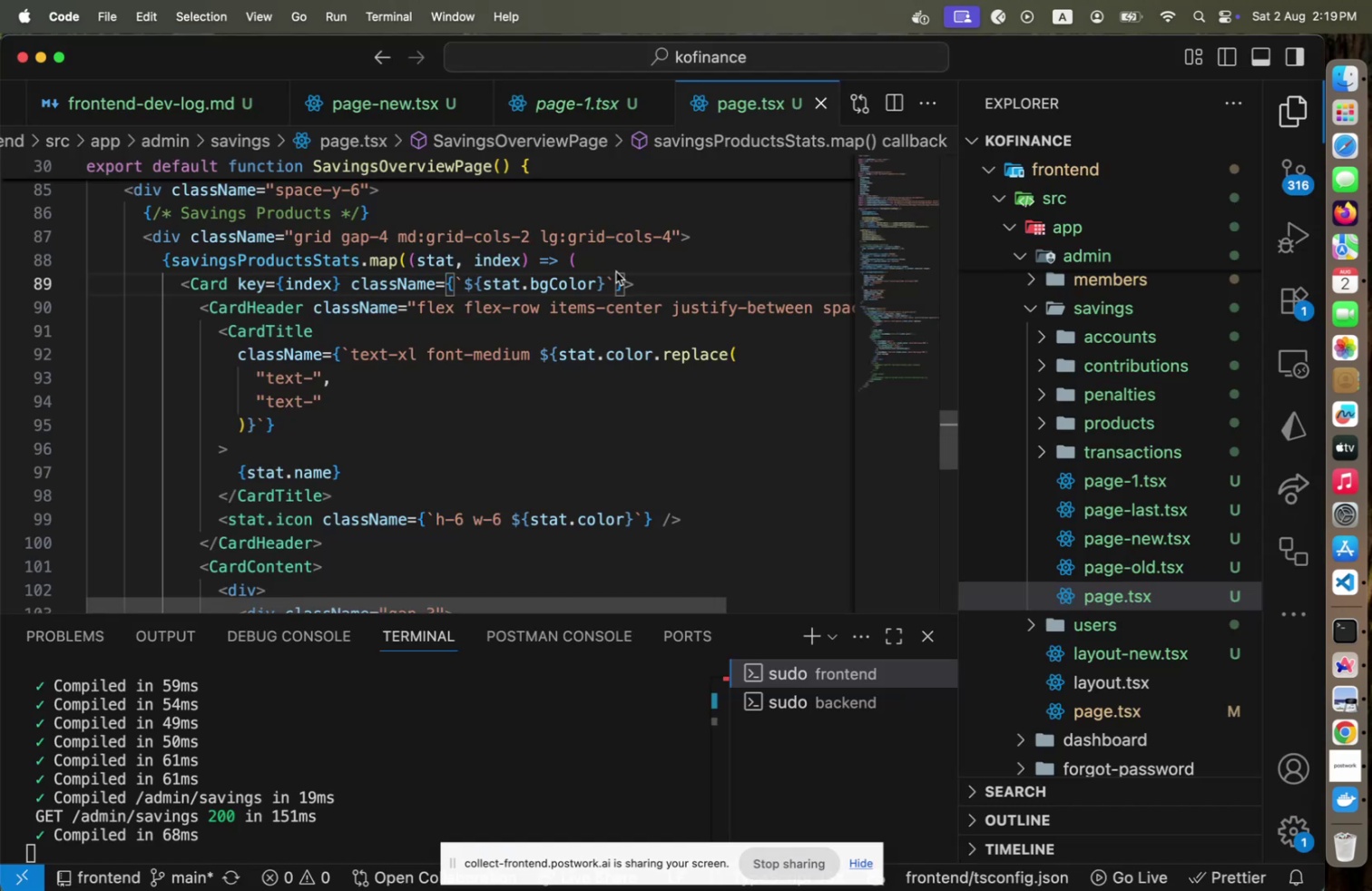 
key(Meta+CommandLeft)
 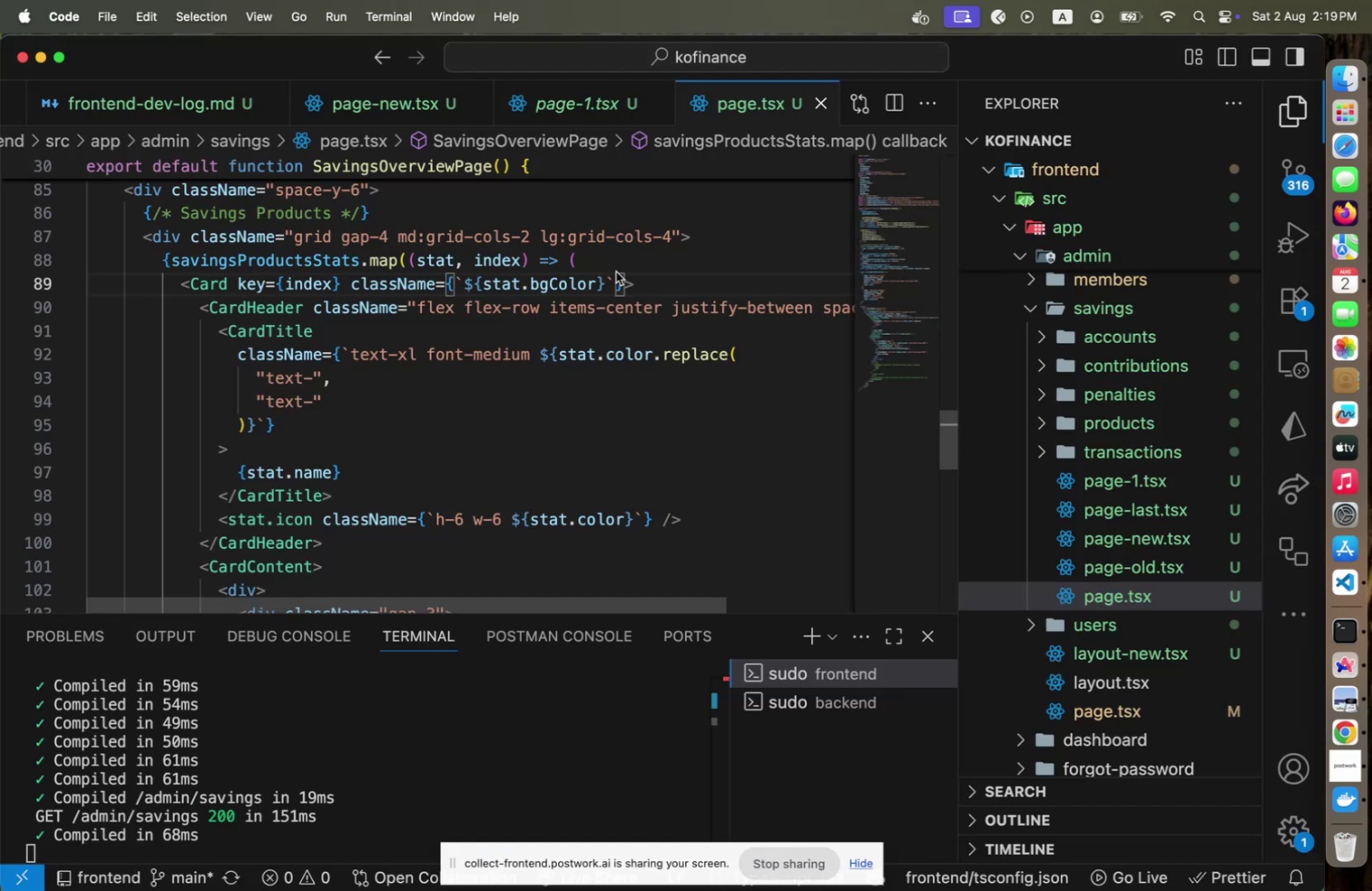 
key(Meta+Tab)
 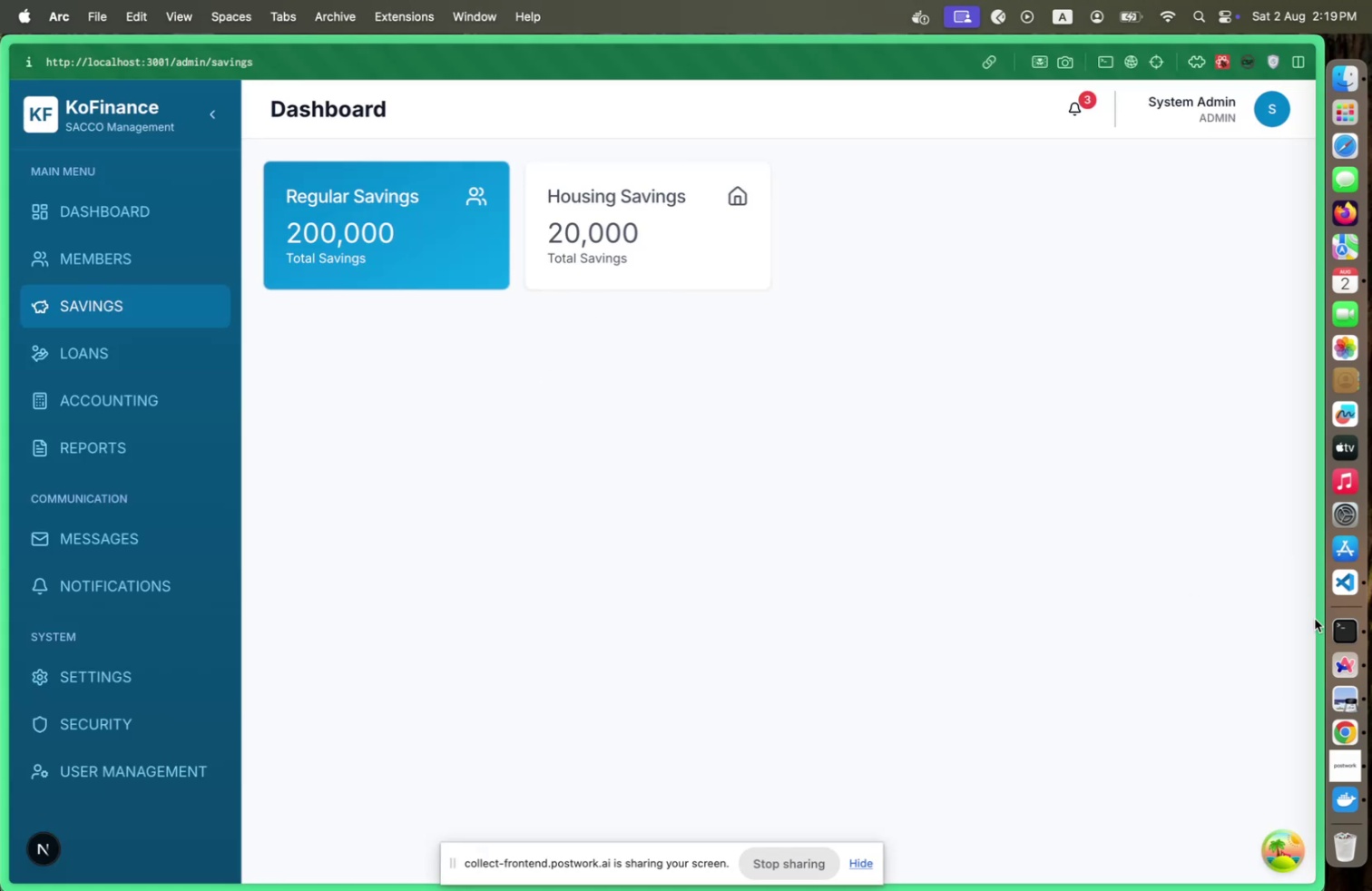 
left_click([1348, 733])
 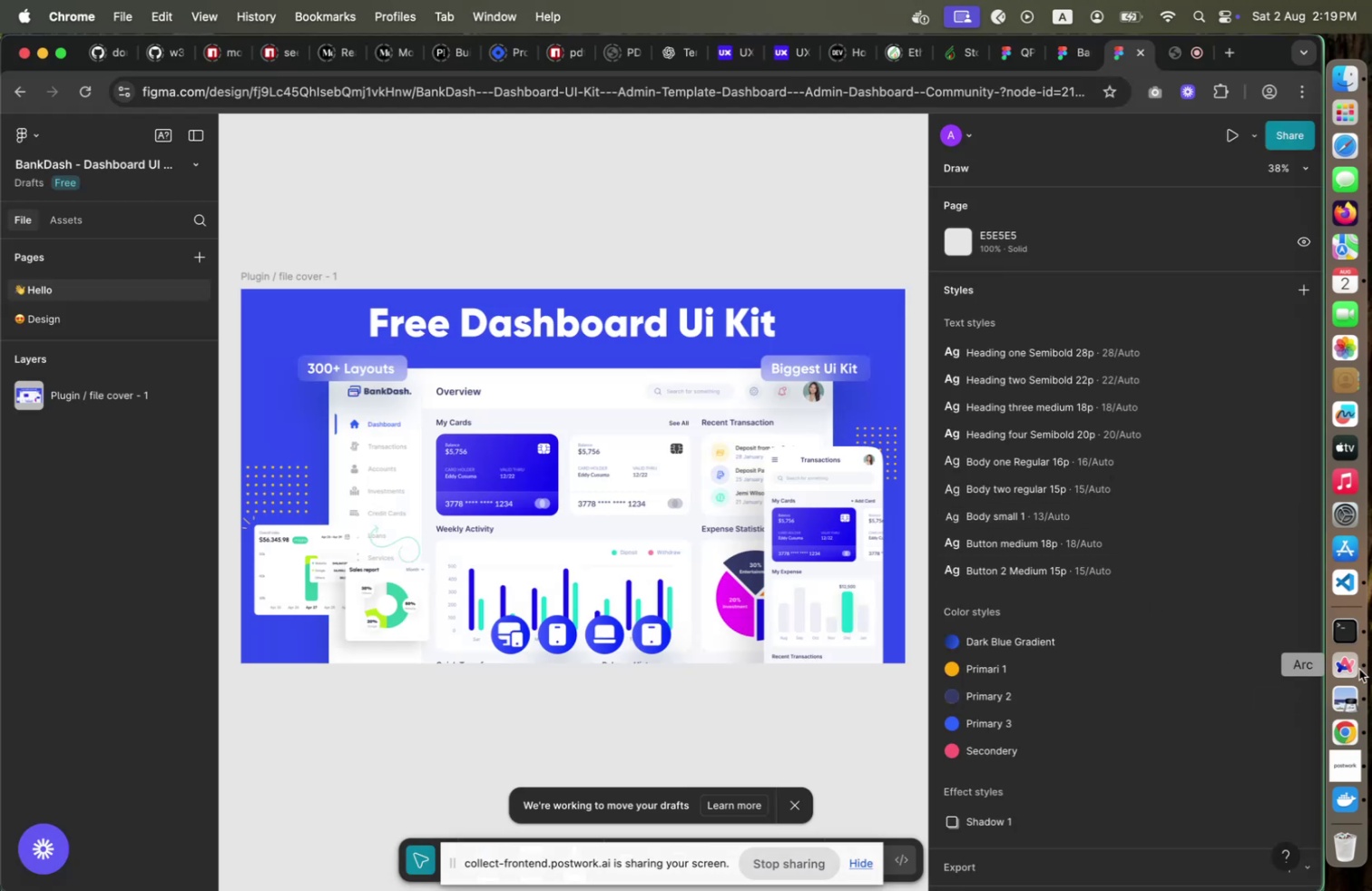 
left_click([1347, 583])
 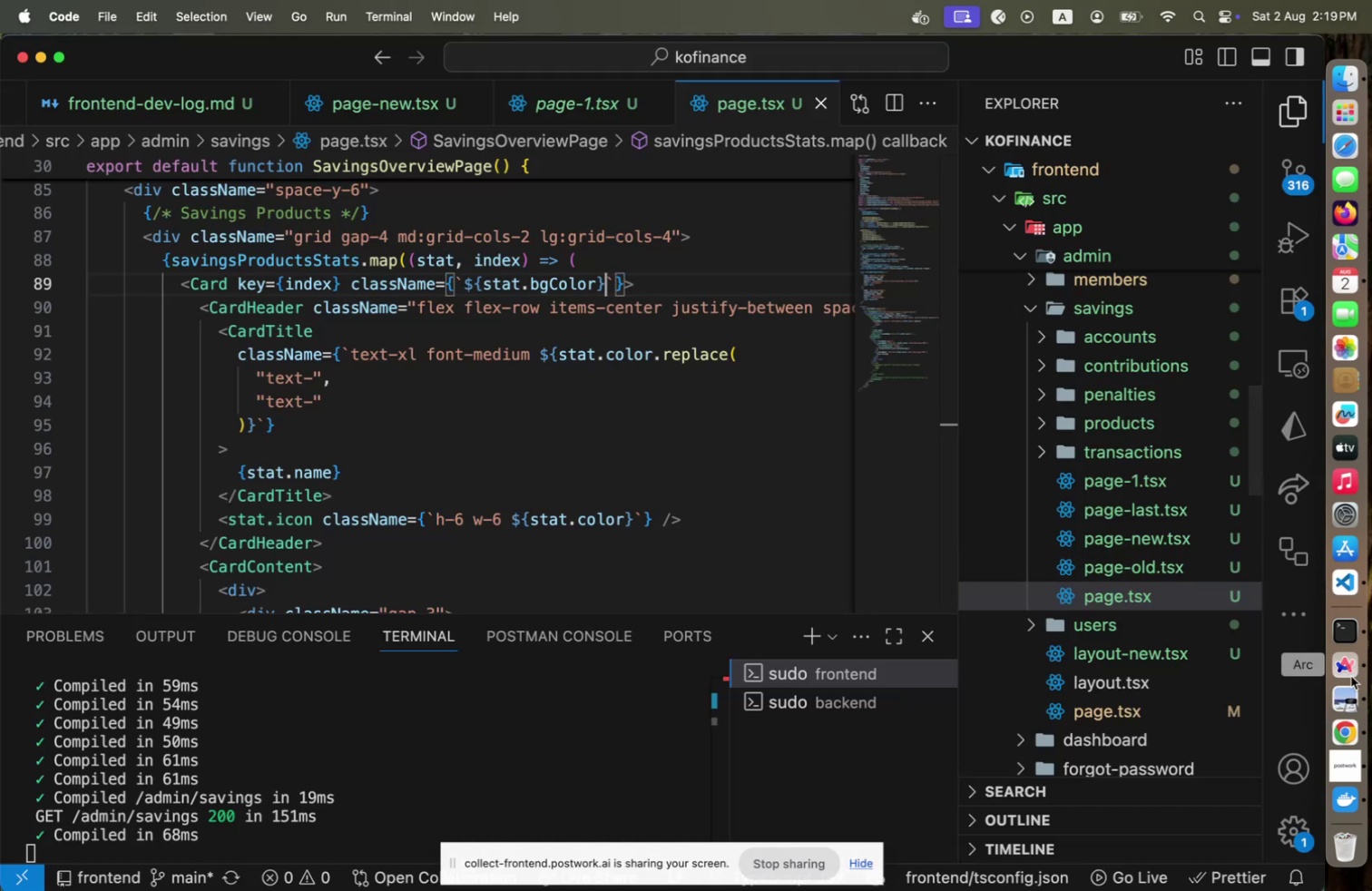 
left_click([1342, 670])
 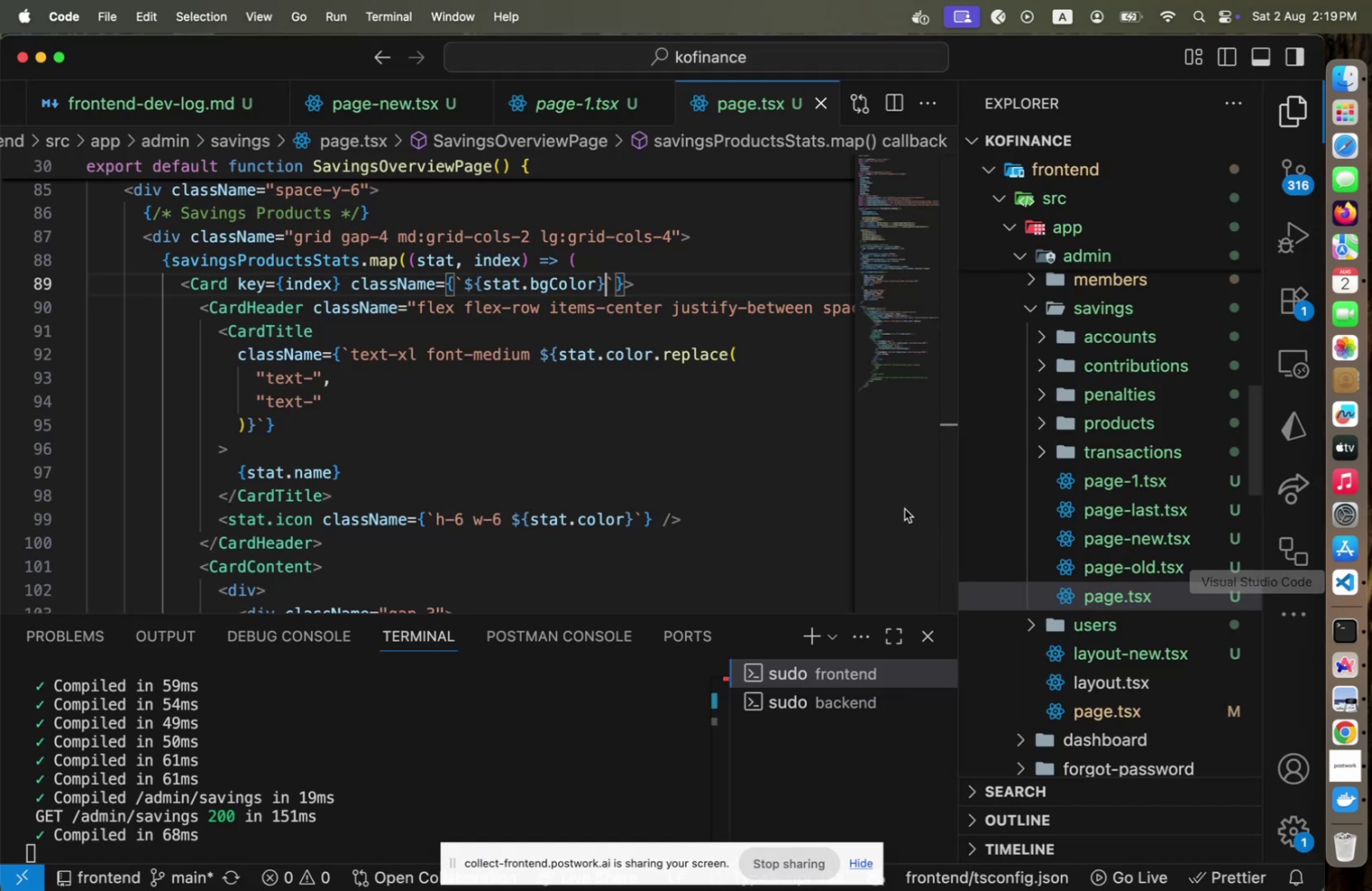 
scroll: coordinate [524, 363], scroll_direction: up, amount: 2.0
 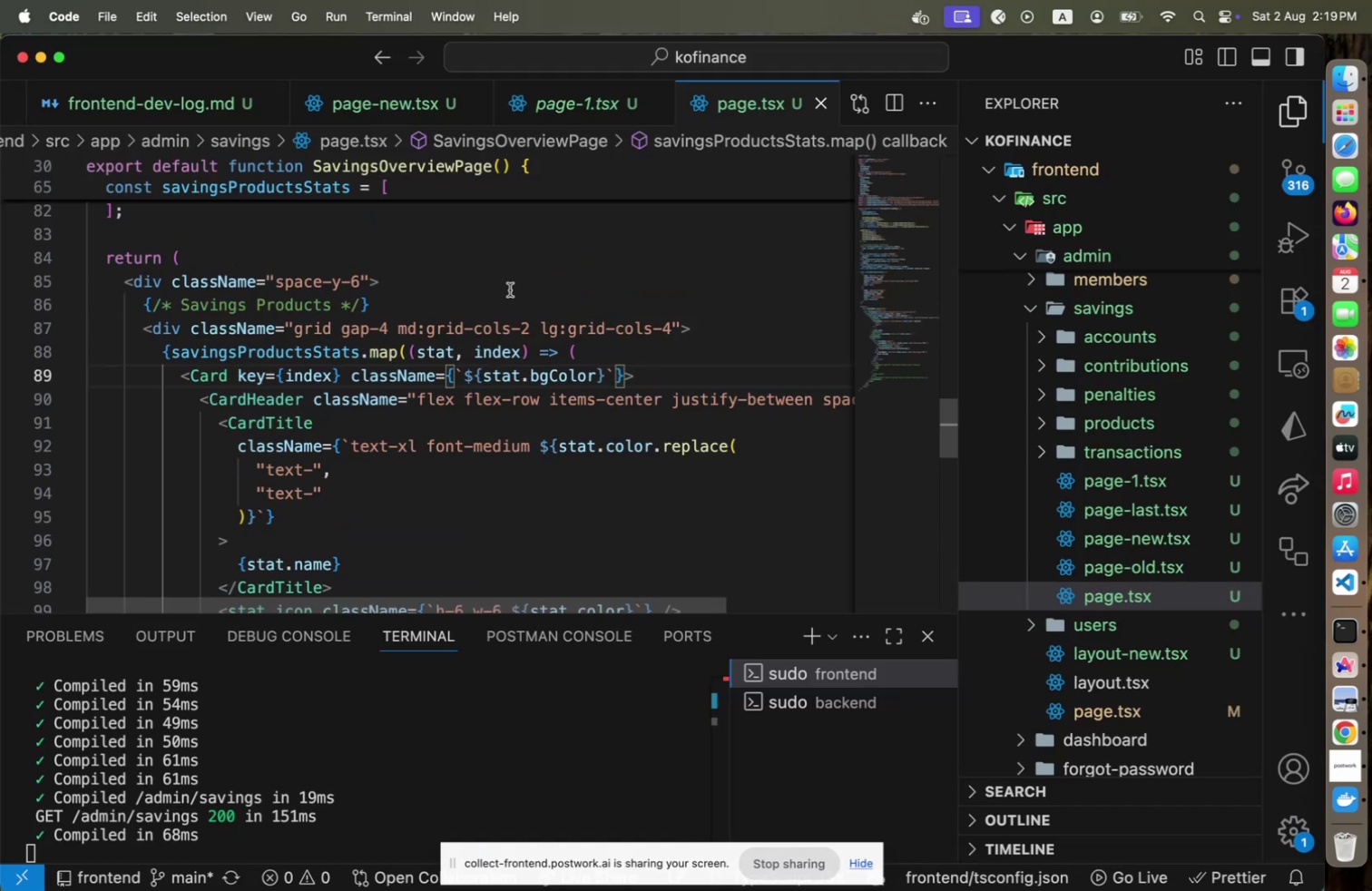 
left_click([510, 289])
 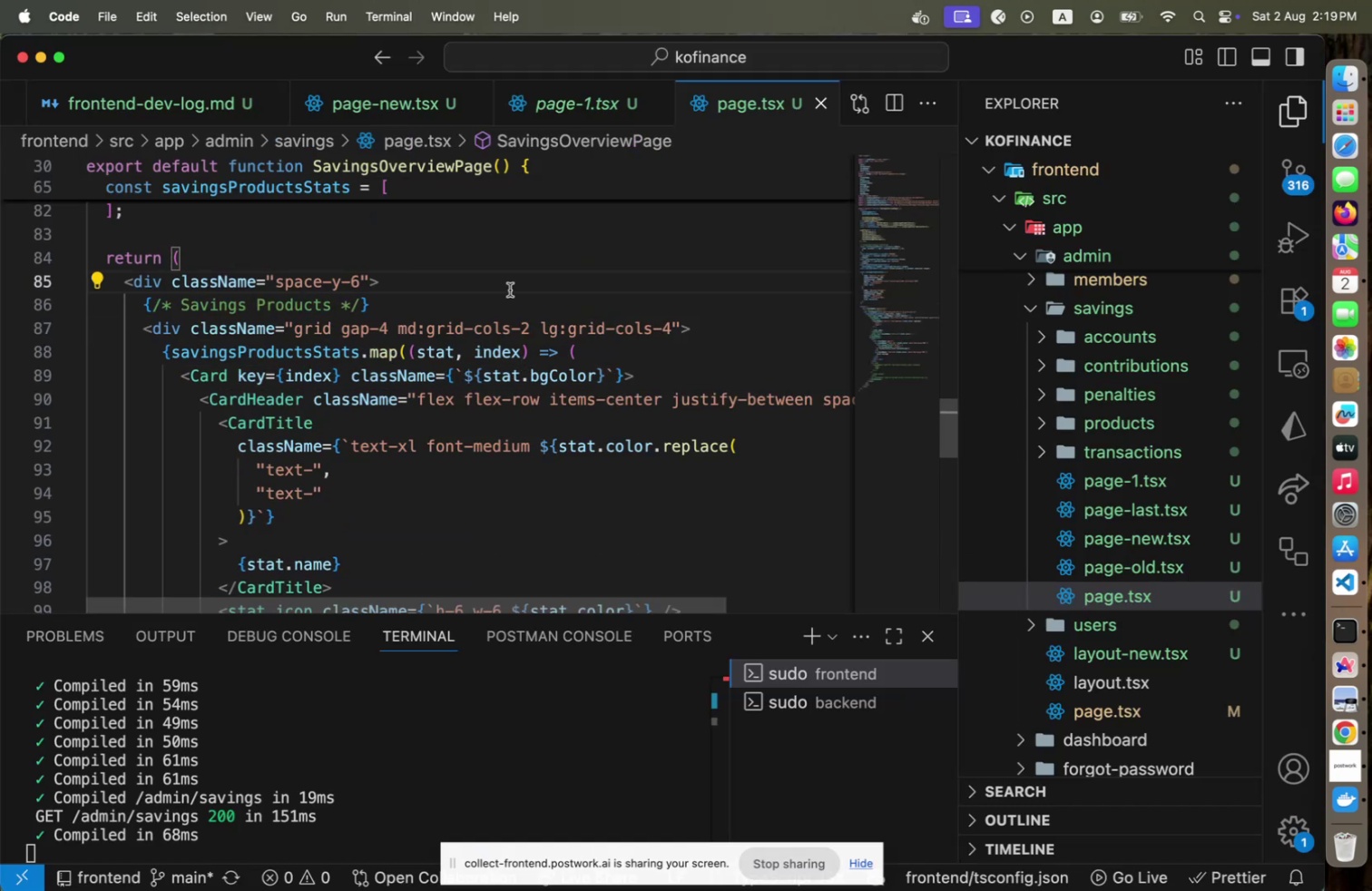 
key(ArrowDown)
 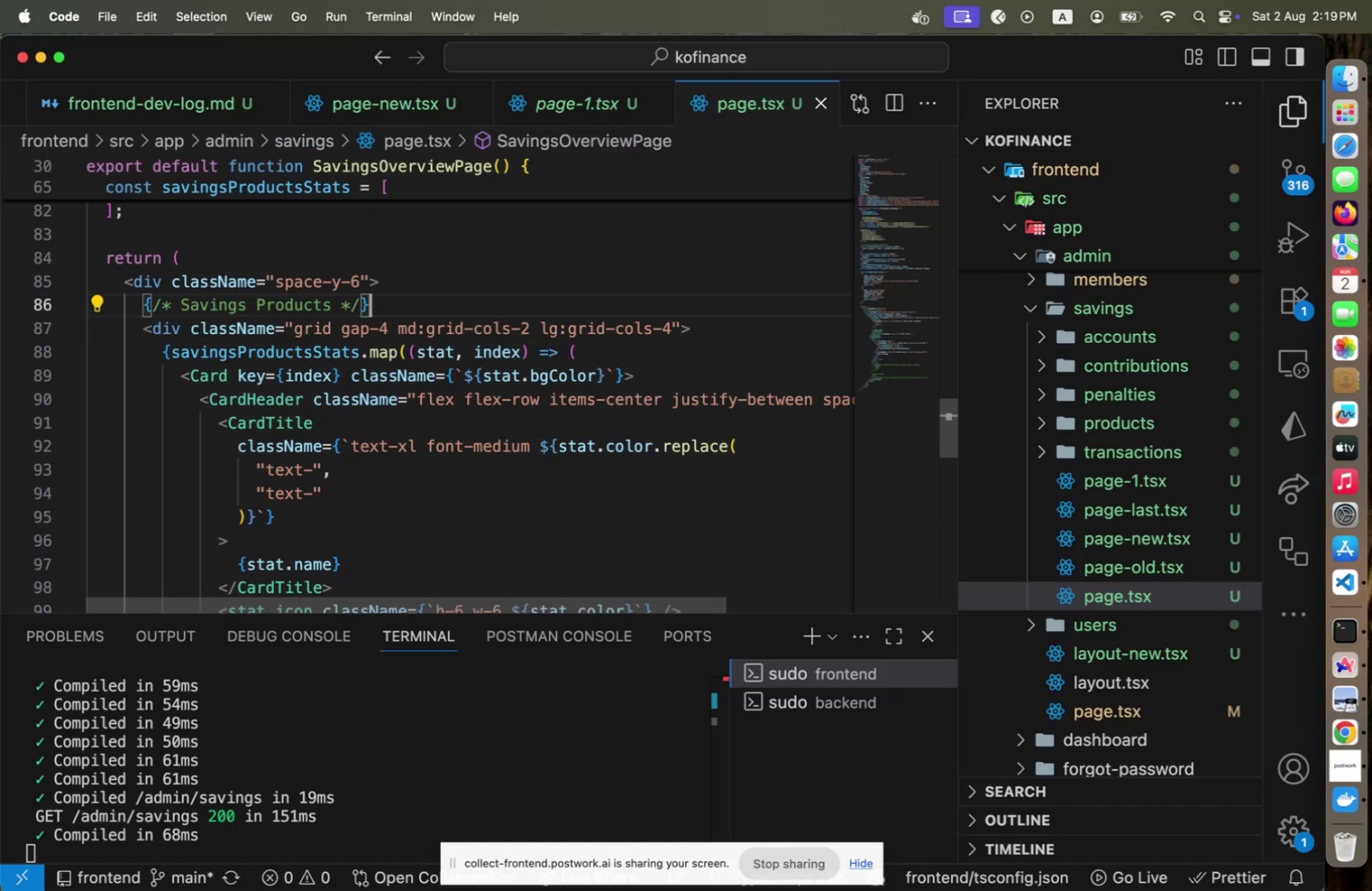 
key(Enter)
 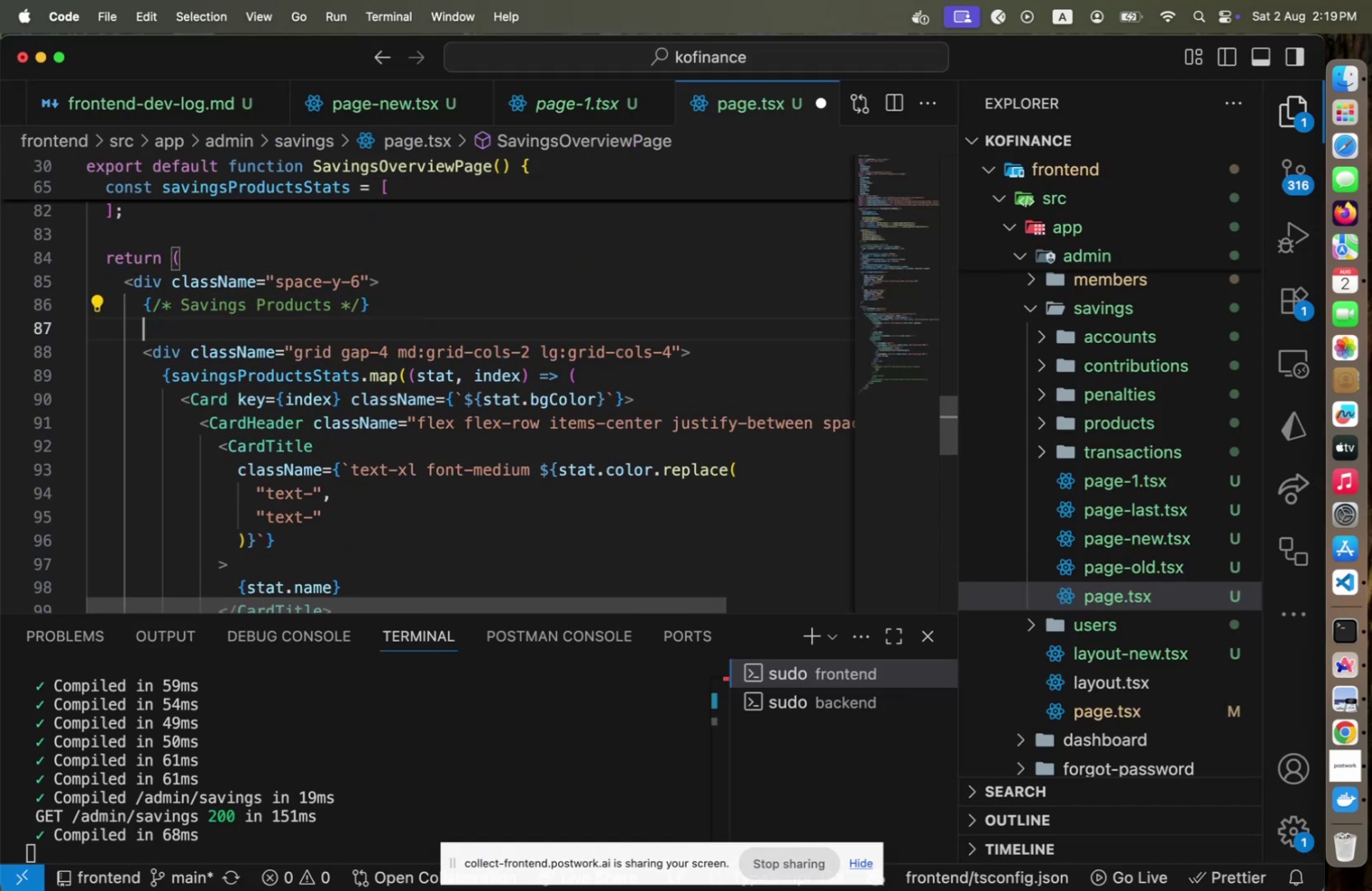 
type(M)
key(Backspace)
type(<div>)
 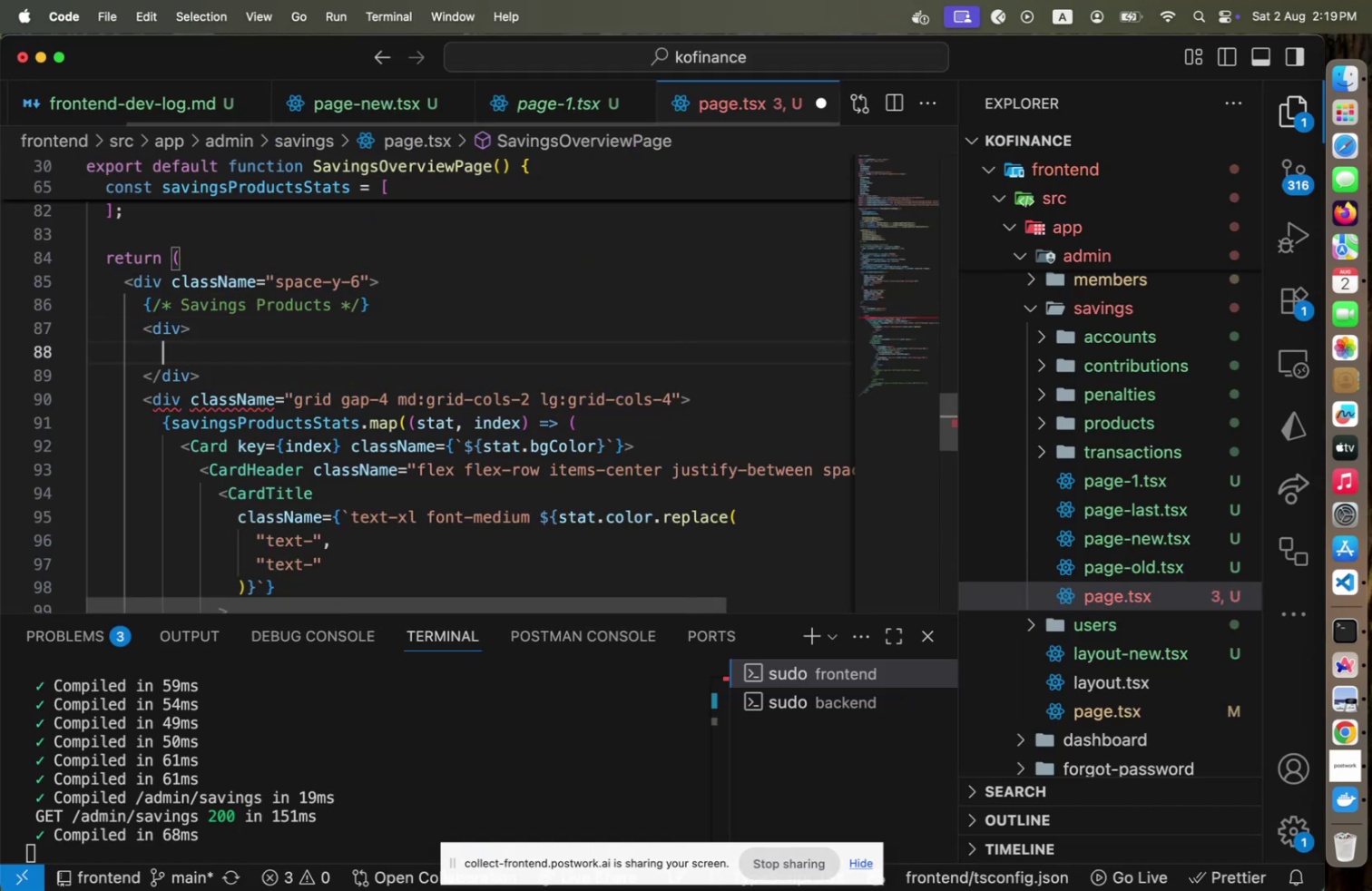 
 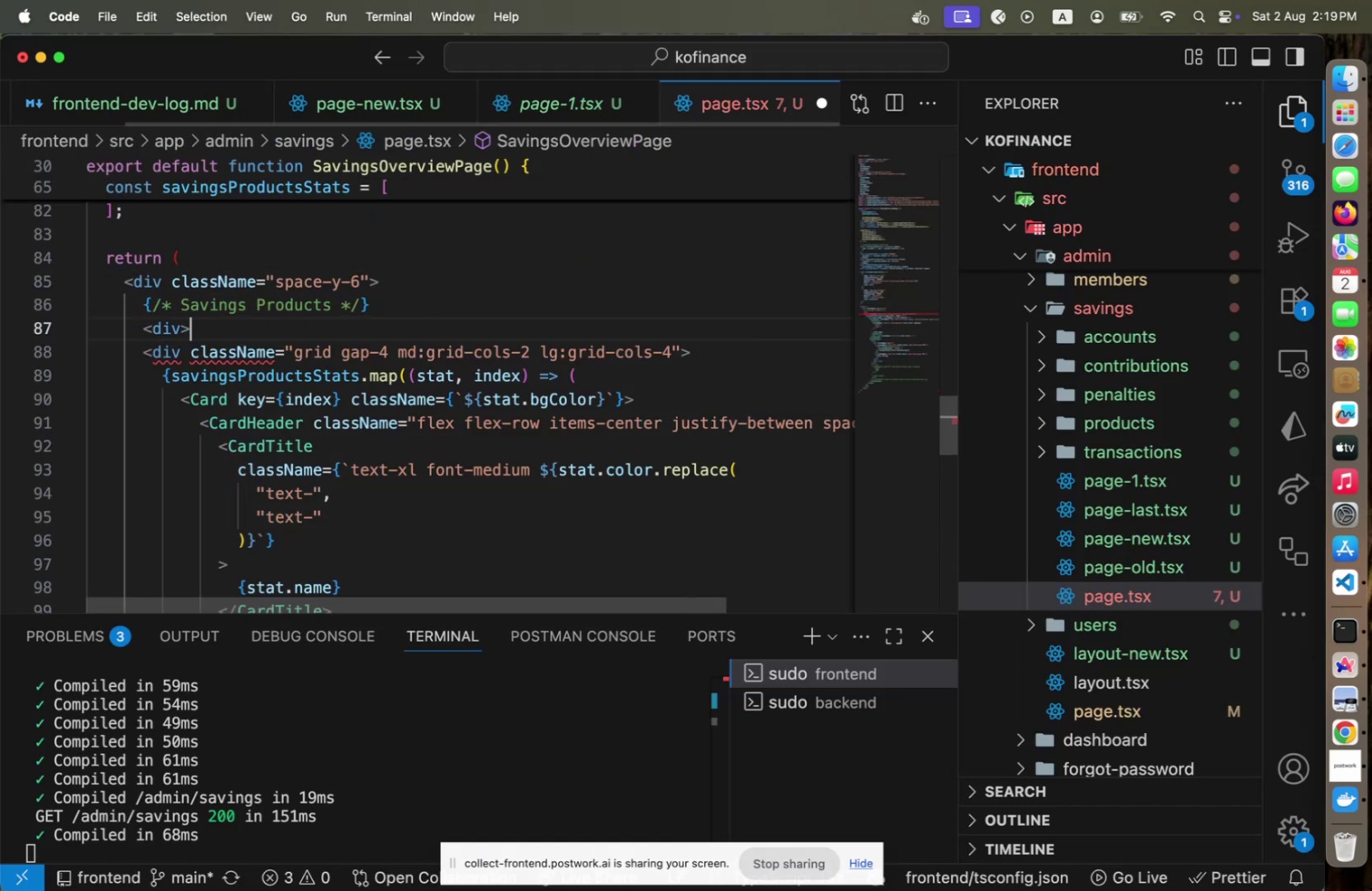 
key(Enter)
 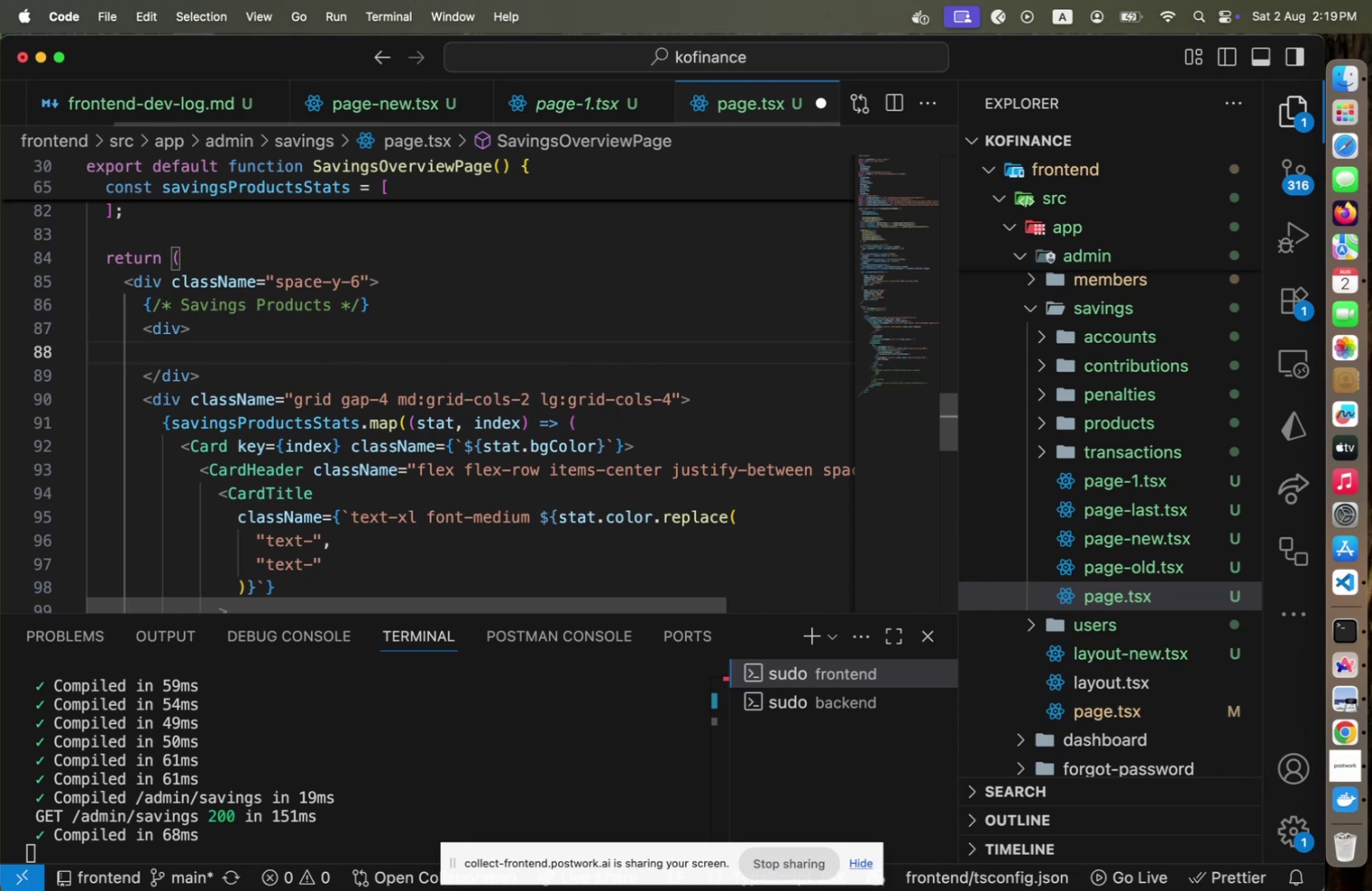 
key(ArrowDown)
 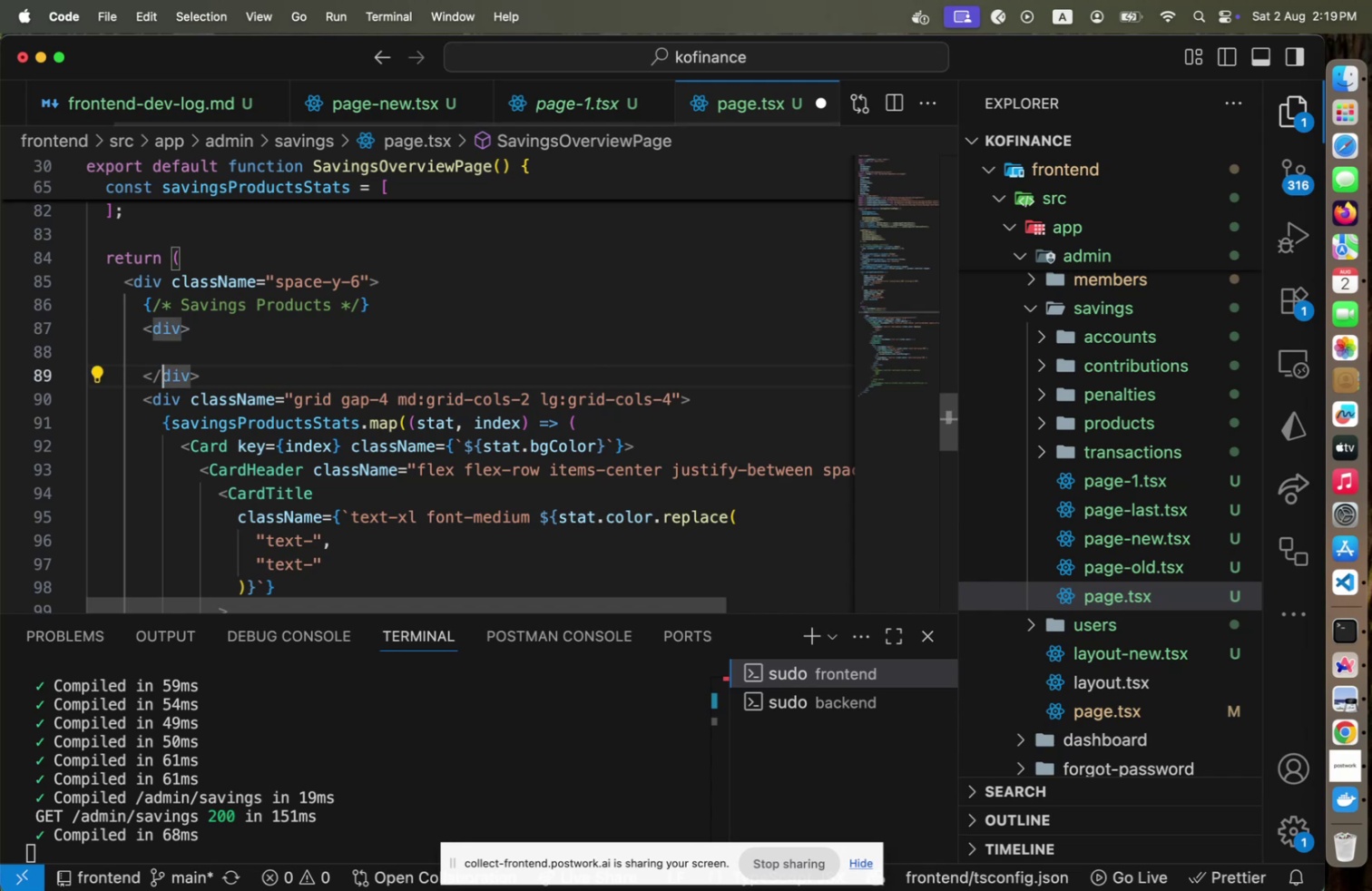 
key(ArrowUp)
 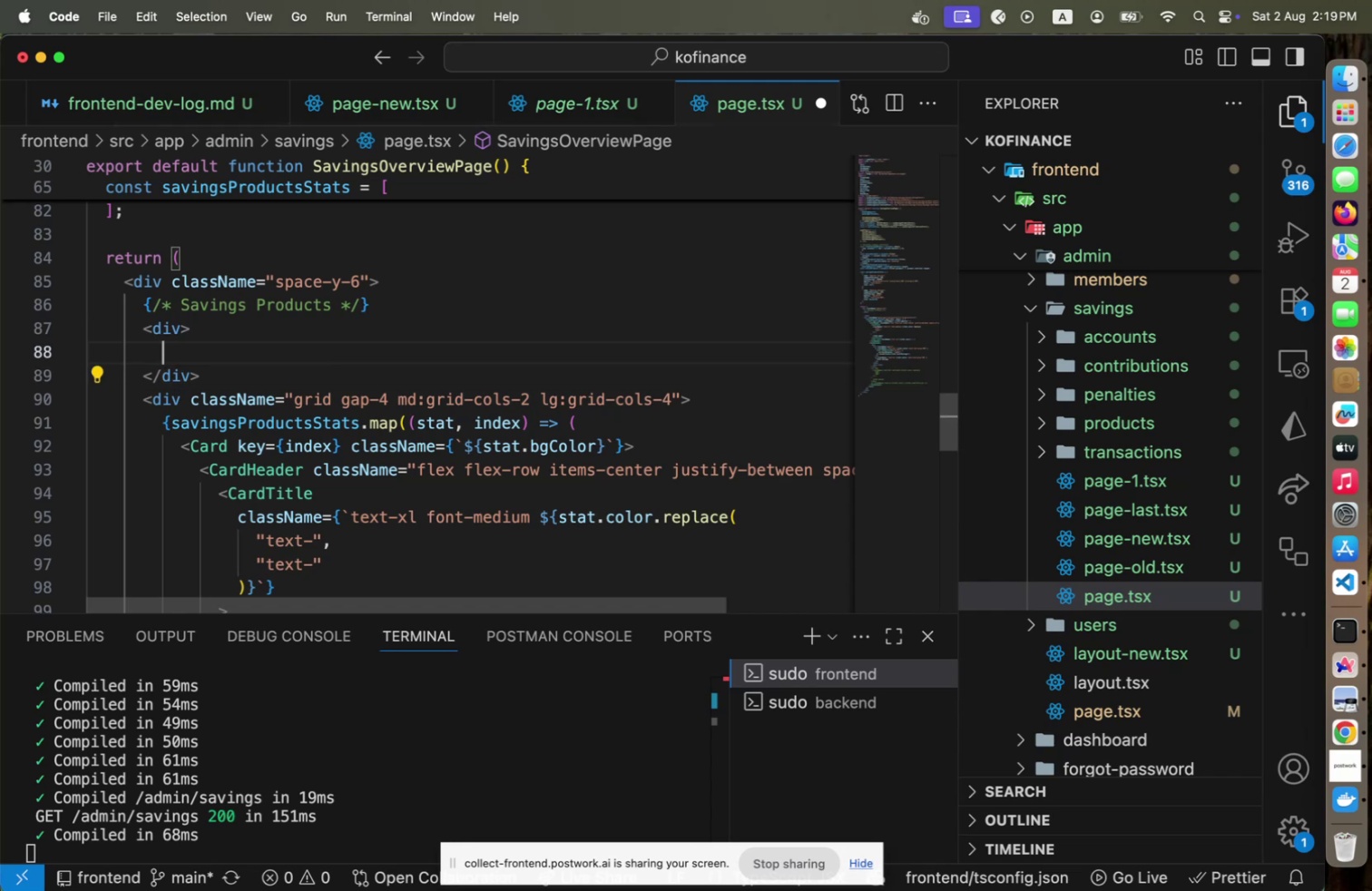 
key(ArrowUp)
 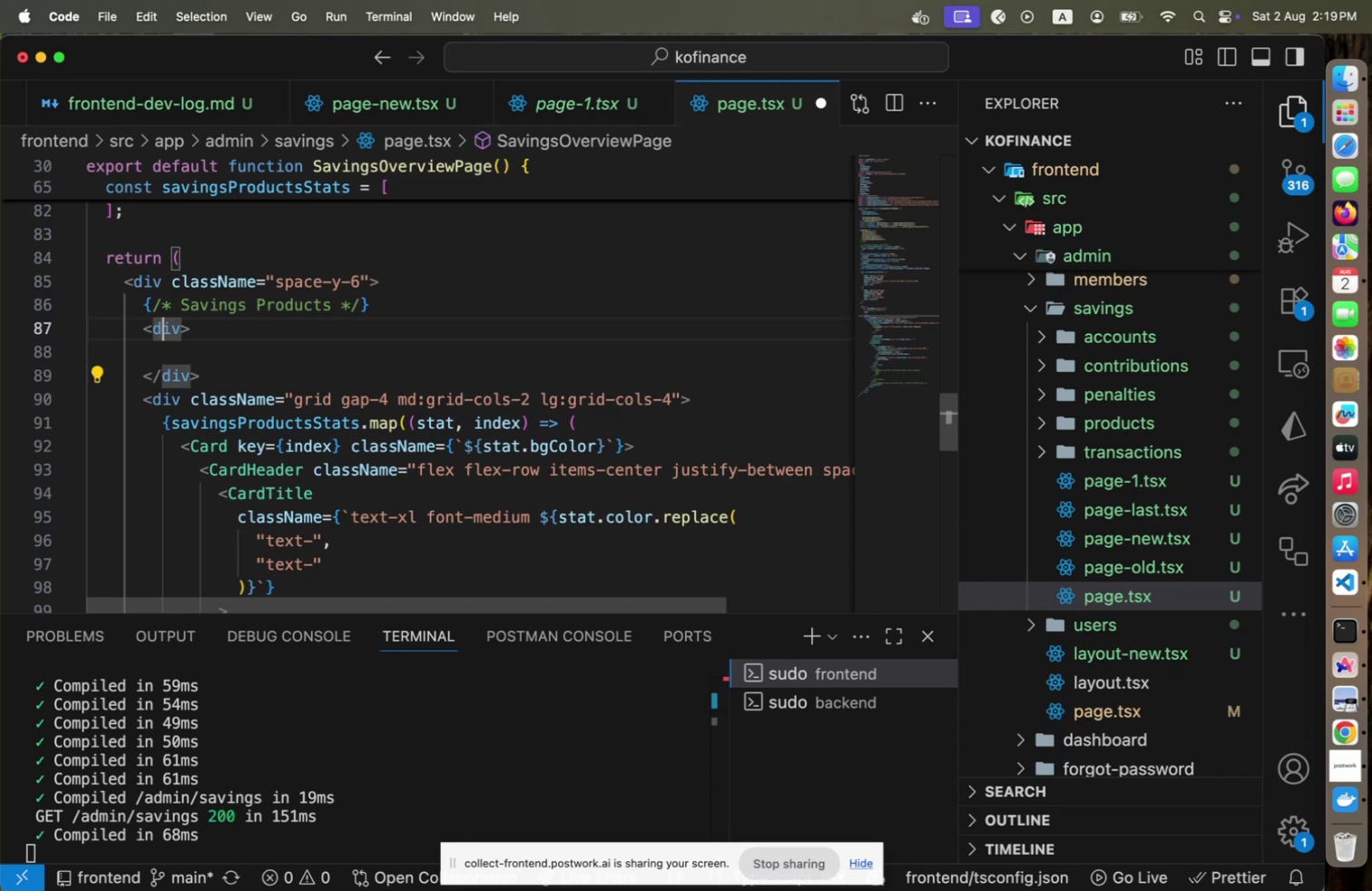 
key(ArrowRight)
 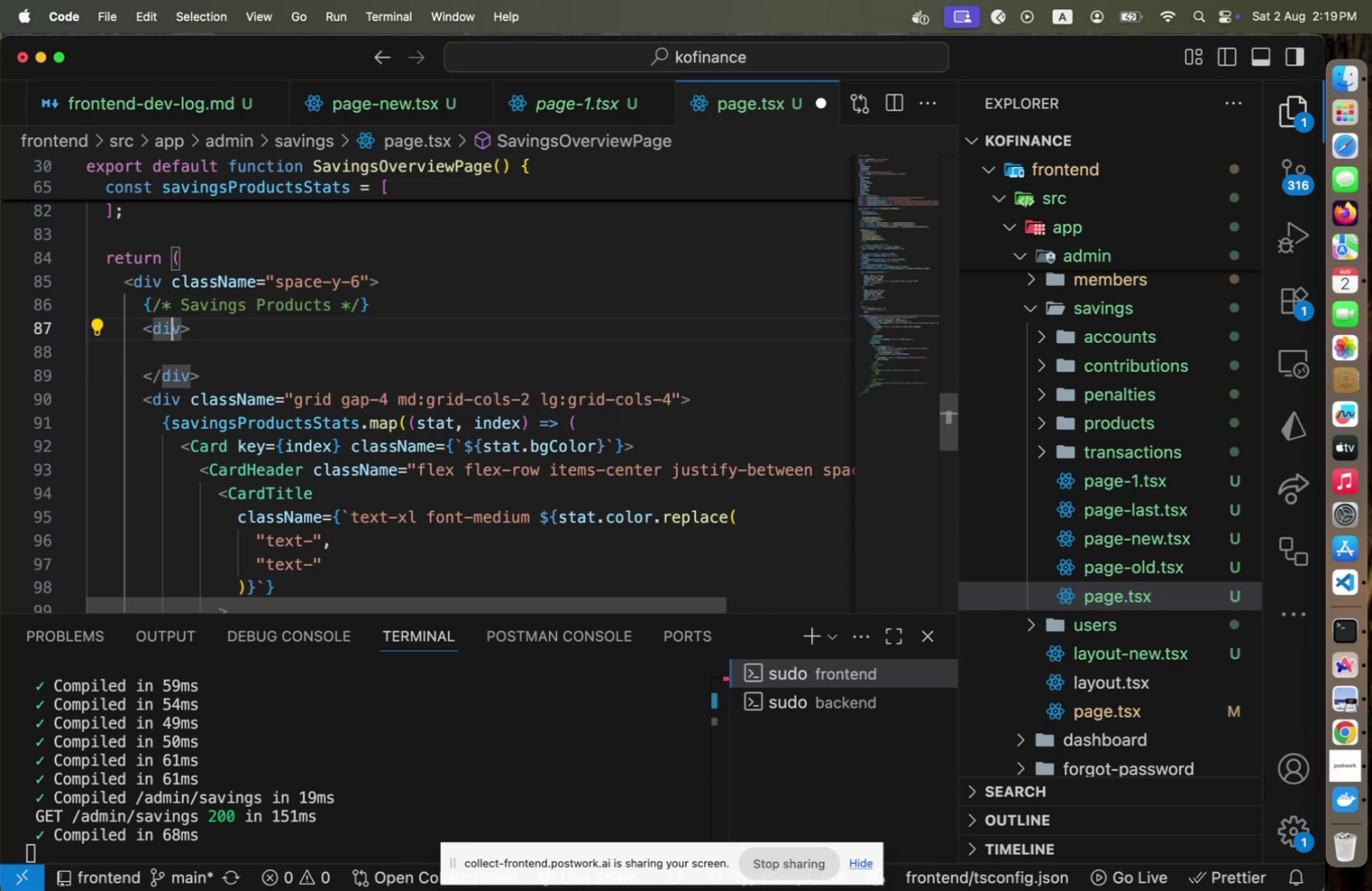 
key(ArrowRight)
 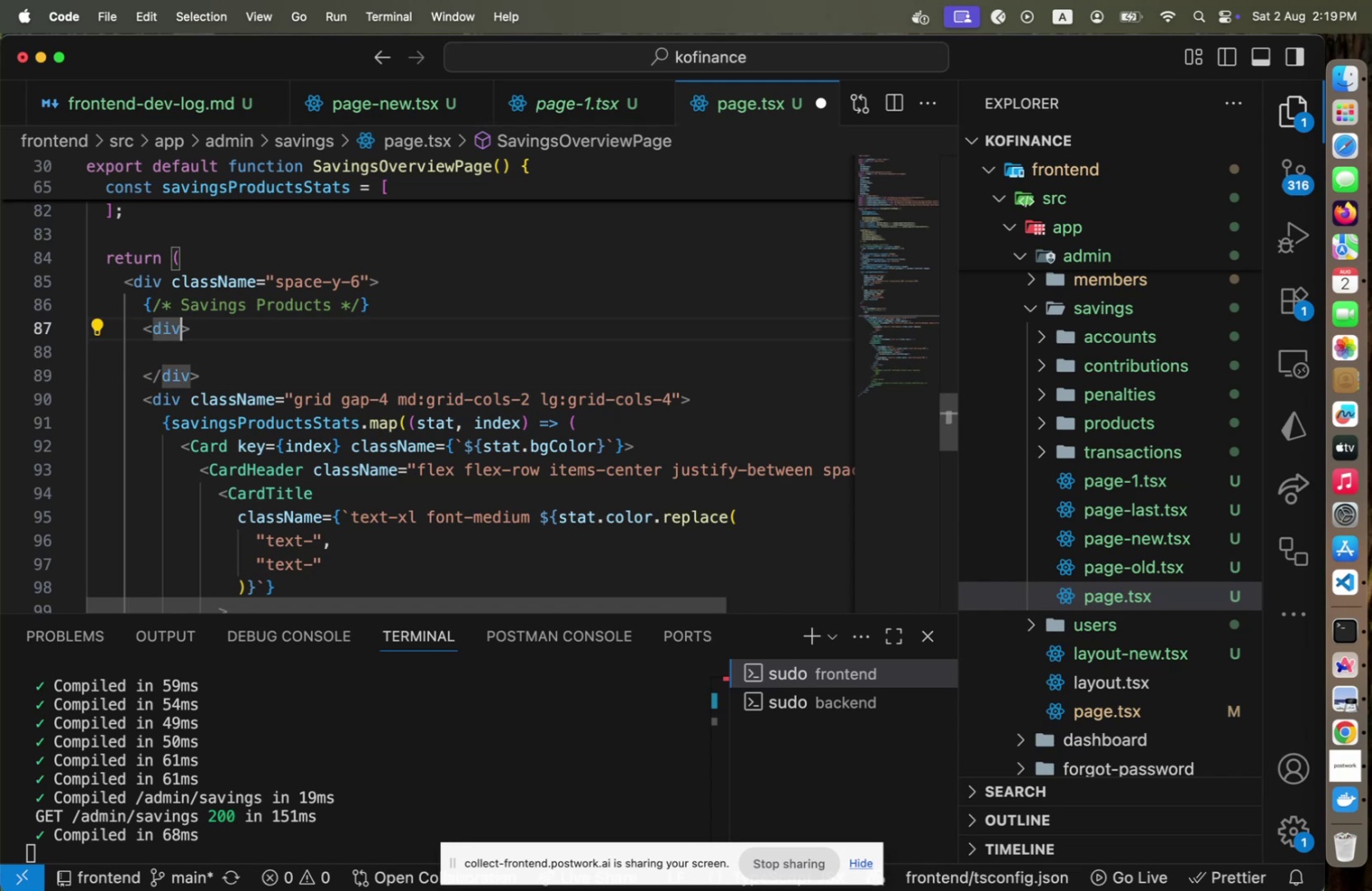 
key(ArrowDown)
 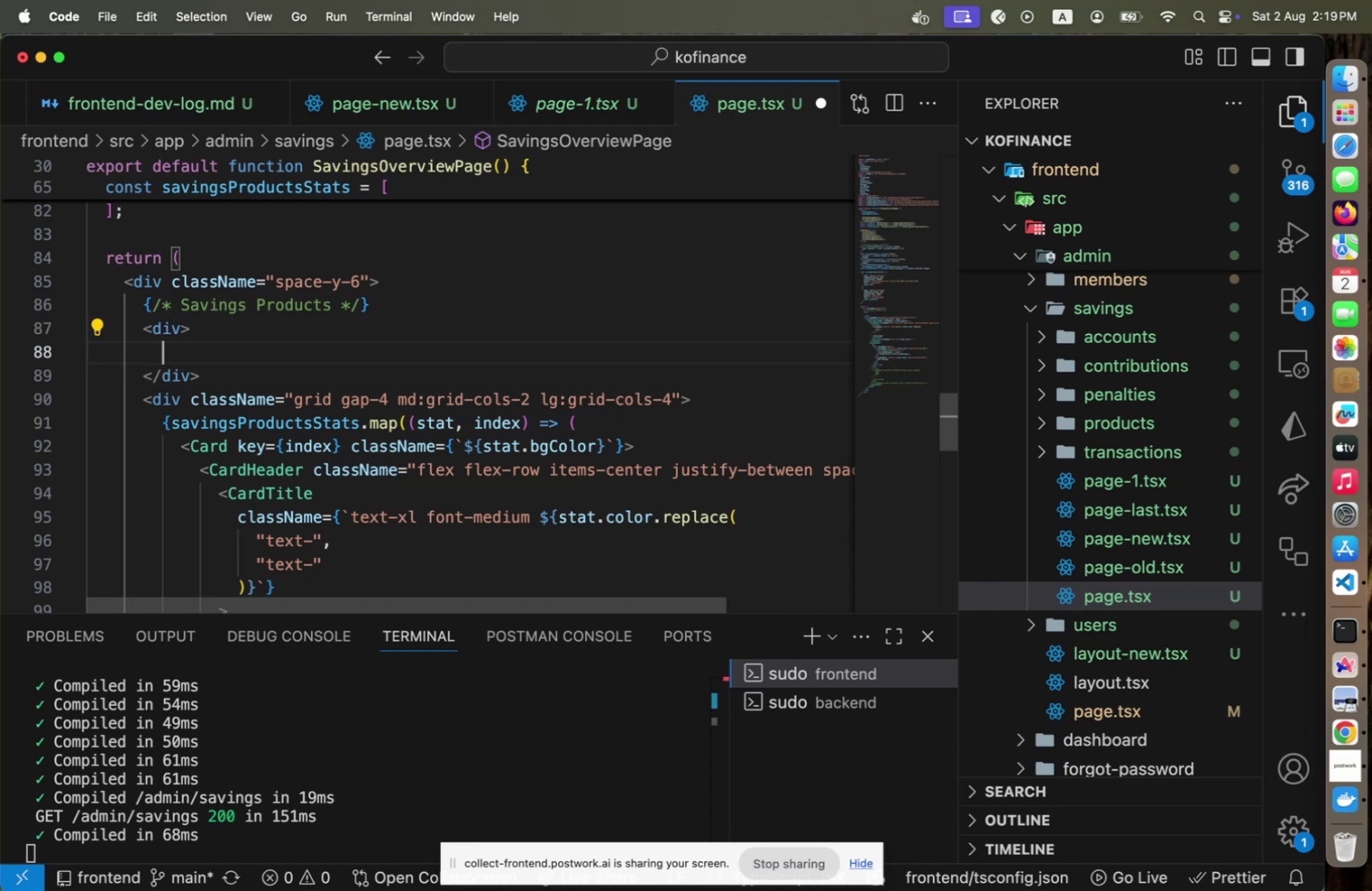 
key(ArrowDown)
 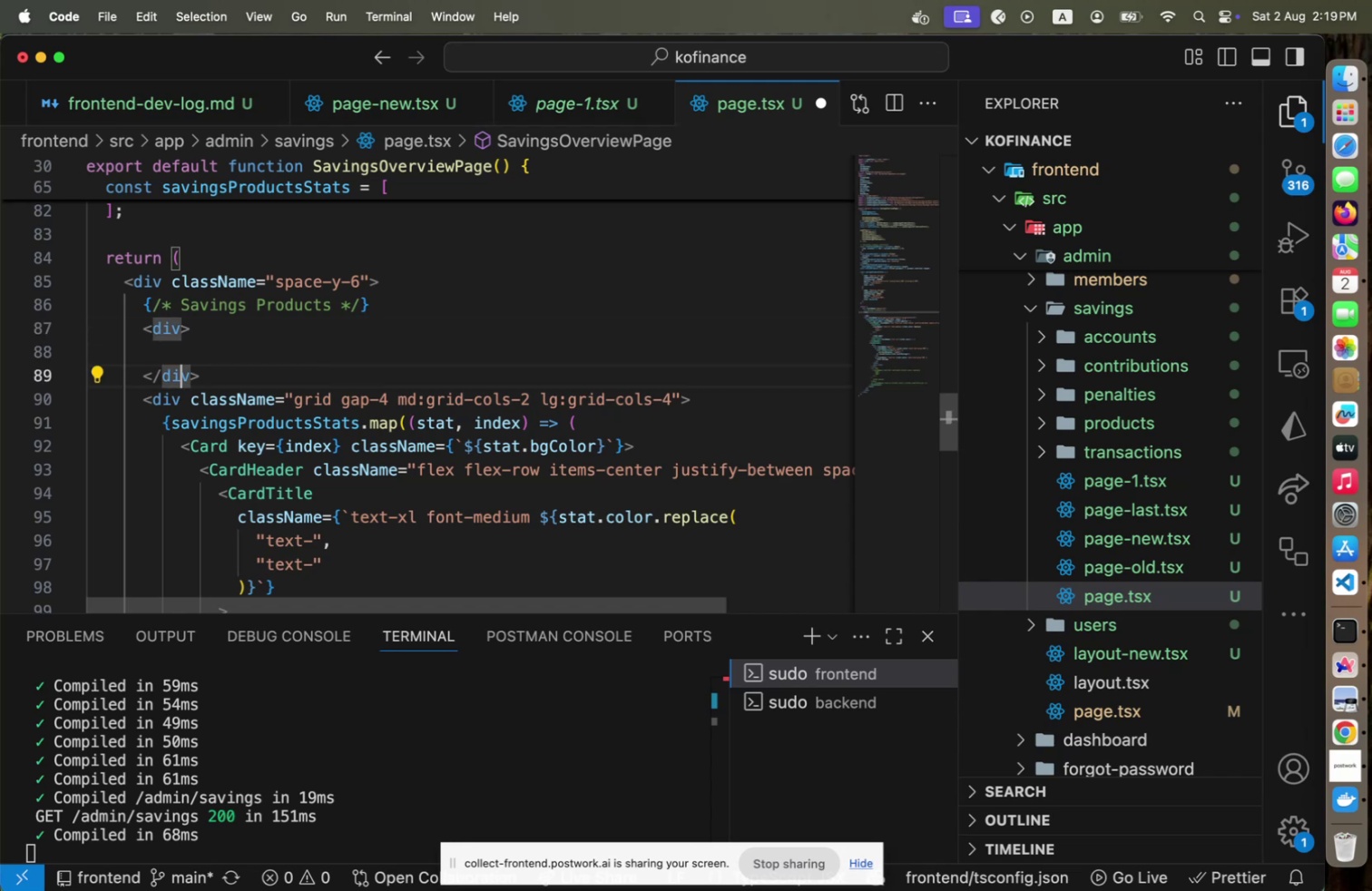 
key(Meta+CommandLeft)
 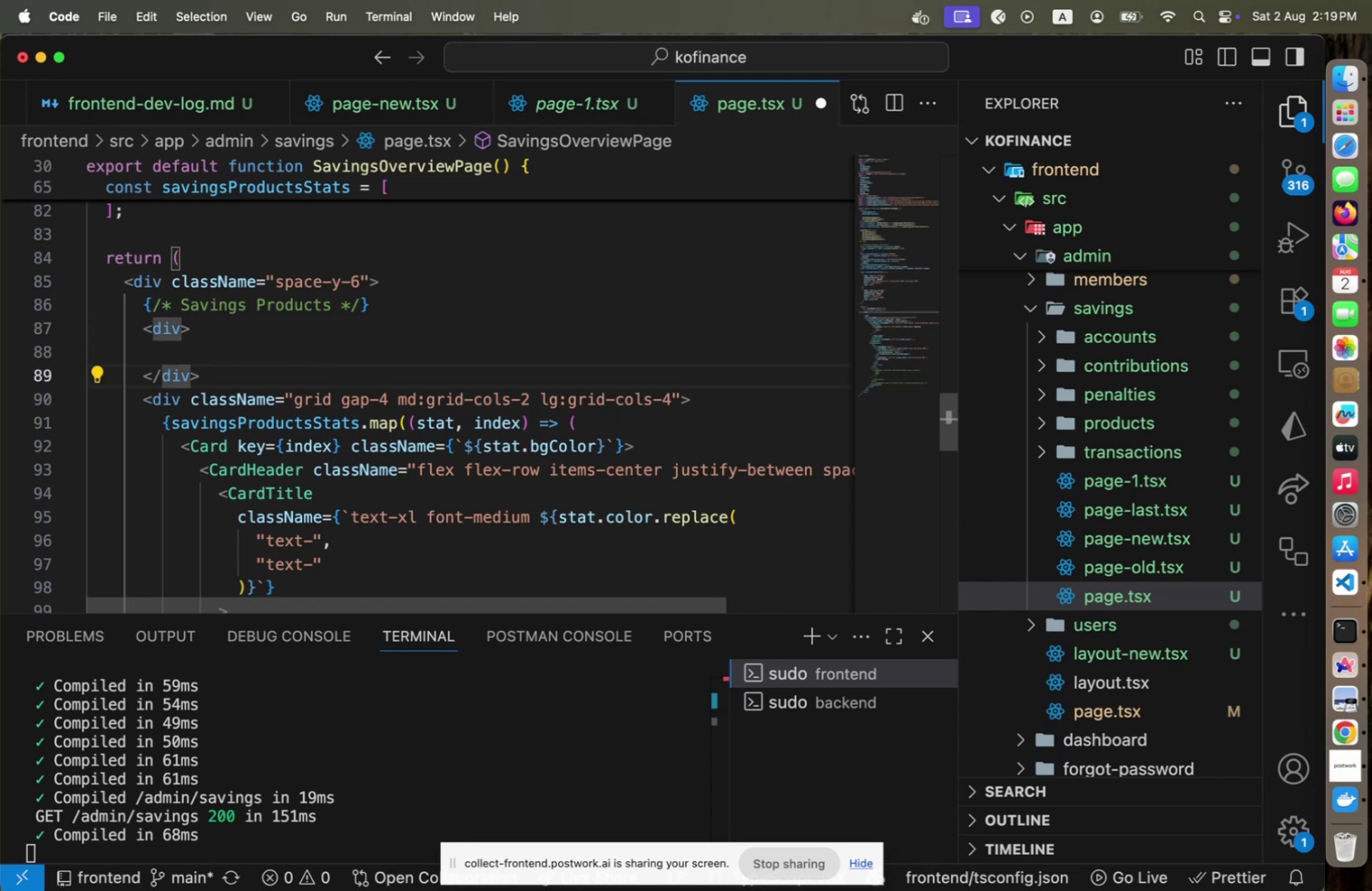 
key(Meta+Tab)
 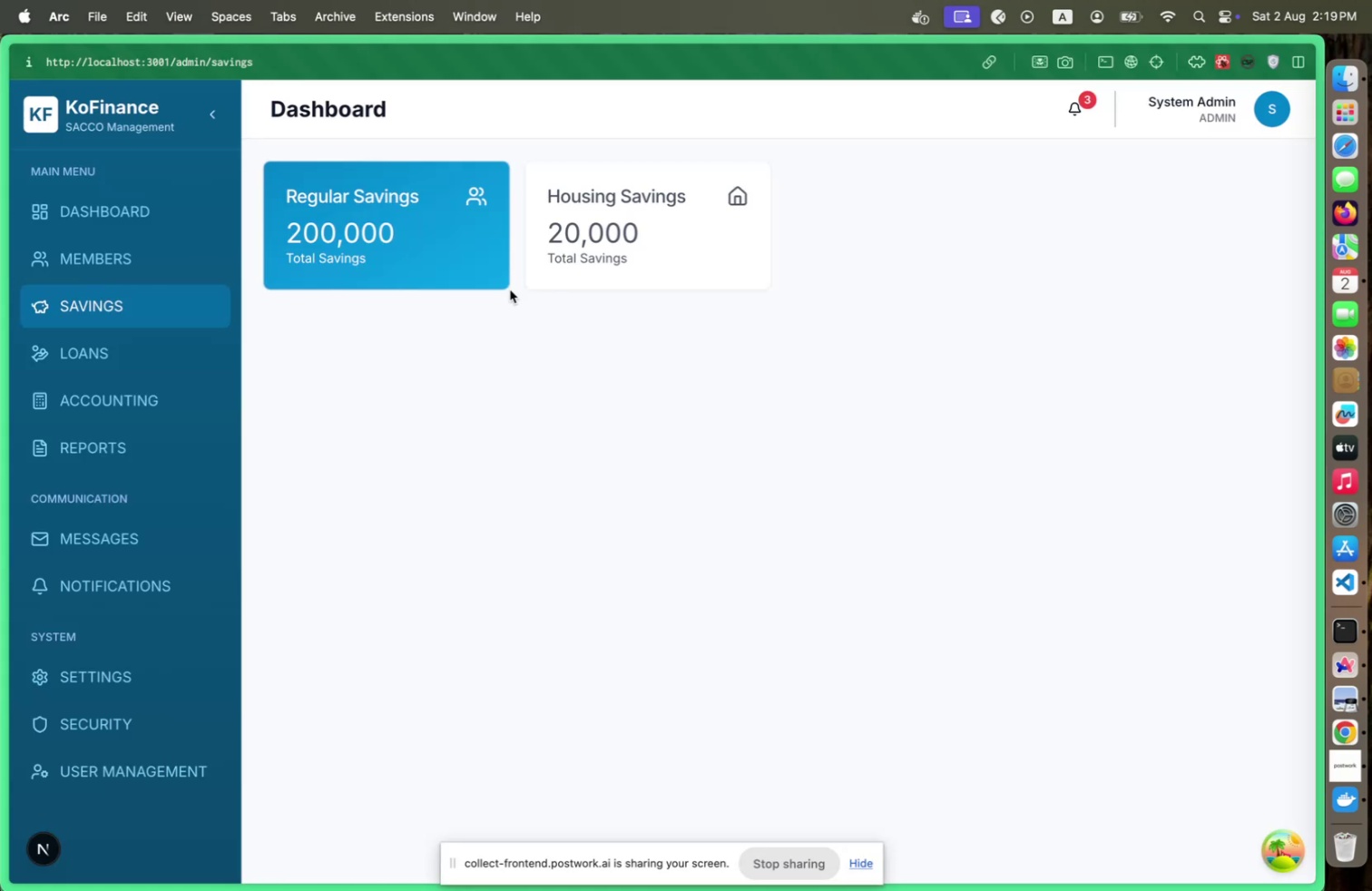 
key(Meta+CommandLeft)
 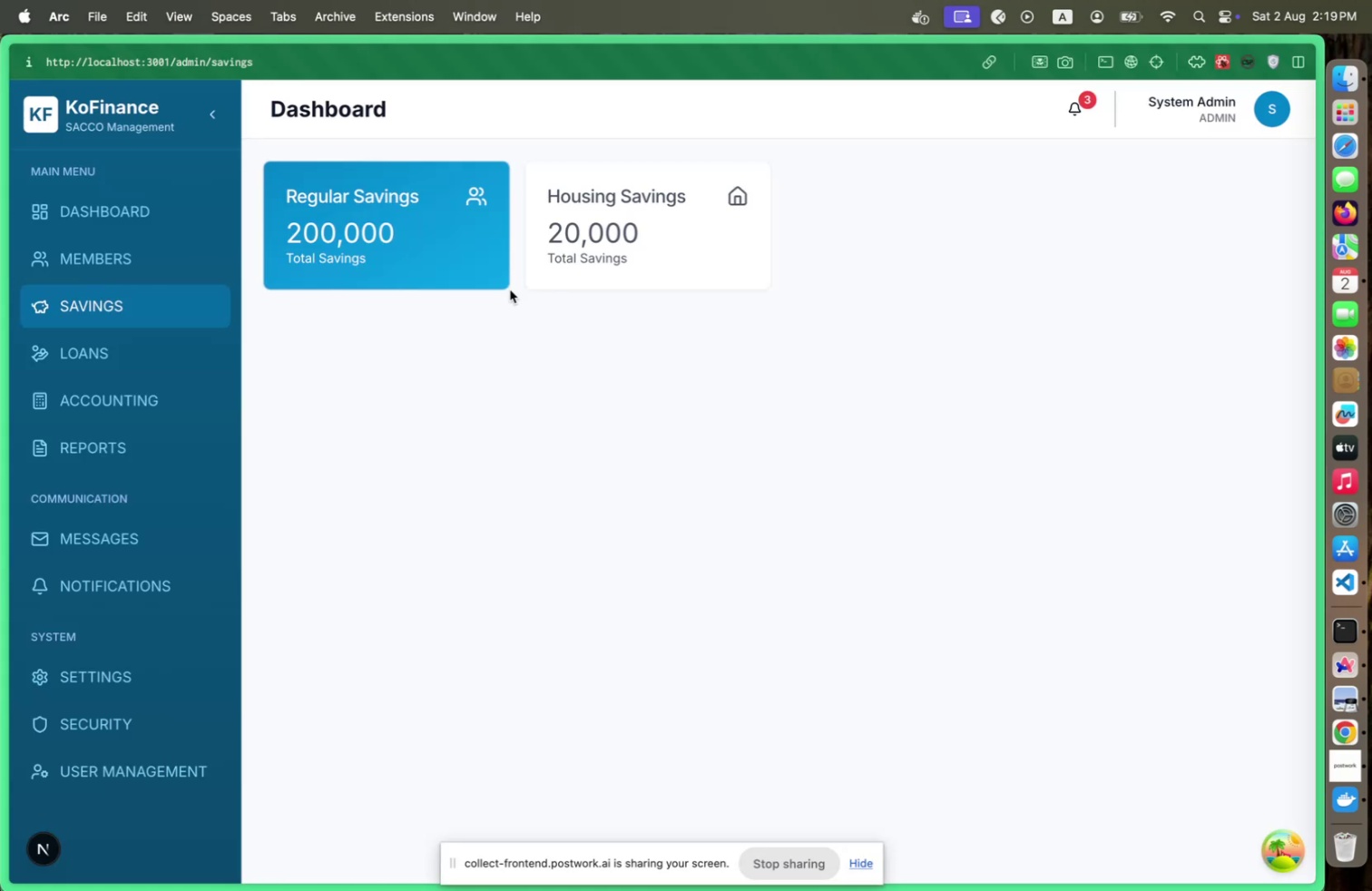 
key(Meta+Tab)
 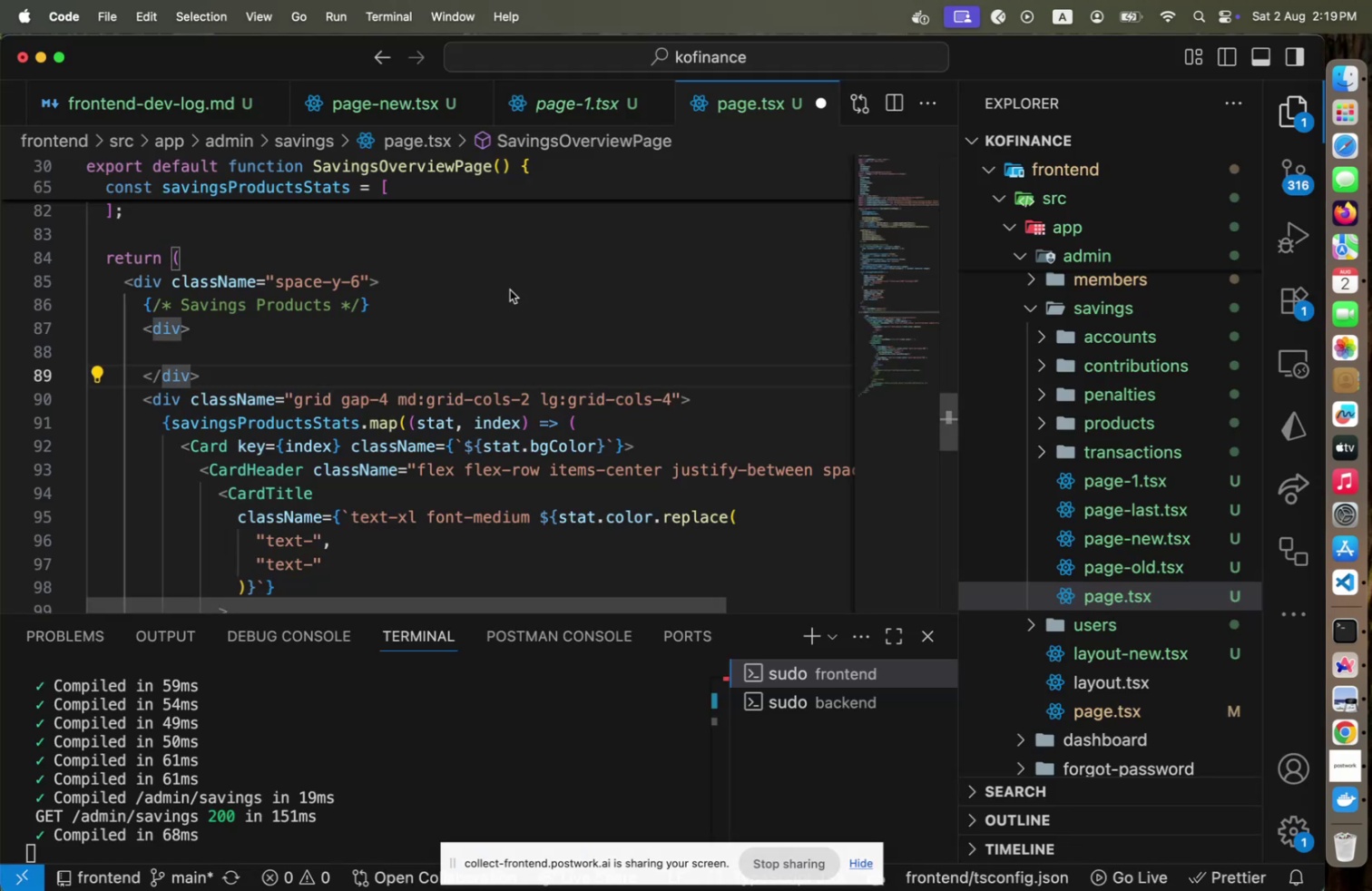 
hold_key(key=OptionLeft, duration=5.05)
 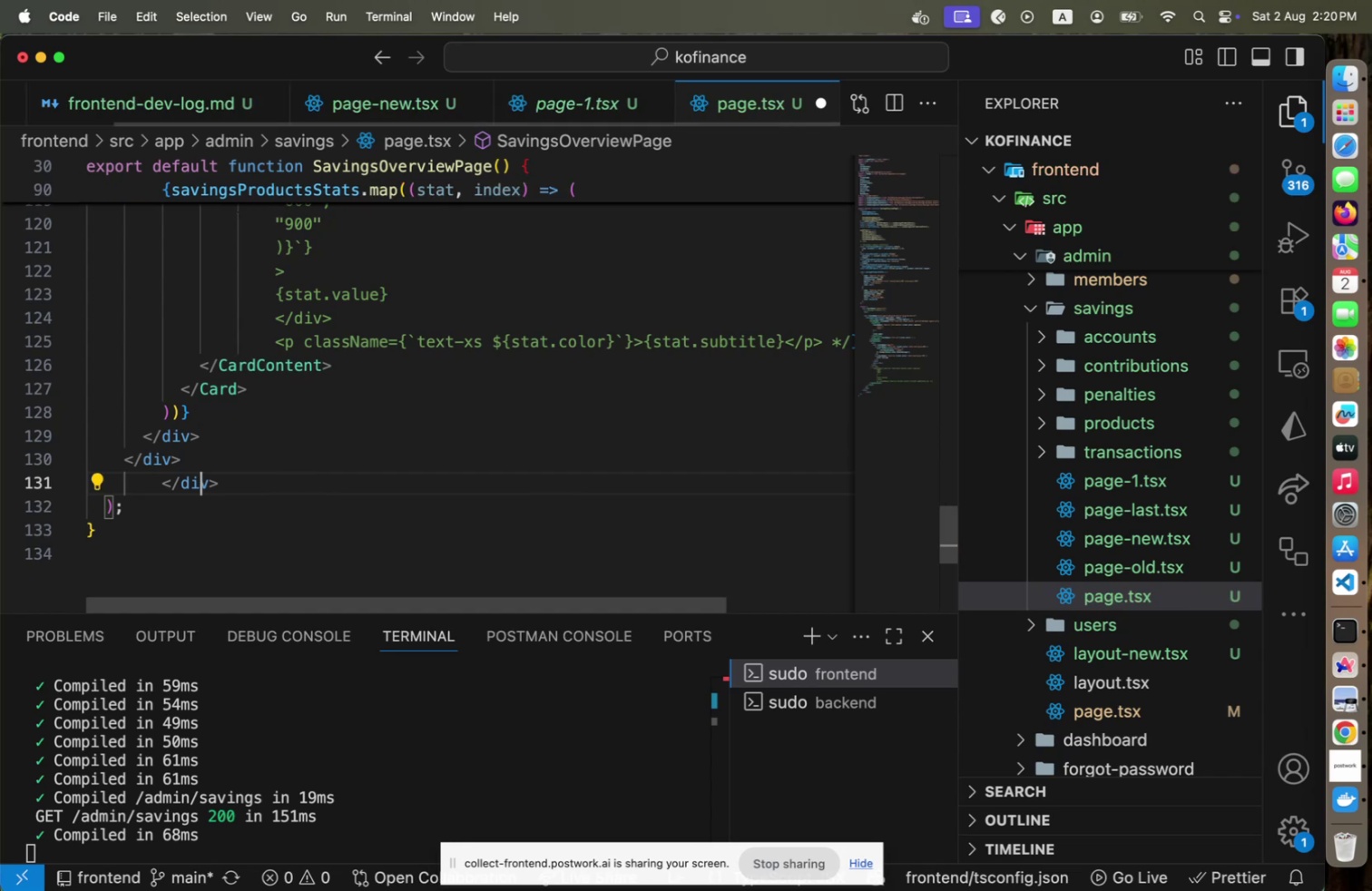 
hold_key(key=ArrowDown, duration=0.31)
 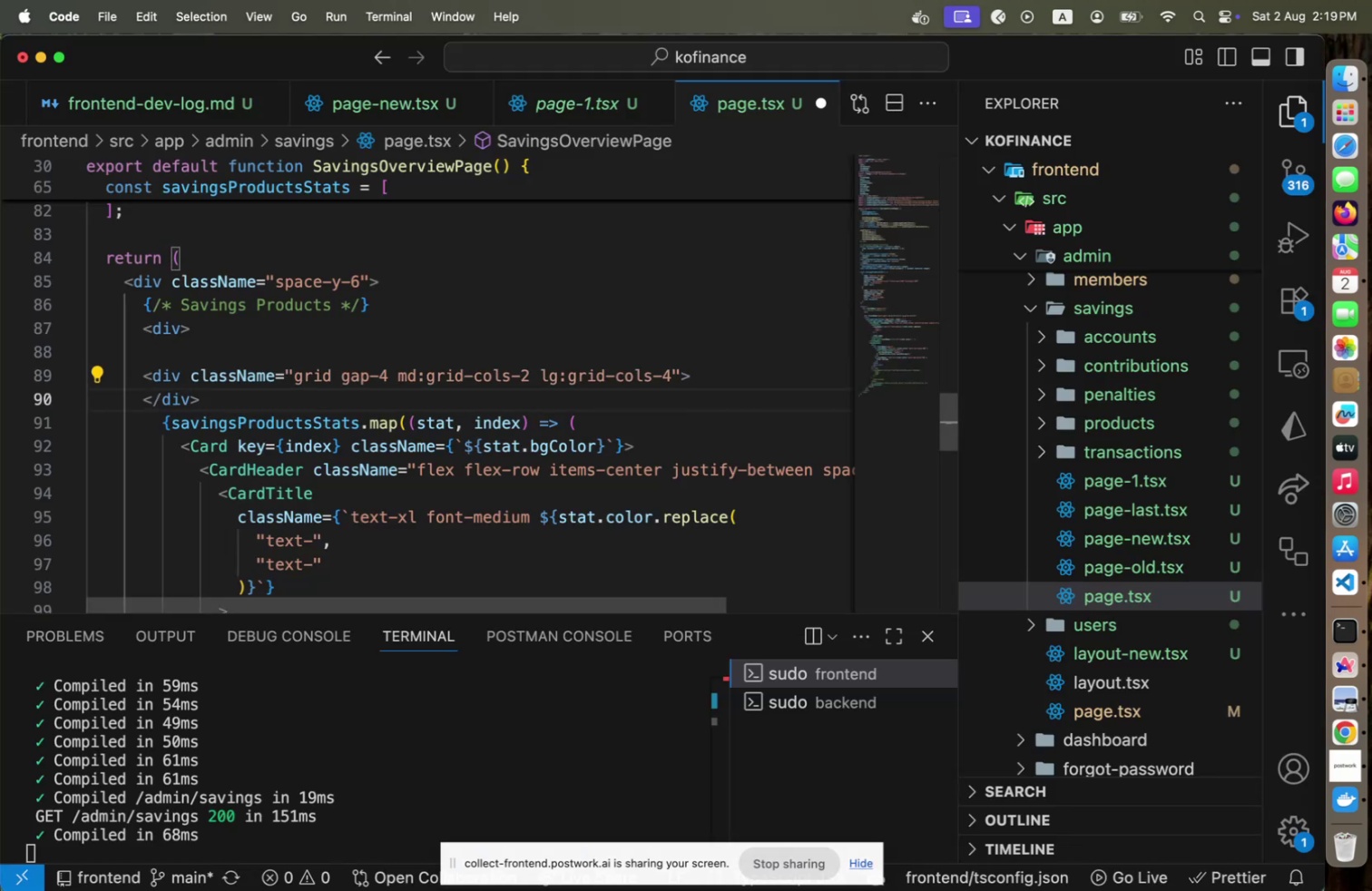 
hold_key(key=ArrowDown, duration=1.5)
 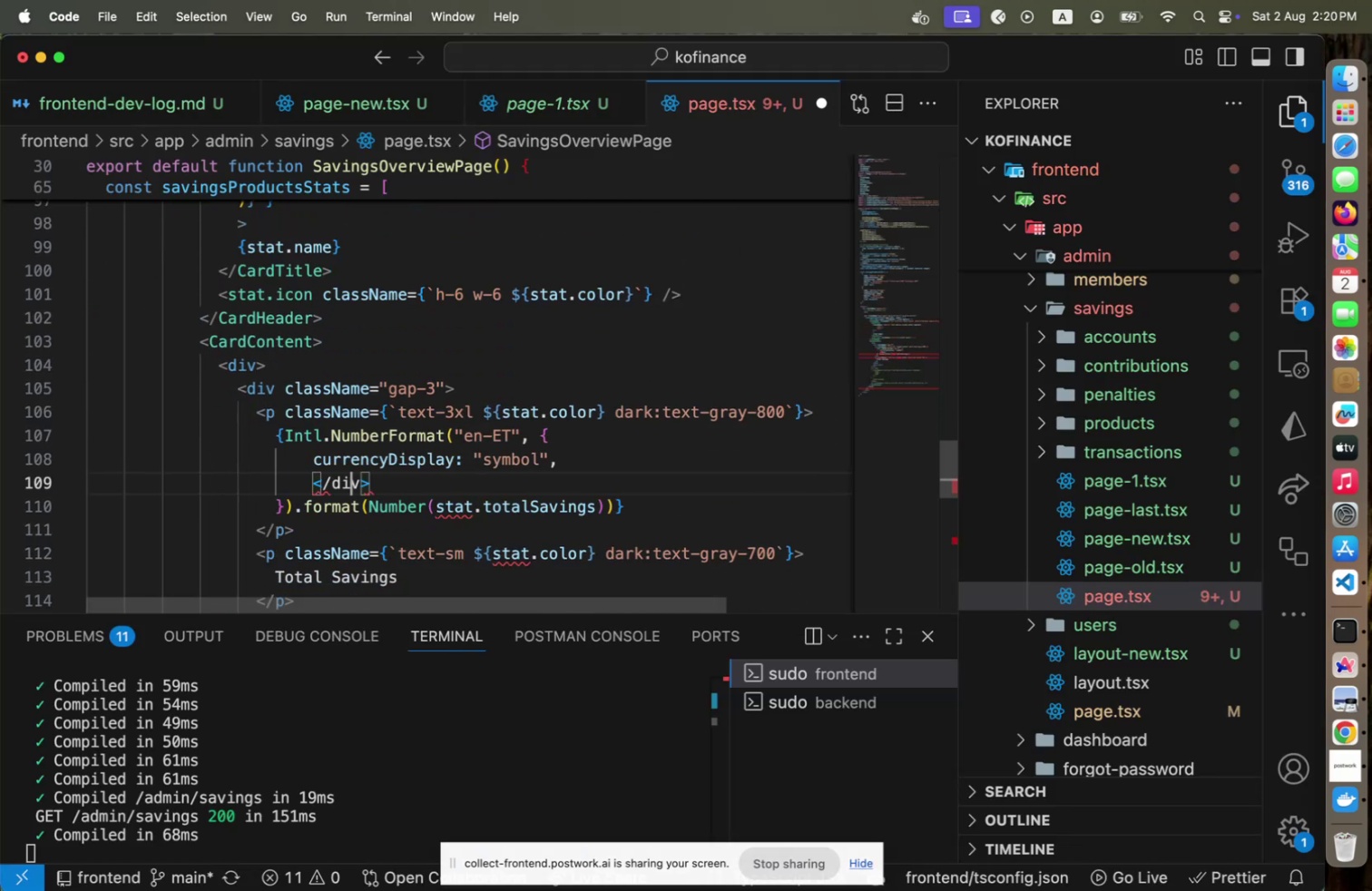 
hold_key(key=ArrowDown, duration=1.5)
 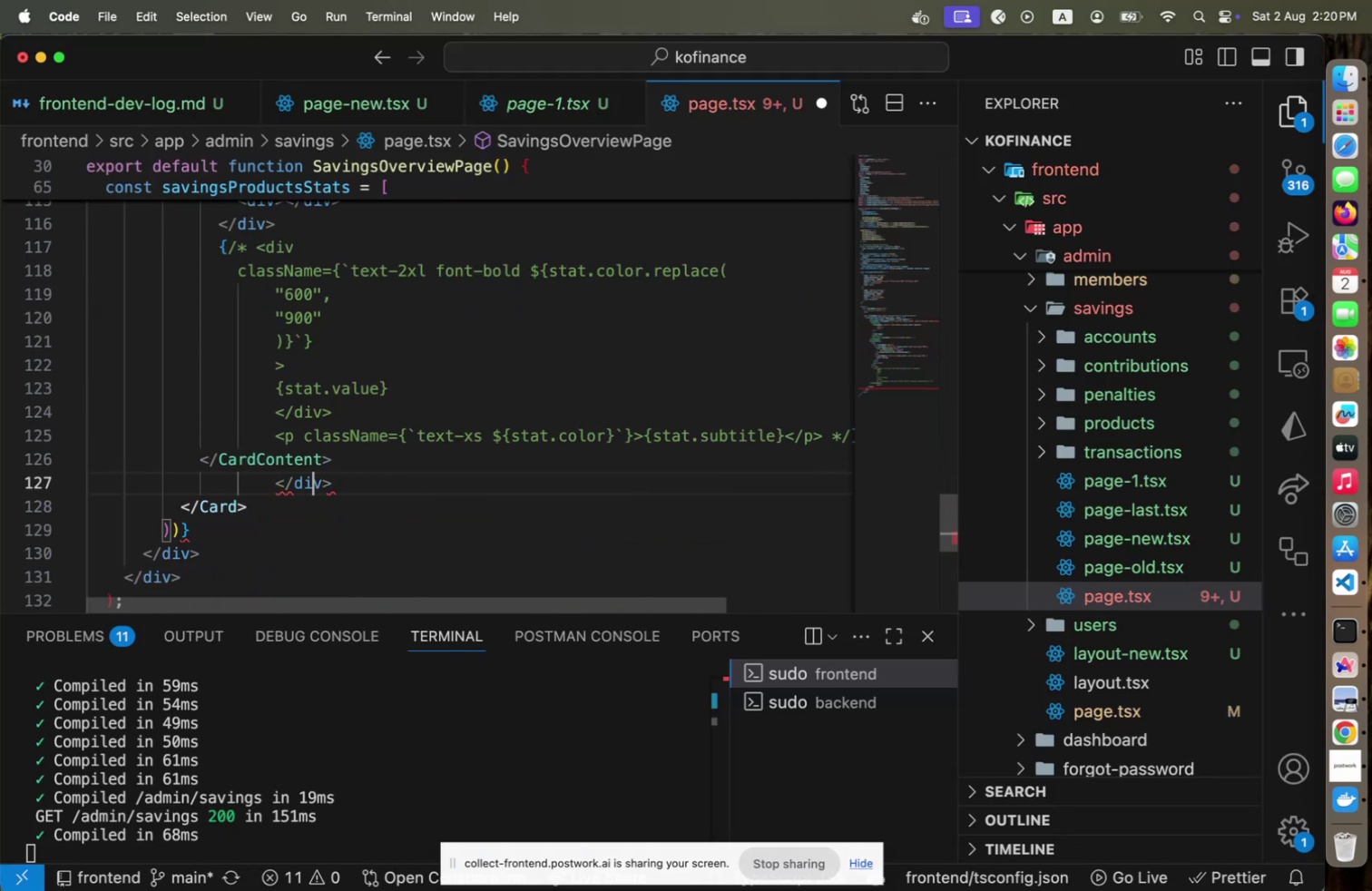 
hold_key(key=ArrowDown, duration=0.76)
 